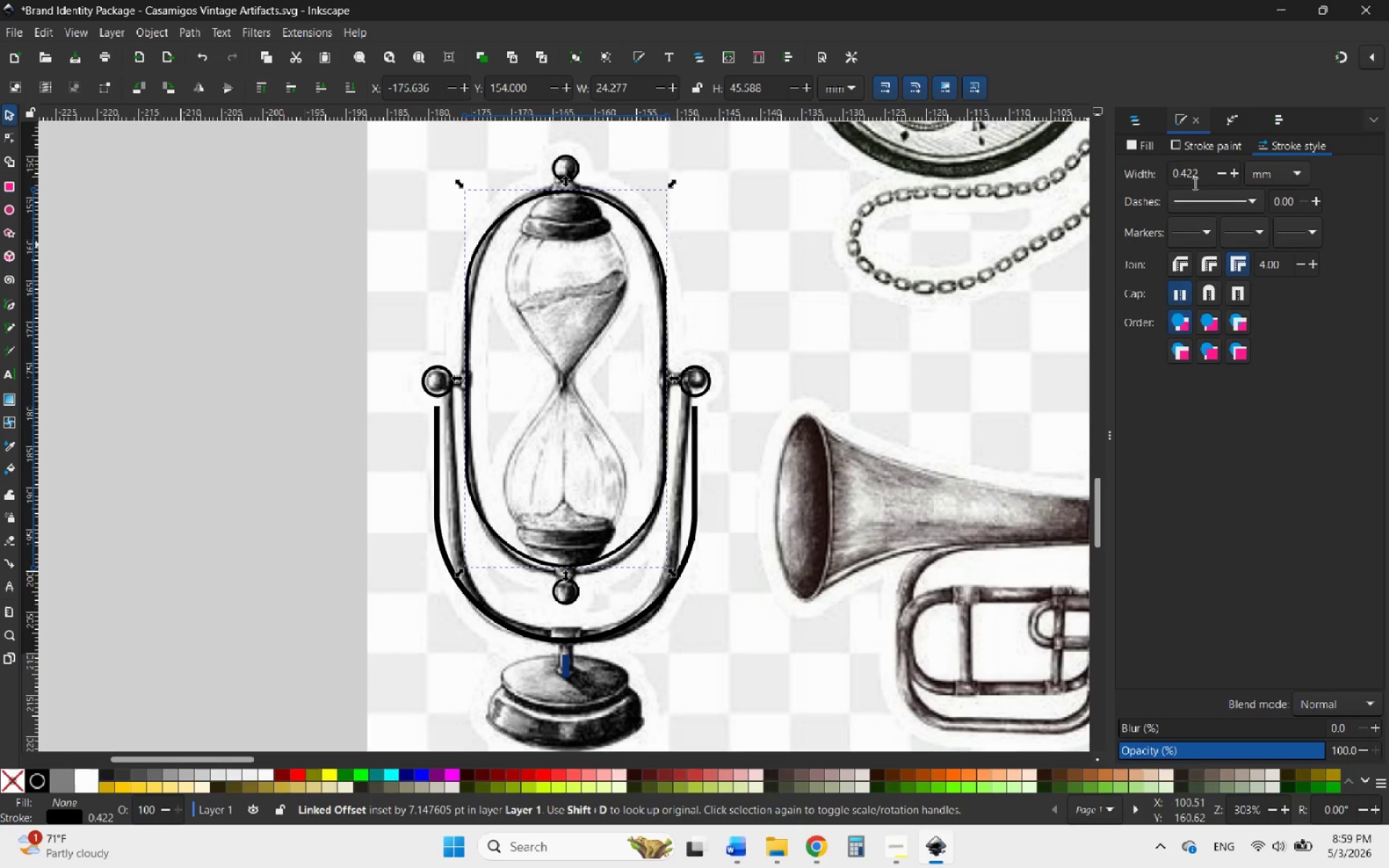 
left_click_drag(start_coordinate=[1199, 182], to_coordinate=[1187, 182])
 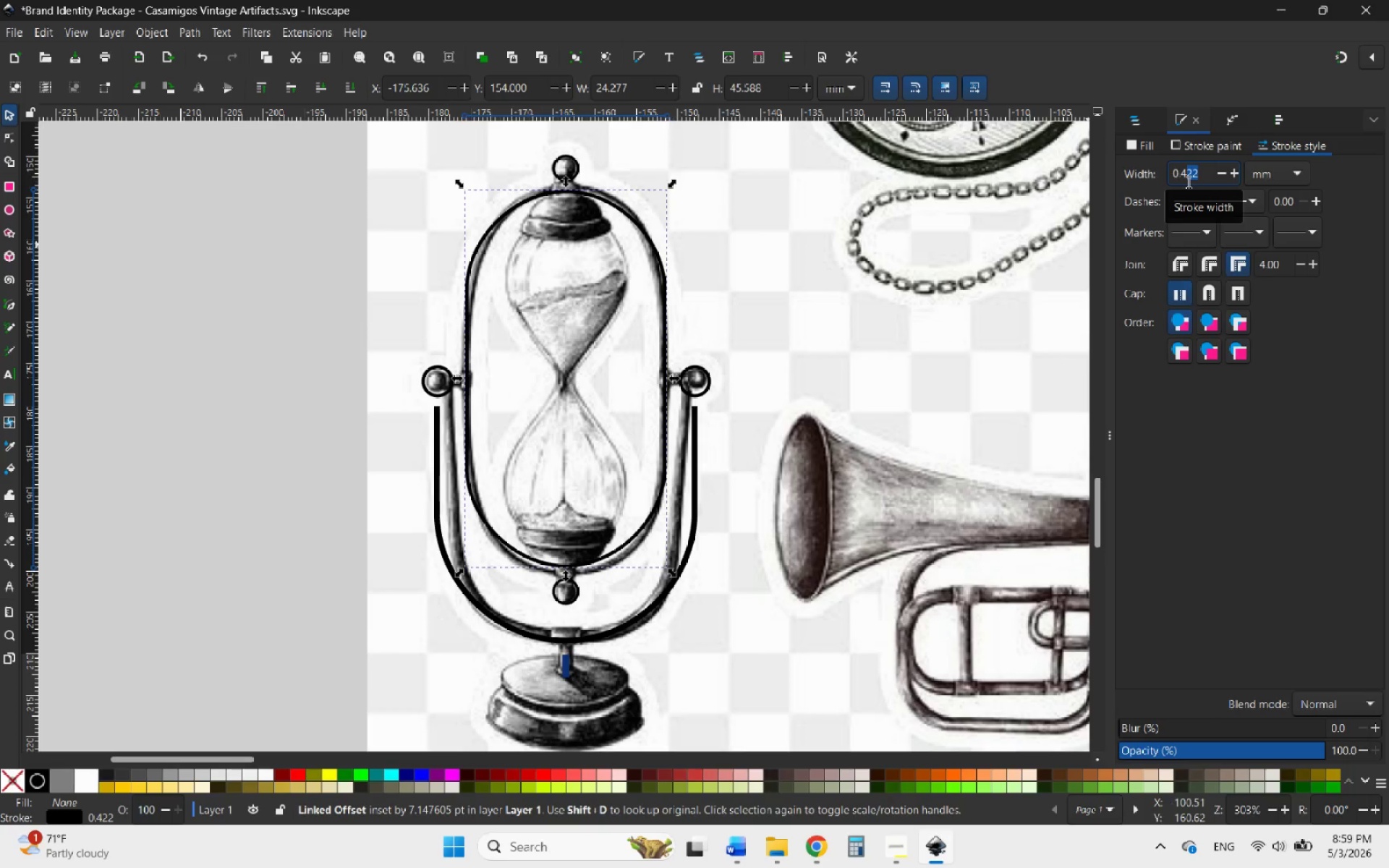 
key(5)
 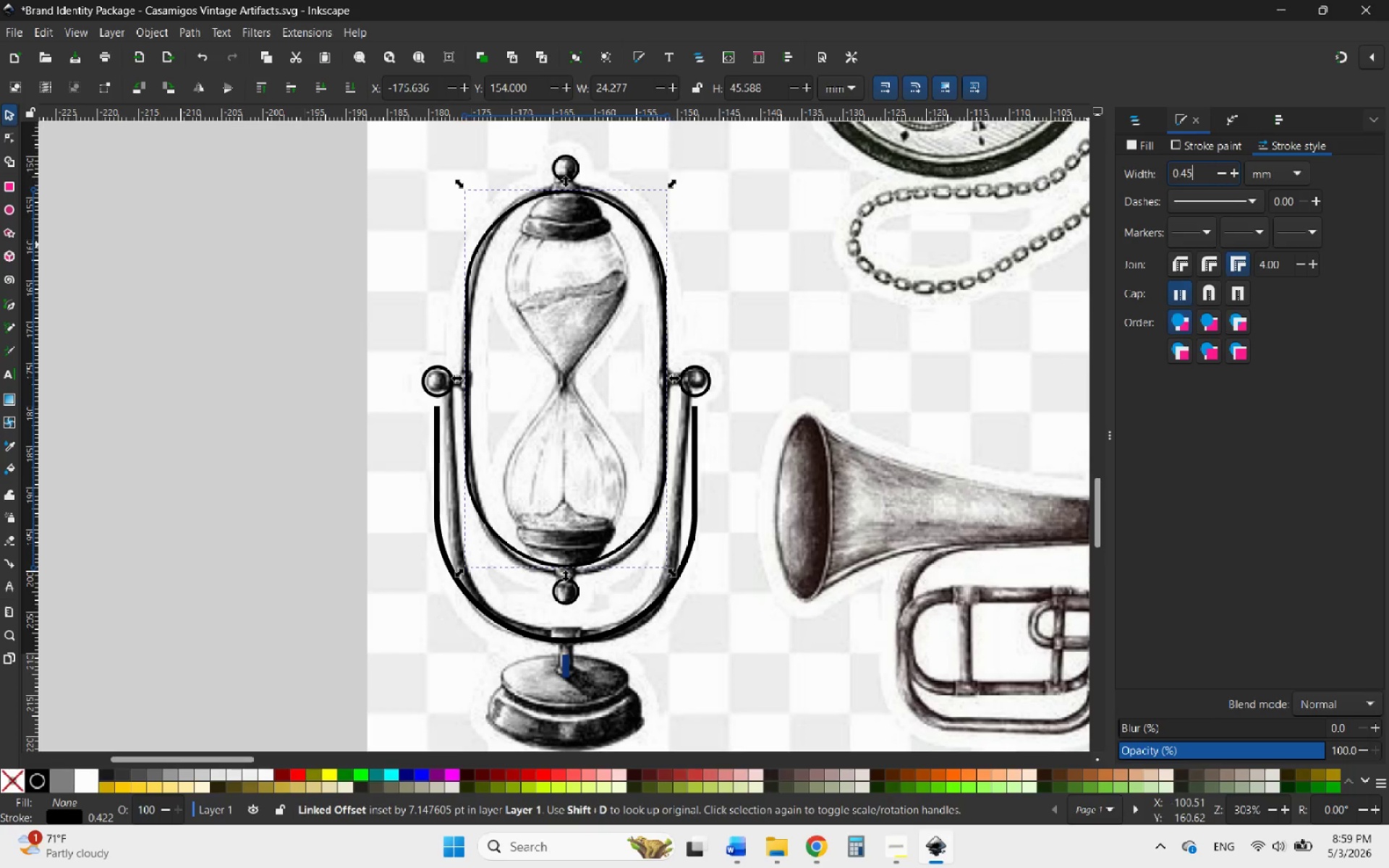 
key(Enter)
 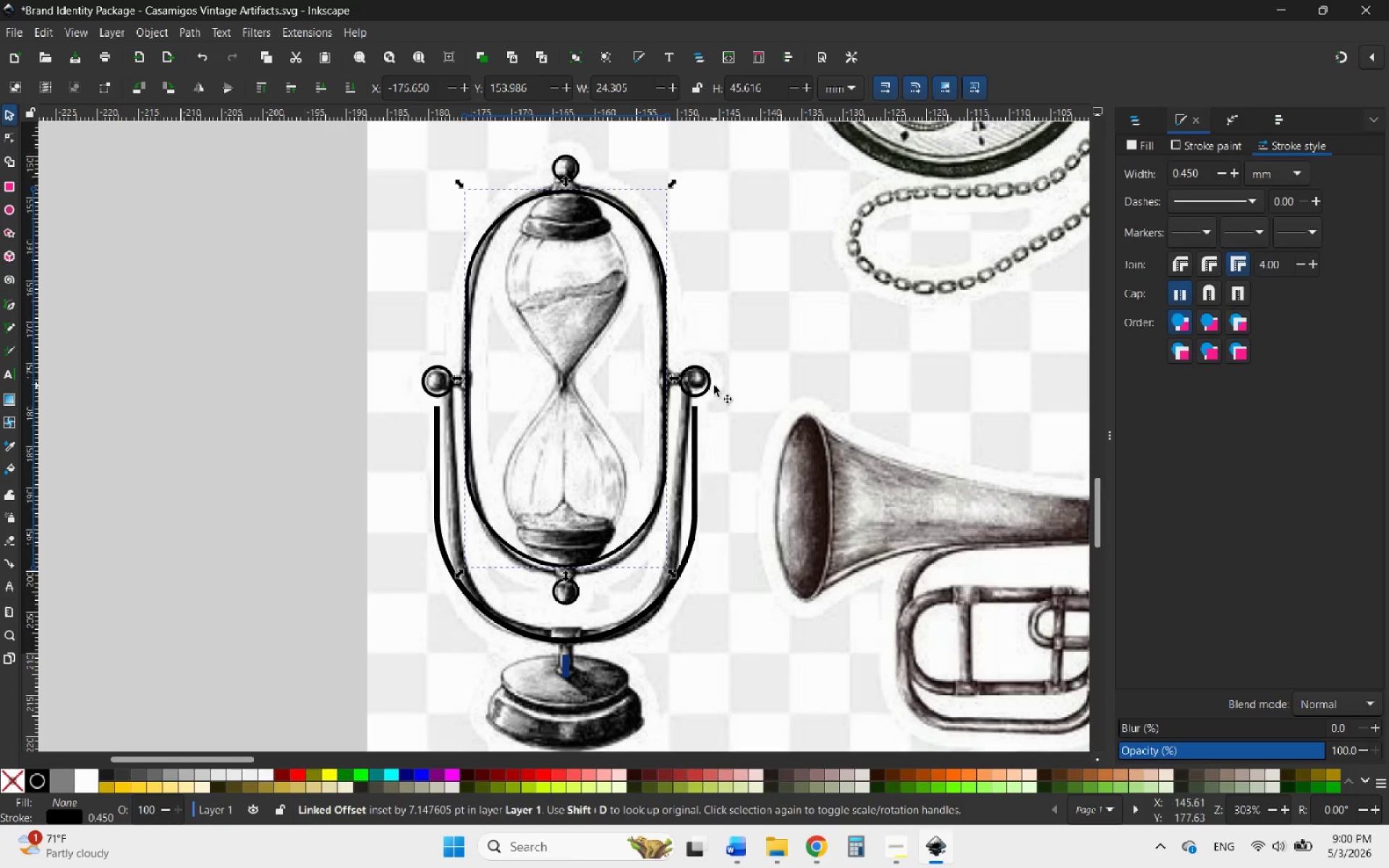 
left_click_drag(start_coordinate=[1198, 179], to_coordinate=[1181, 179])
 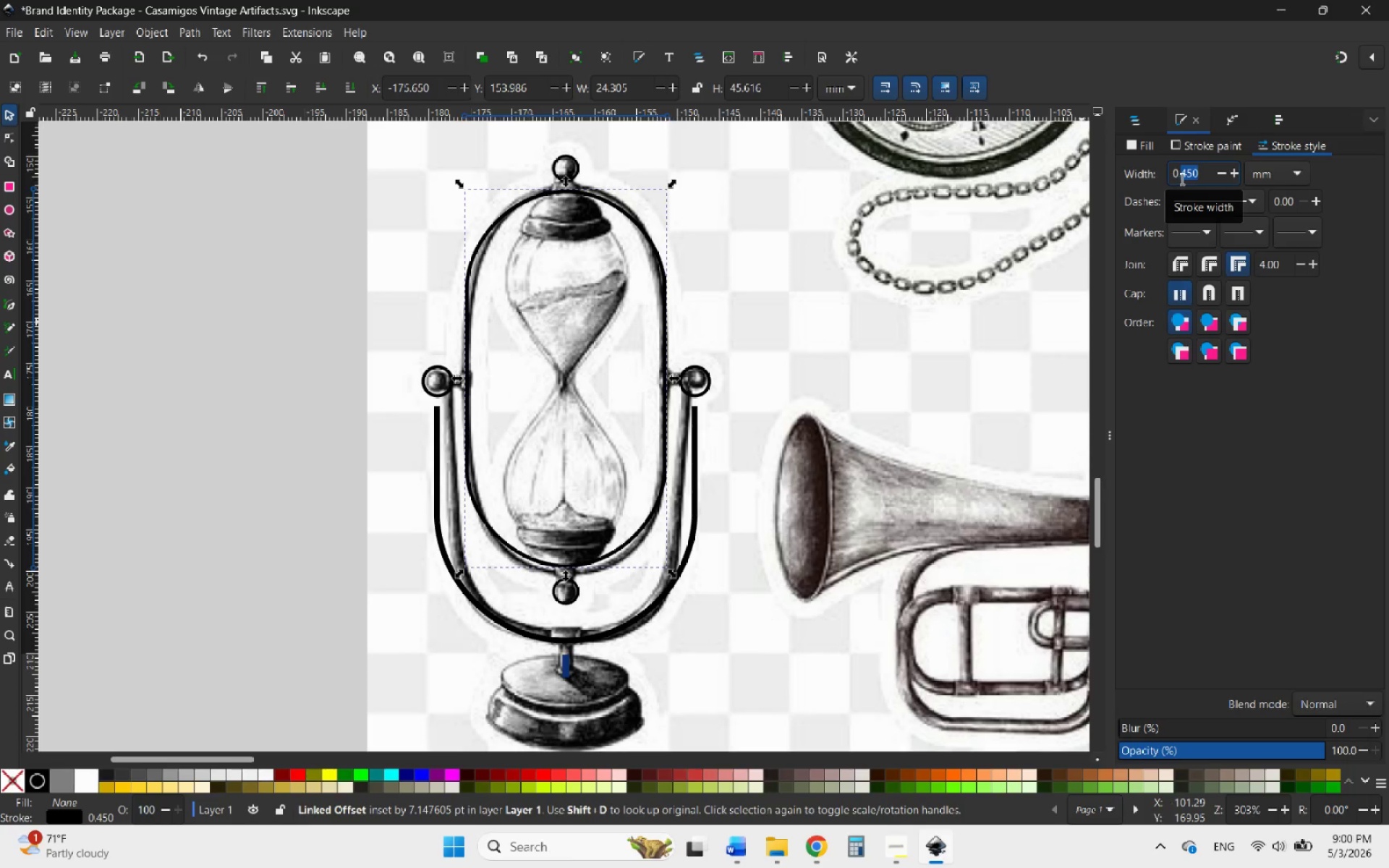 
key(6)
 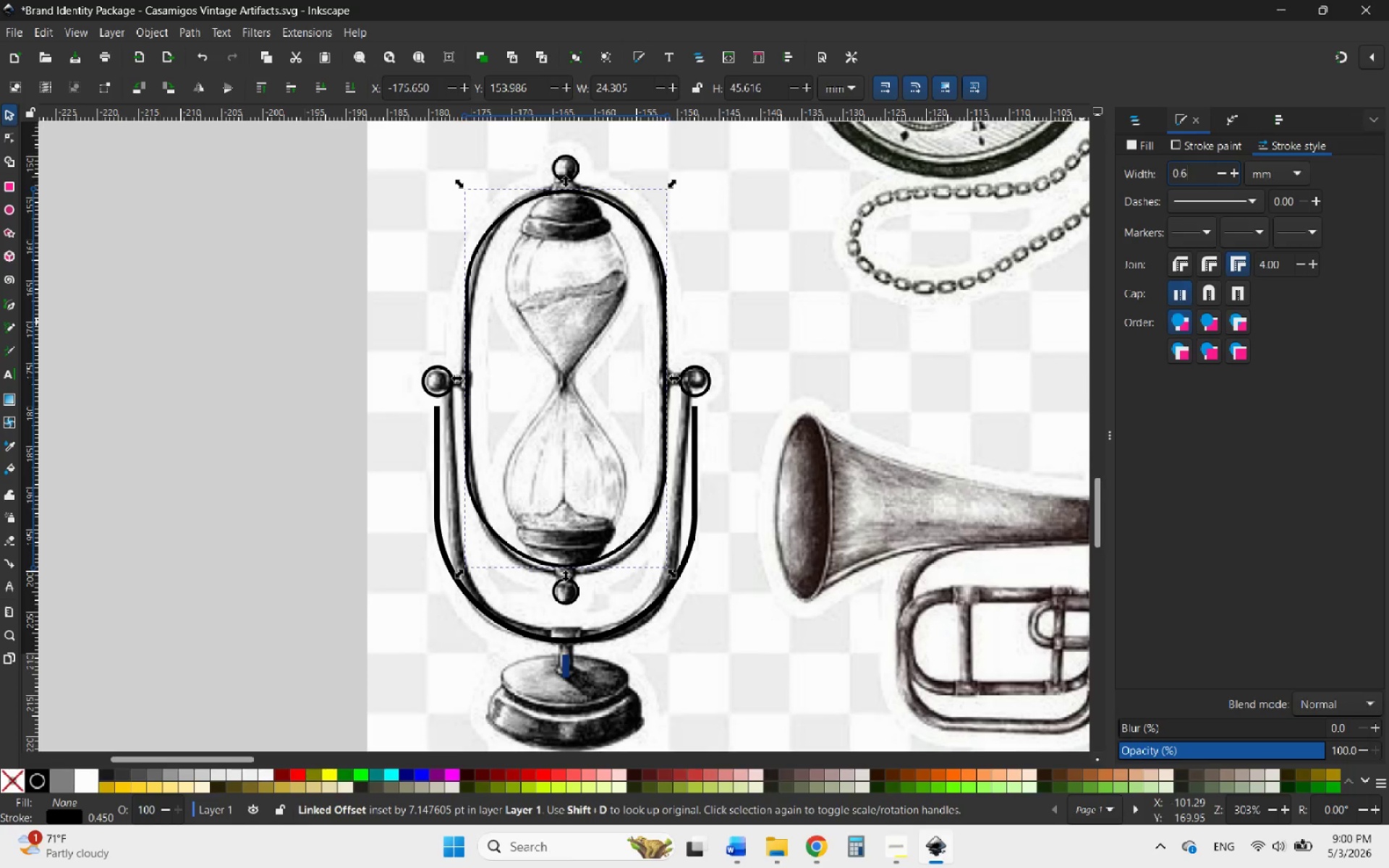 
key(Enter)
 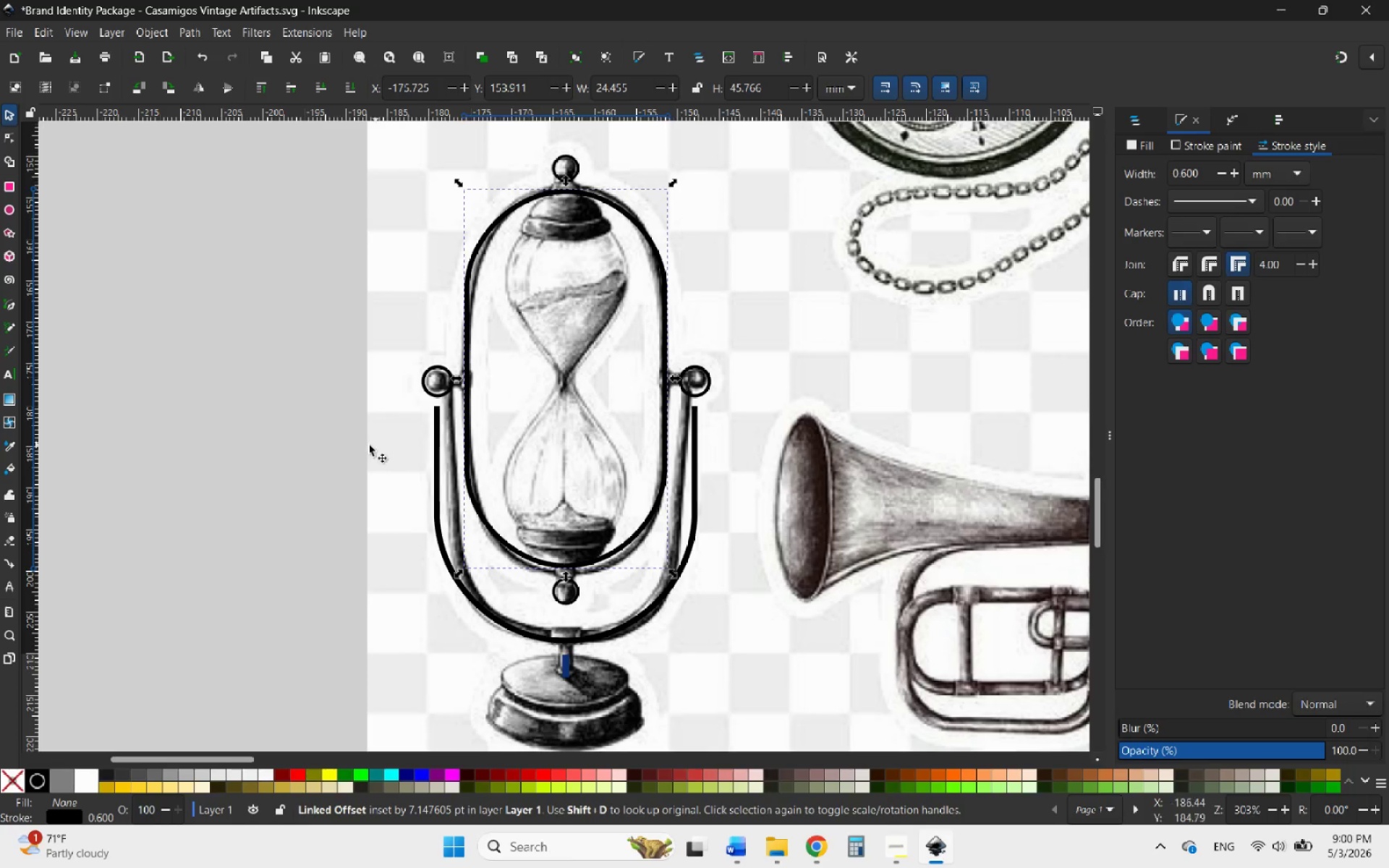 
left_click([292, 394])
 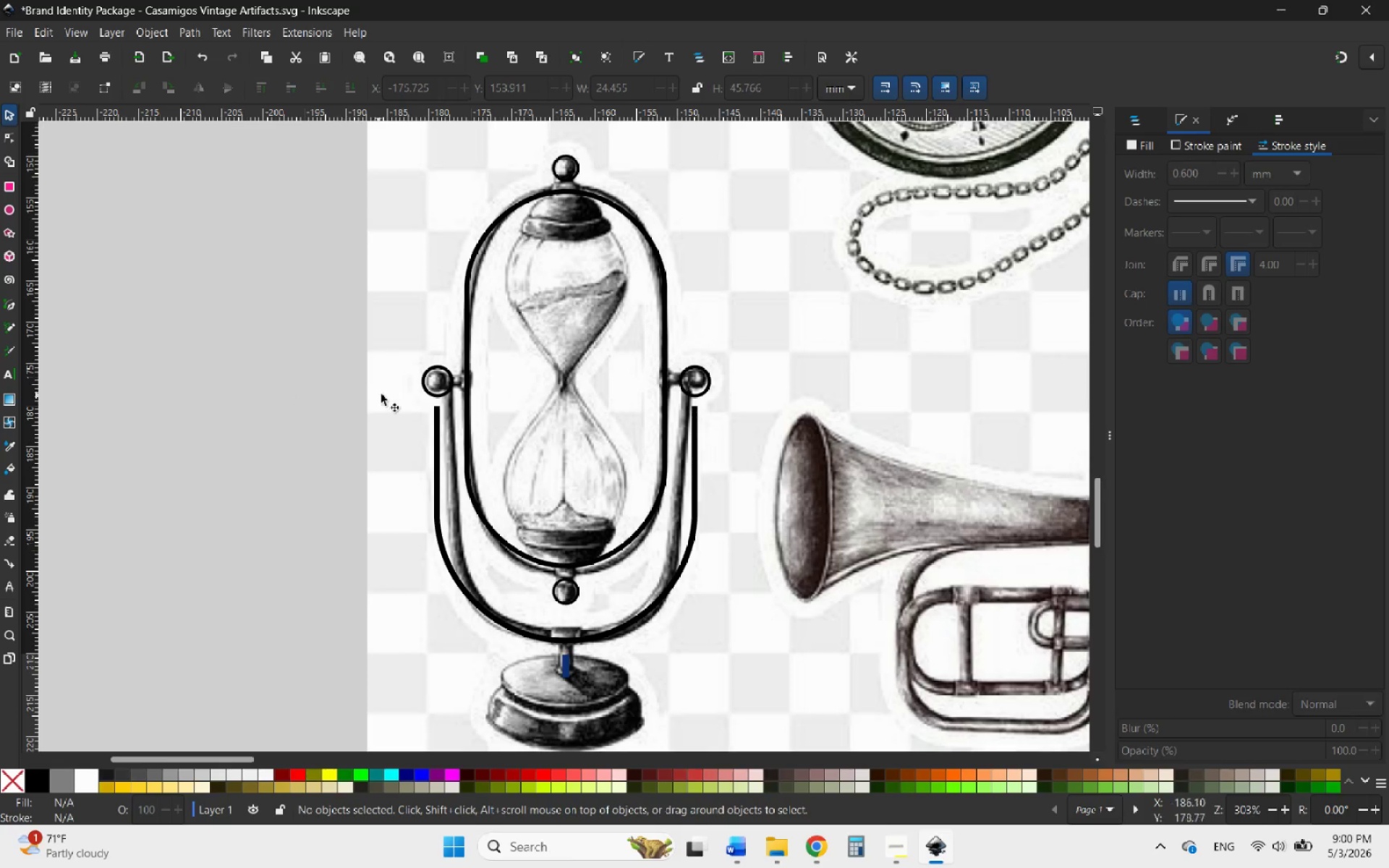 
scroll: coordinate [474, 373], scroll_direction: down, amount: 3.0
 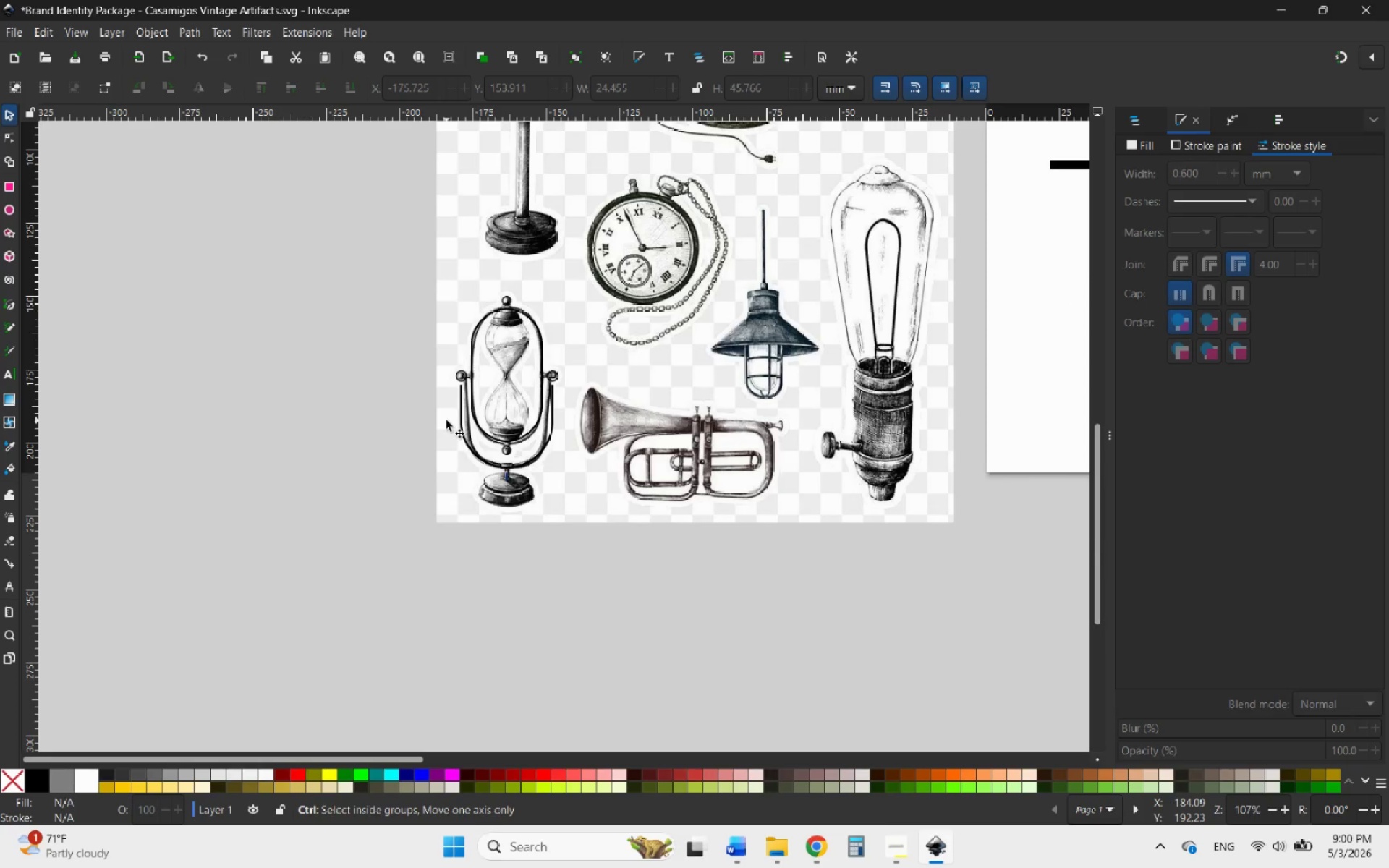 
hold_key(key=ControlLeft, duration=3.44)
scroll: coordinate [573, 545], scroll_direction: up, amount: 4.0
 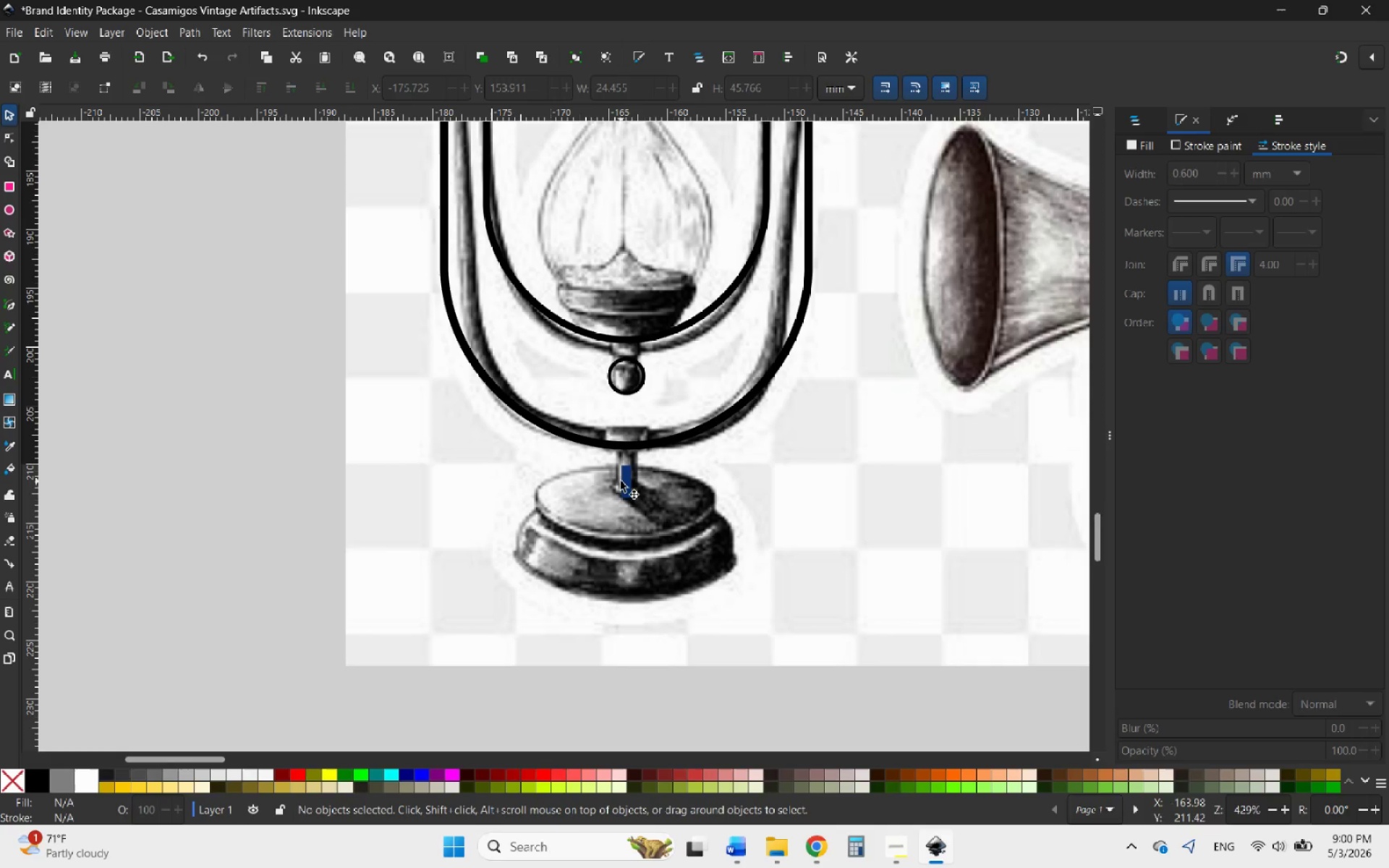 
left_click([626, 480])
 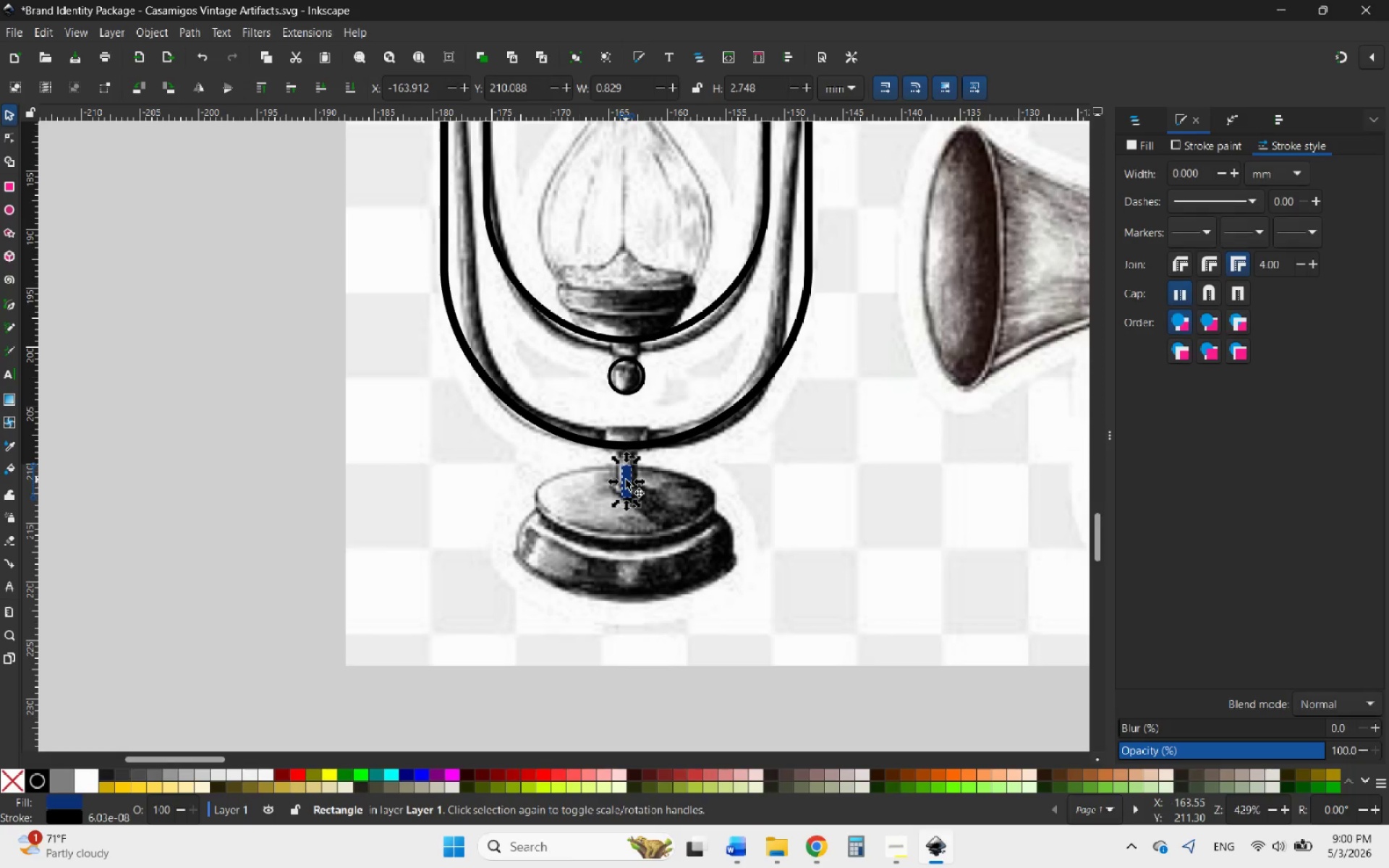 
scroll: coordinate [626, 480], scroll_direction: up, amount: 4.0
 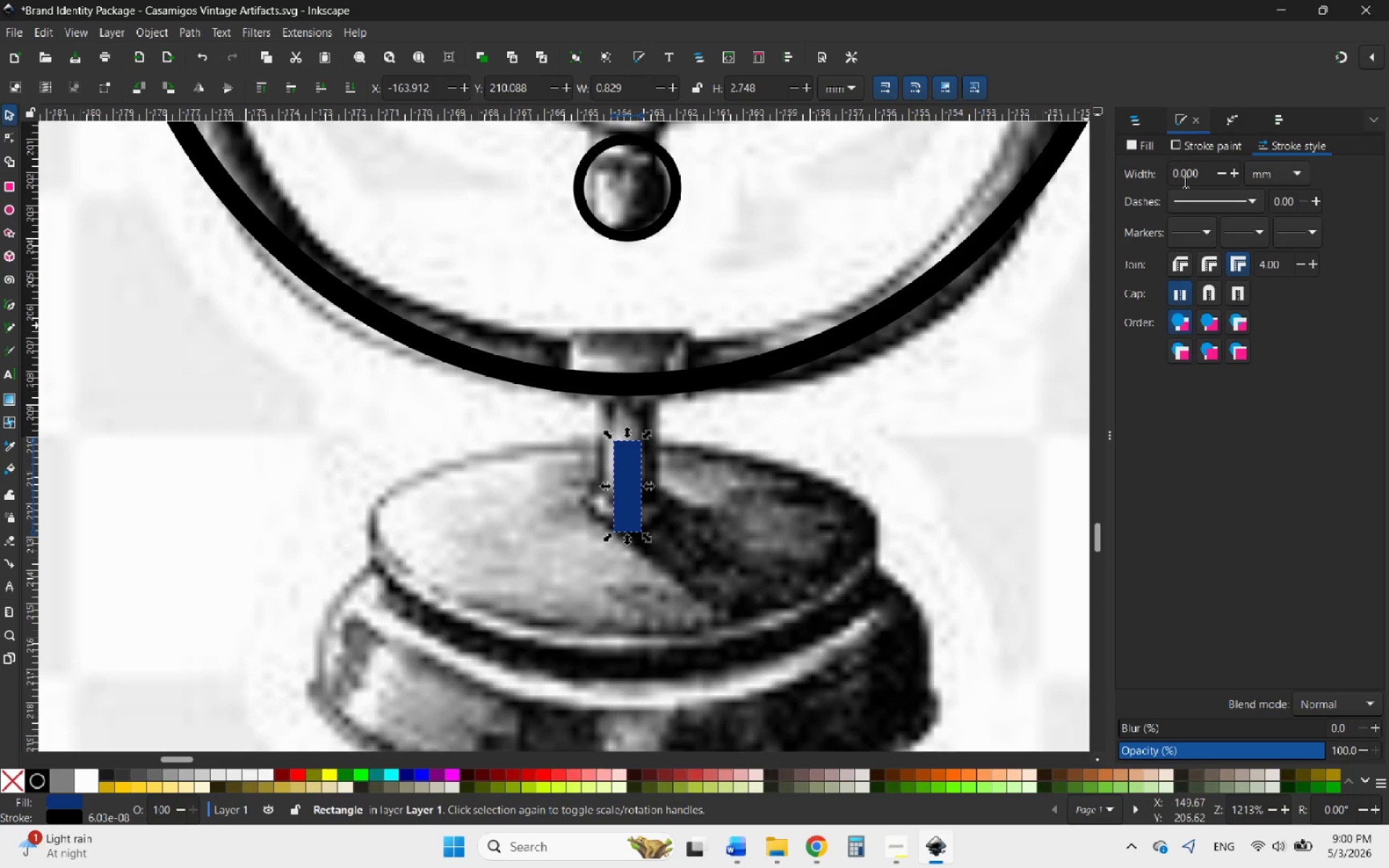 
hold_key(key=ControlLeft, duration=0.58)
 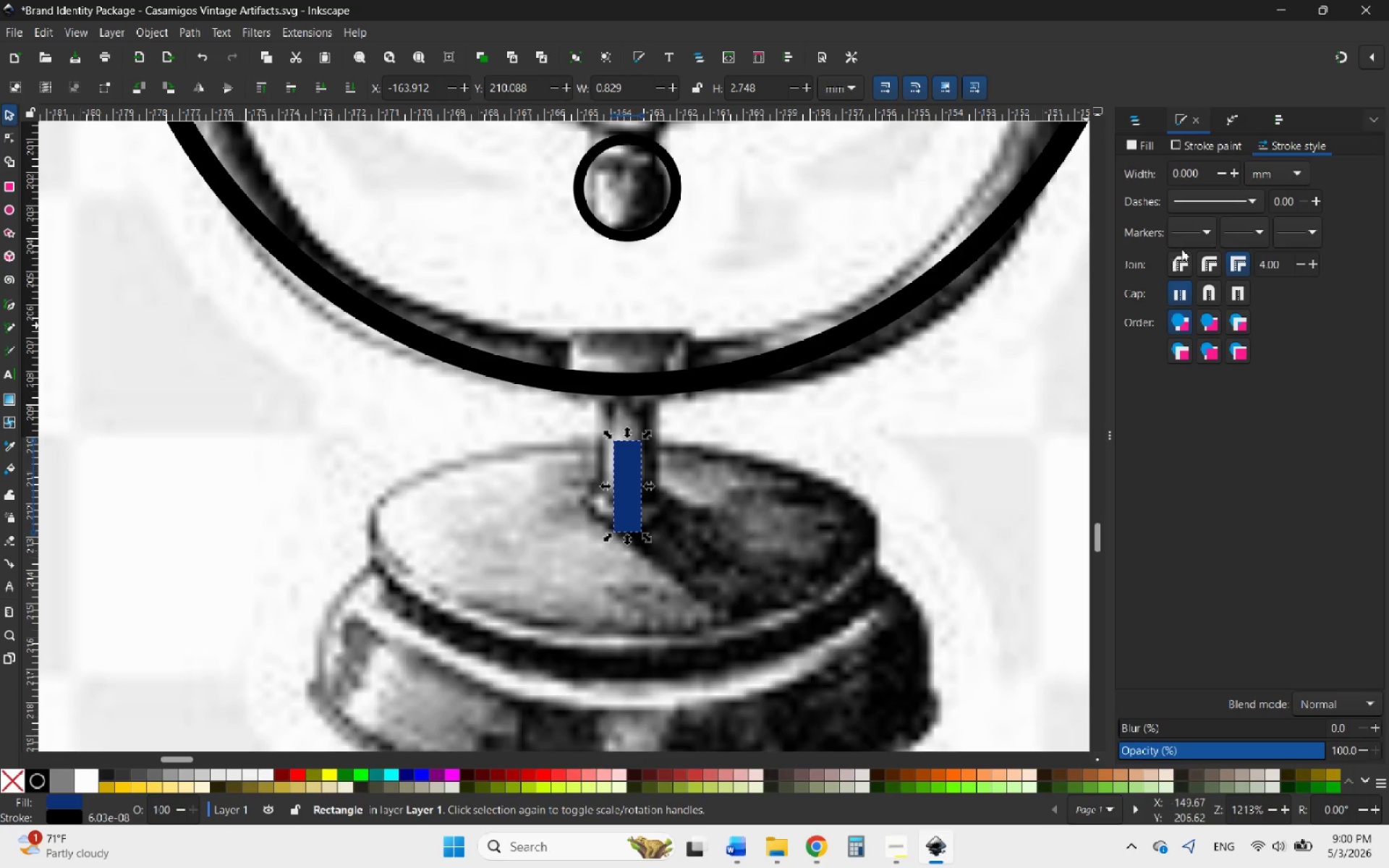 
left_click([1154, 145])
 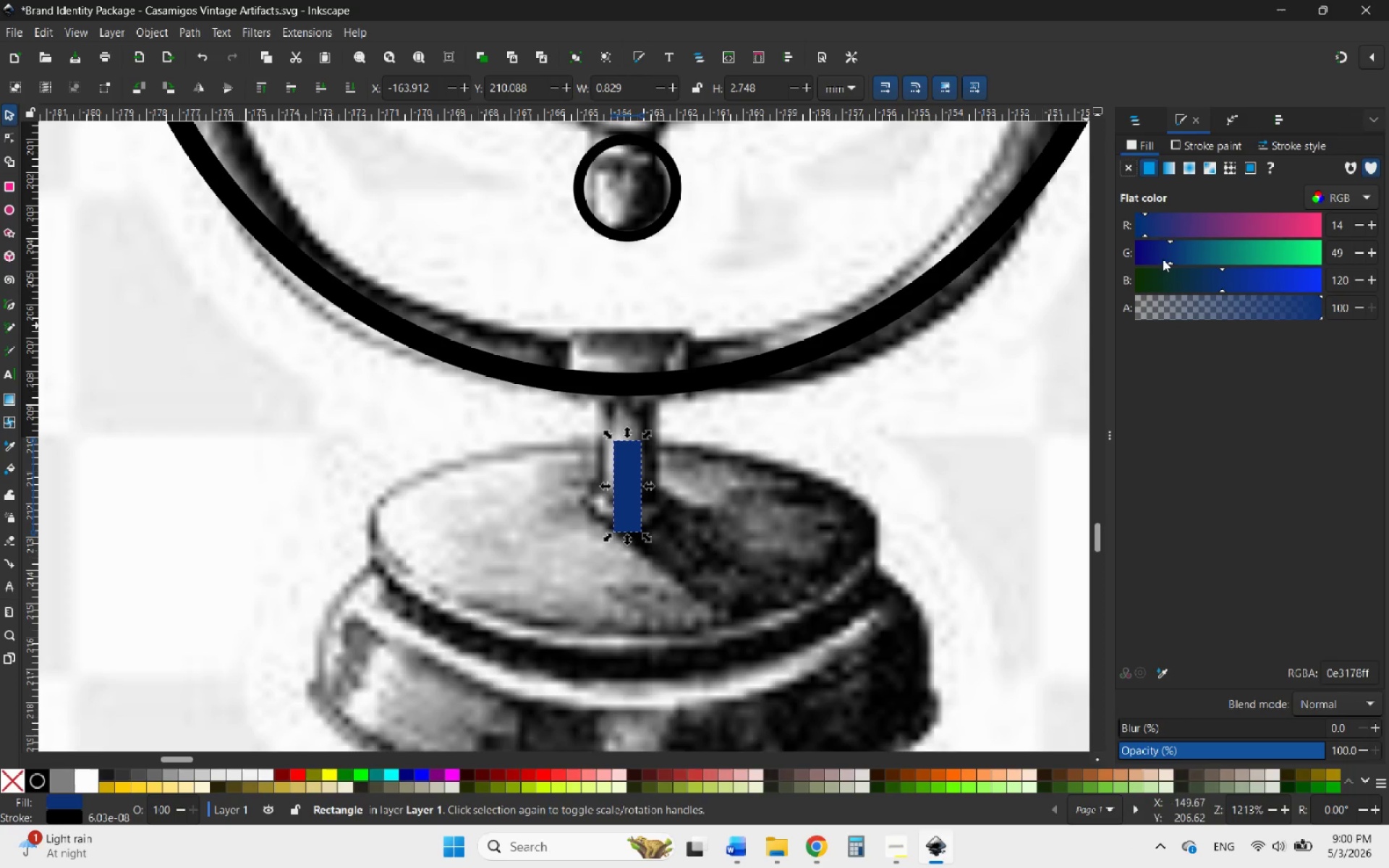 
left_click_drag(start_coordinate=[1163, 259], to_coordinate=[1131, 257])
 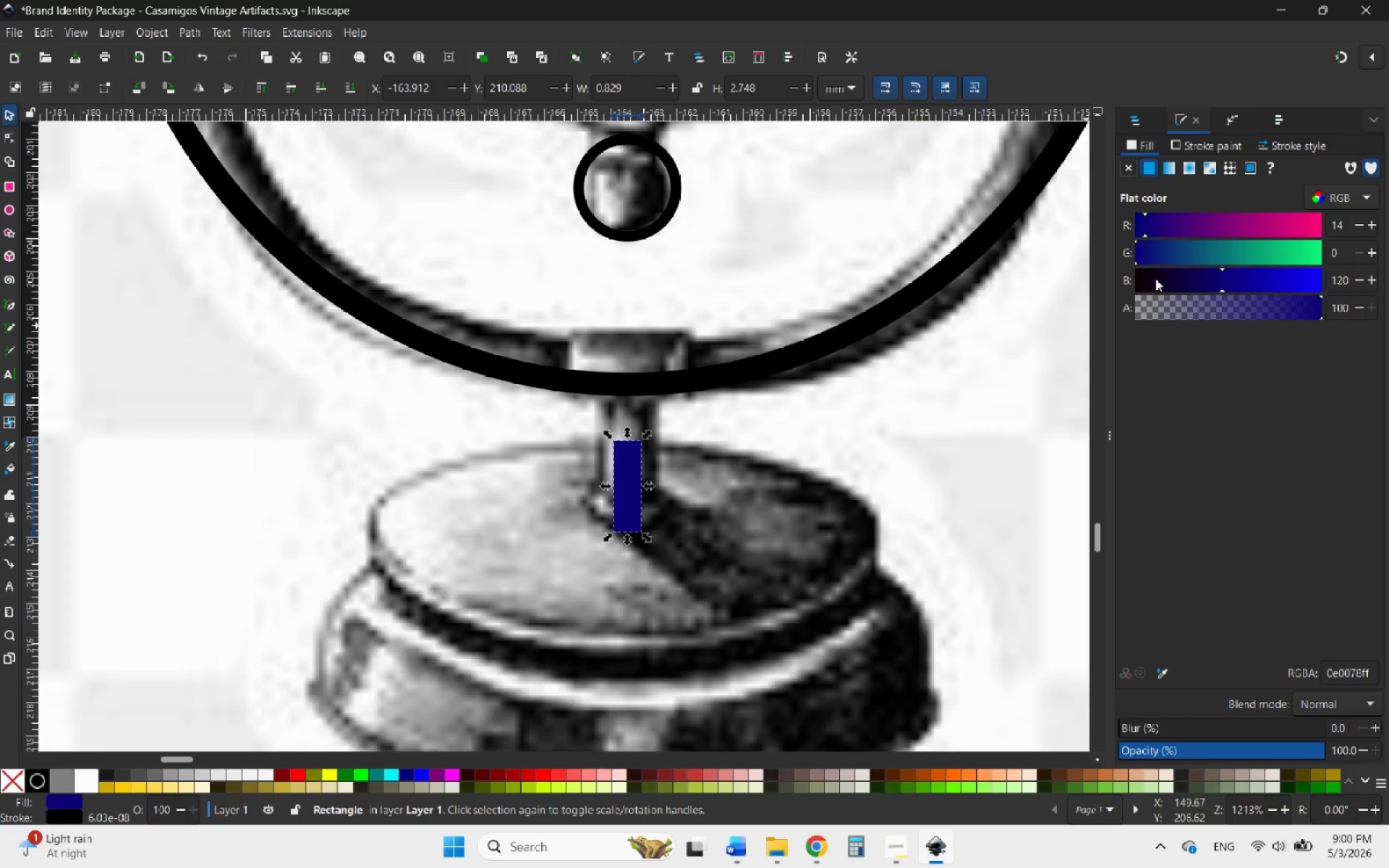 
left_click_drag(start_coordinate=[1155, 278], to_coordinate=[1127, 279])
 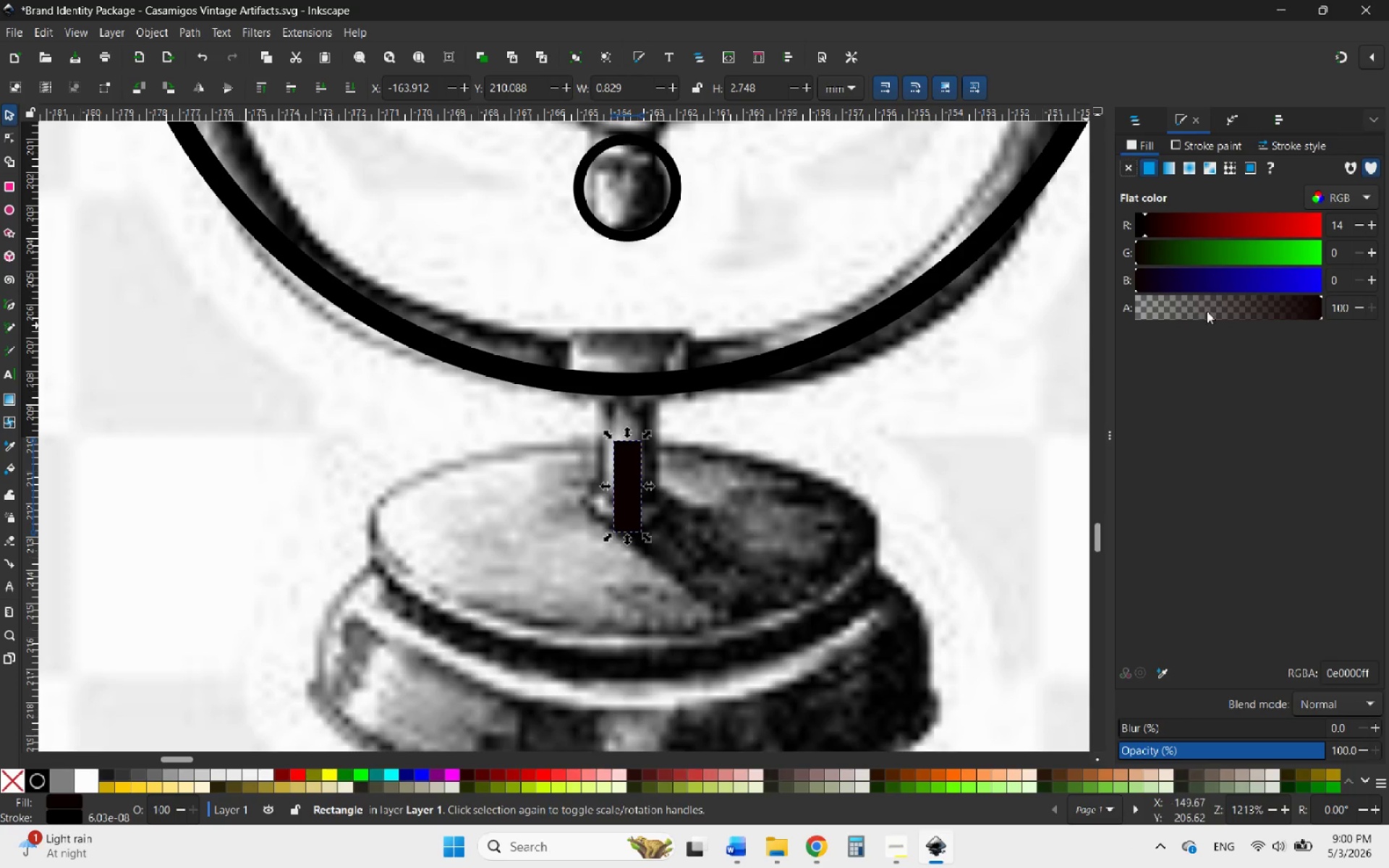 
left_click_drag(start_coordinate=[1215, 311], to_coordinate=[1341, 324])
 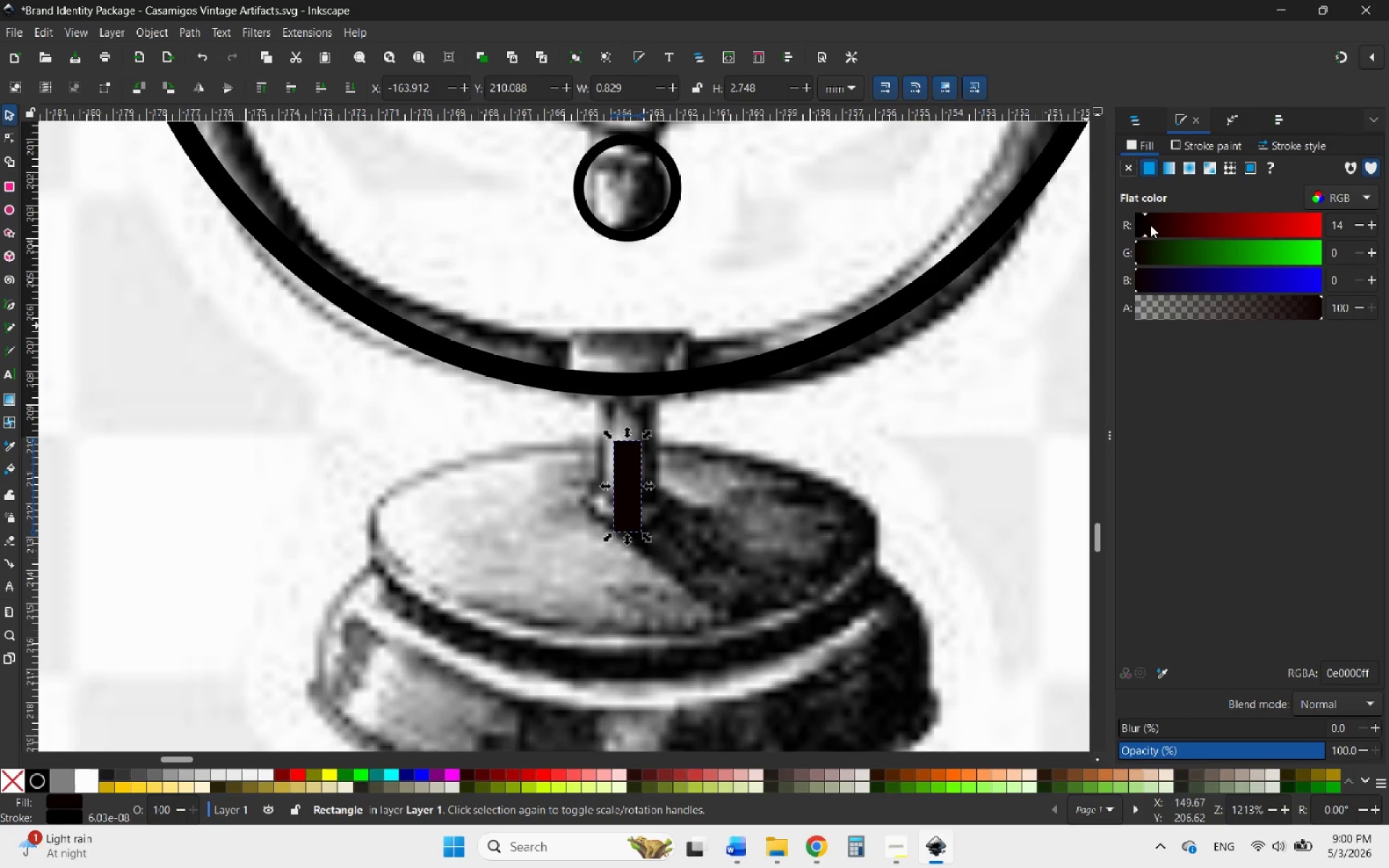 
left_click_drag(start_coordinate=[1147, 216], to_coordinate=[1115, 216])
 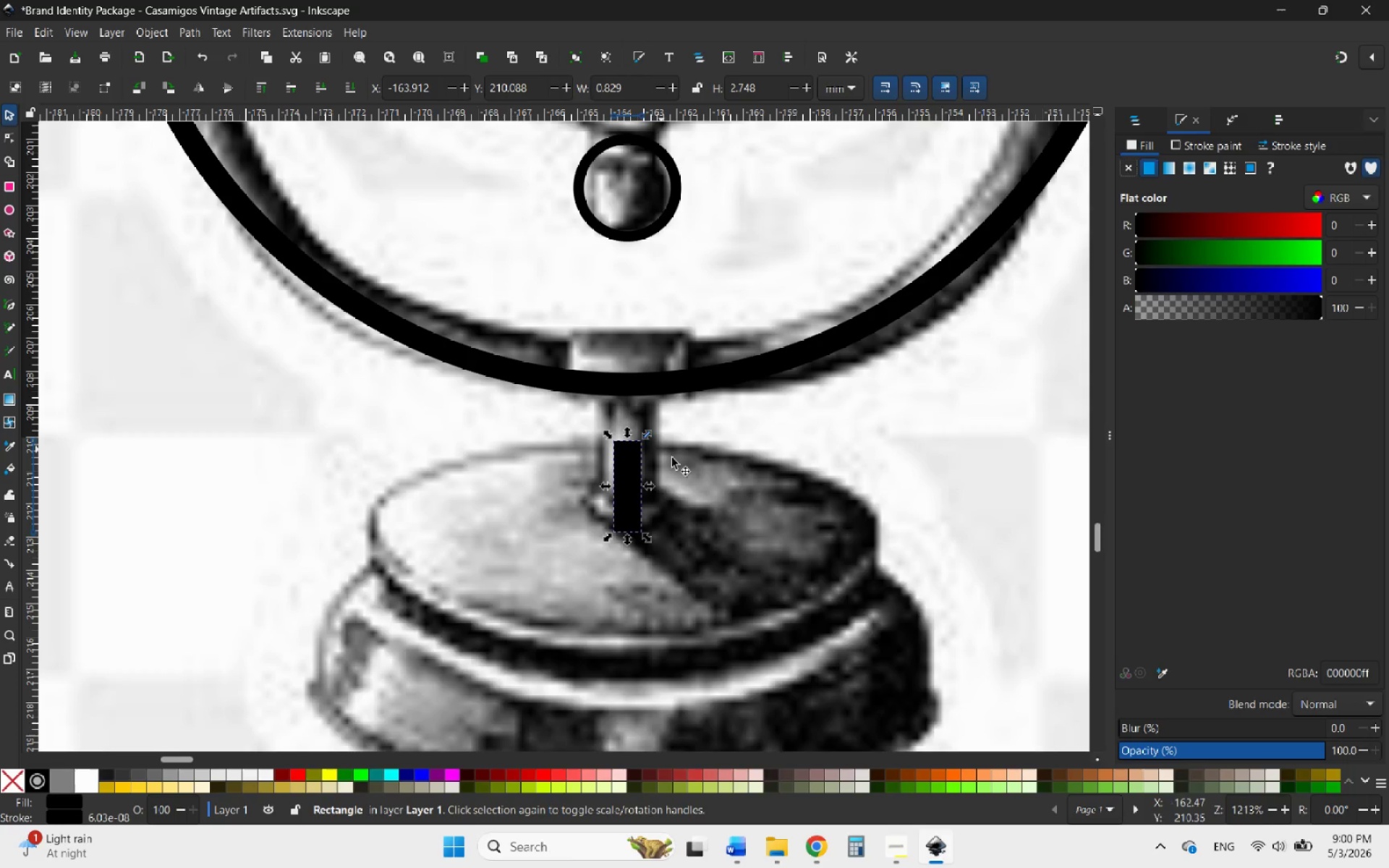 
left_click([700, 475])
 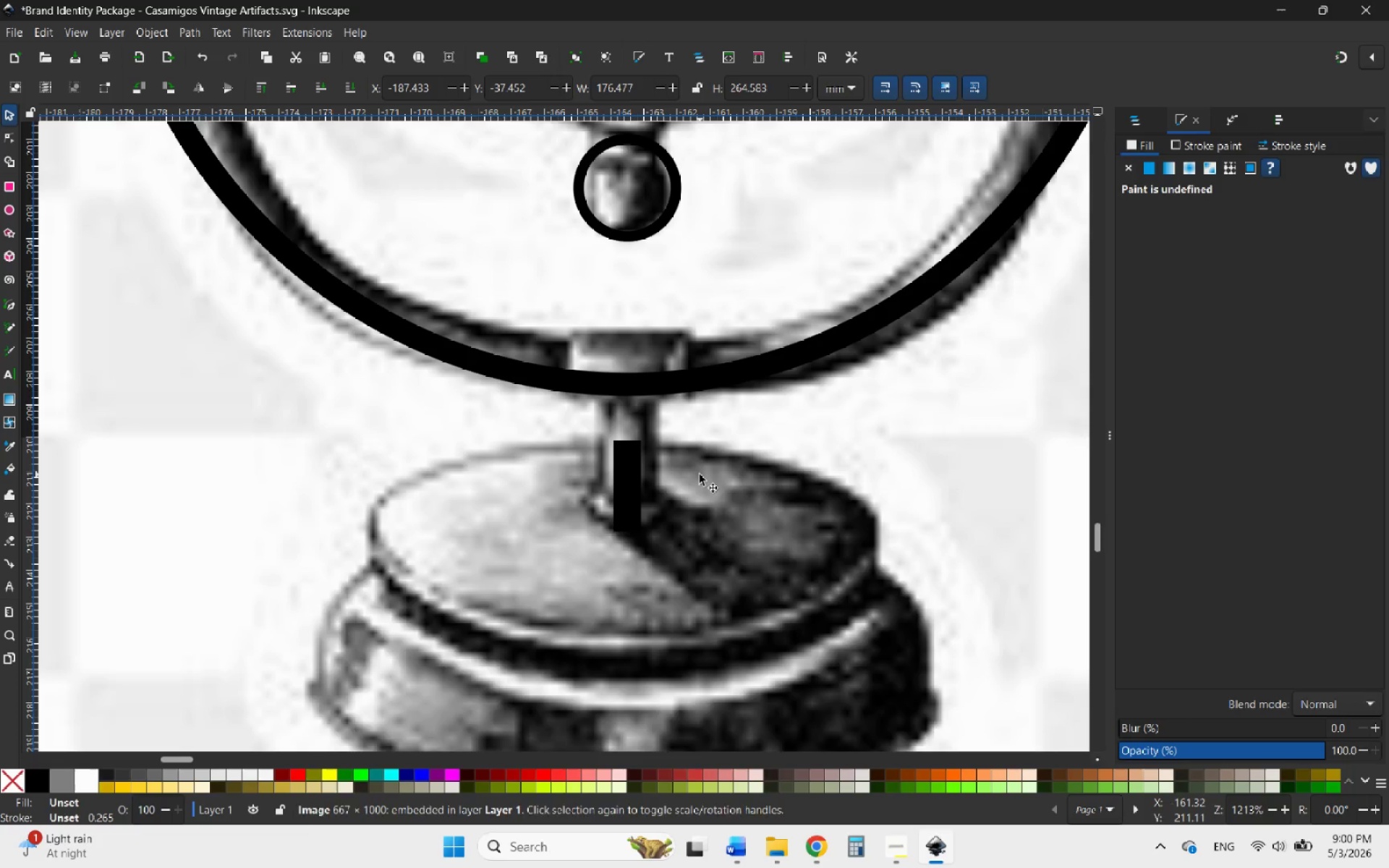 
hold_key(key=ControlLeft, duration=1.34)
scroll: coordinate [699, 477], scroll_direction: down, amount: 5.0
 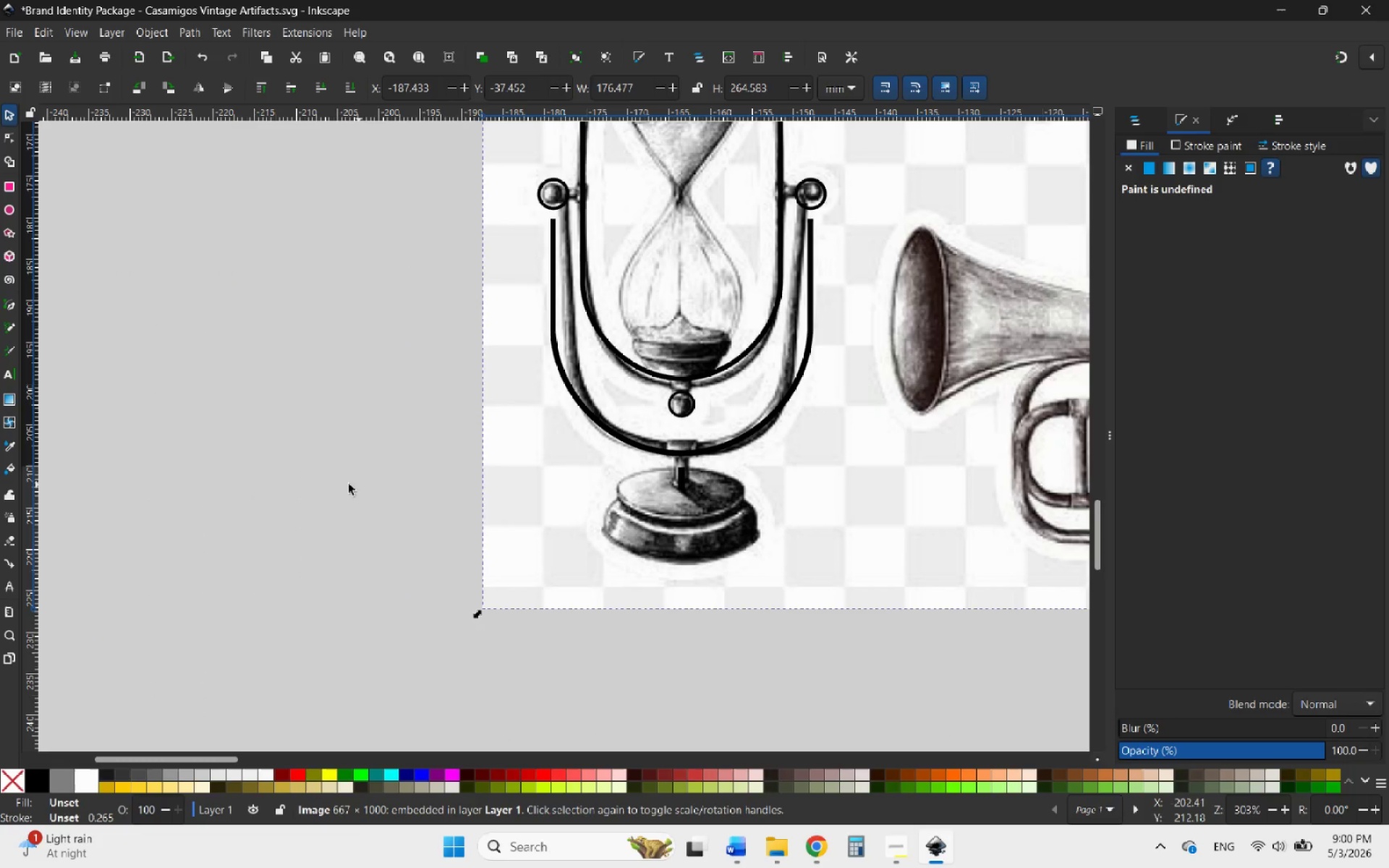 
left_click([346, 482])
 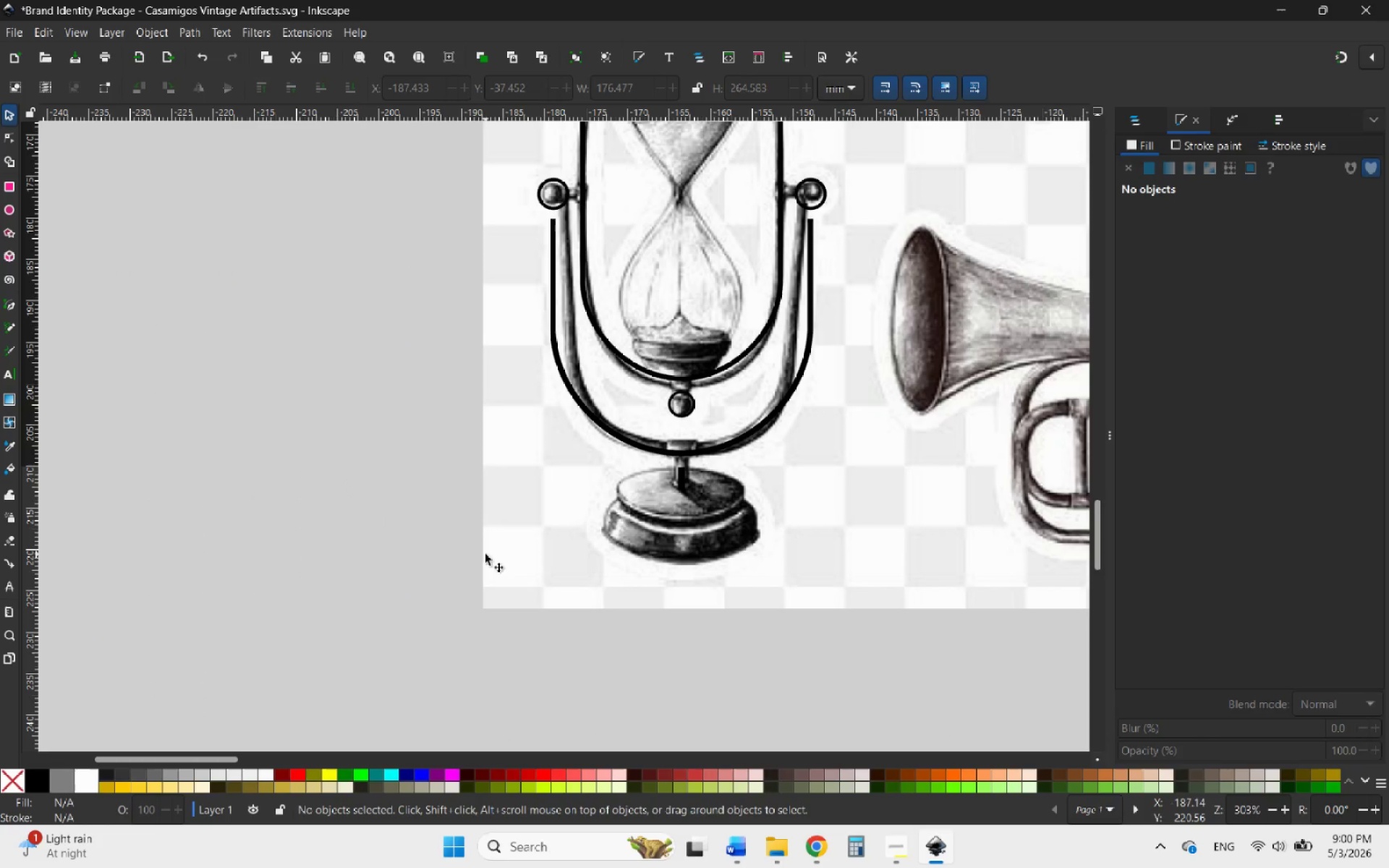 
scroll: coordinate [664, 532], scroll_direction: up, amount: 2.0
 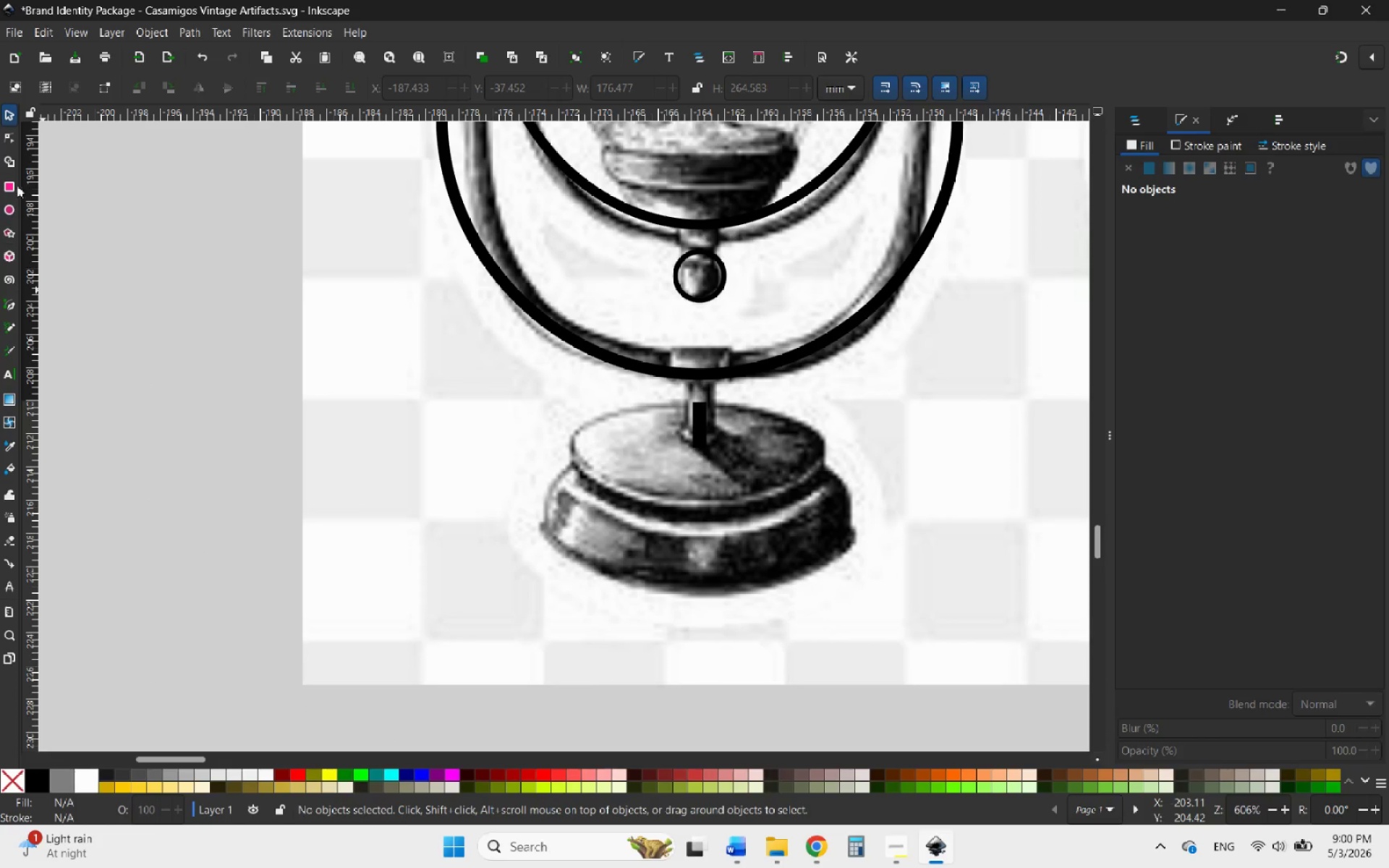 
hold_key(key=ControlLeft, duration=0.55)
 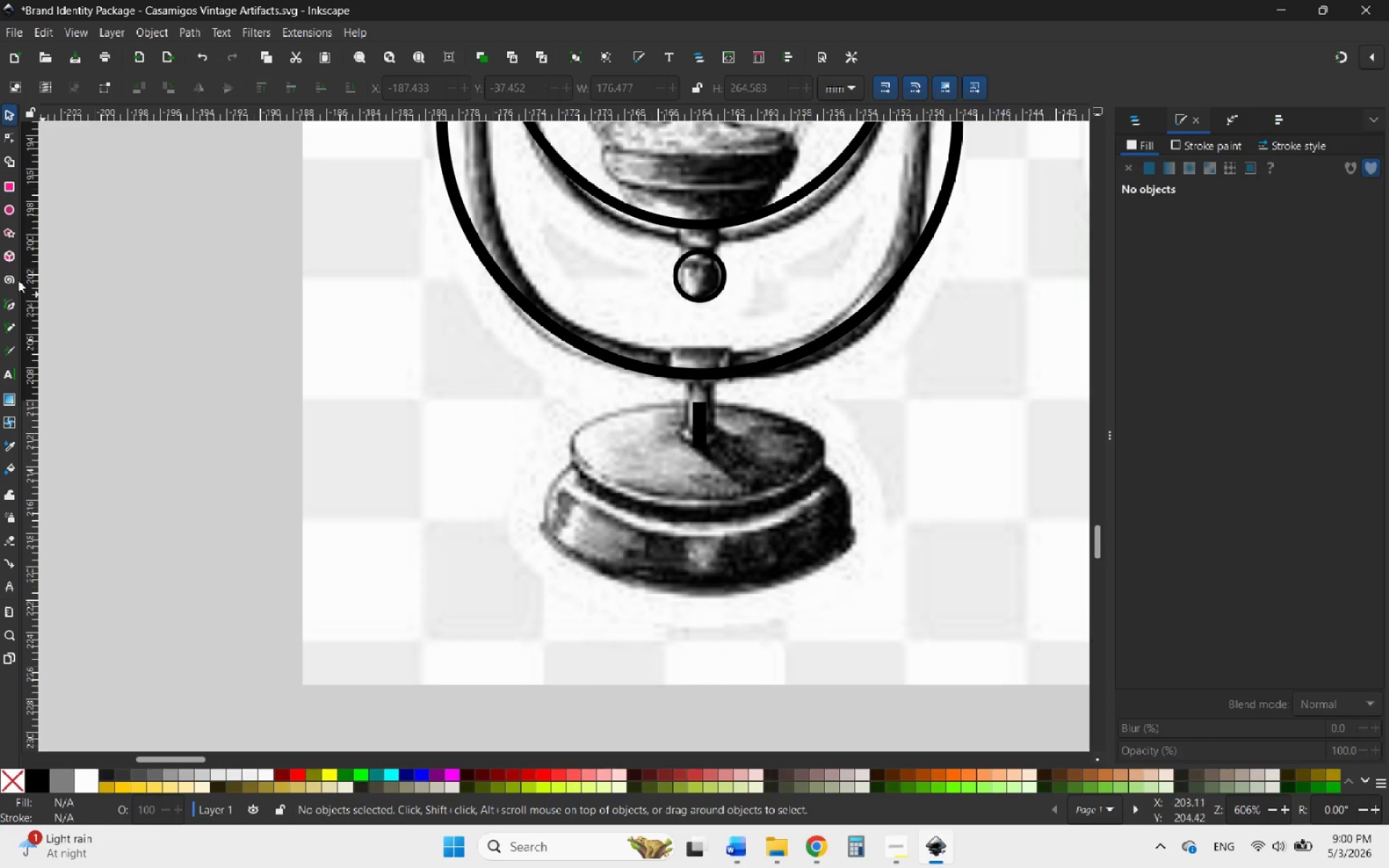 
mouse_move([7, 183])
 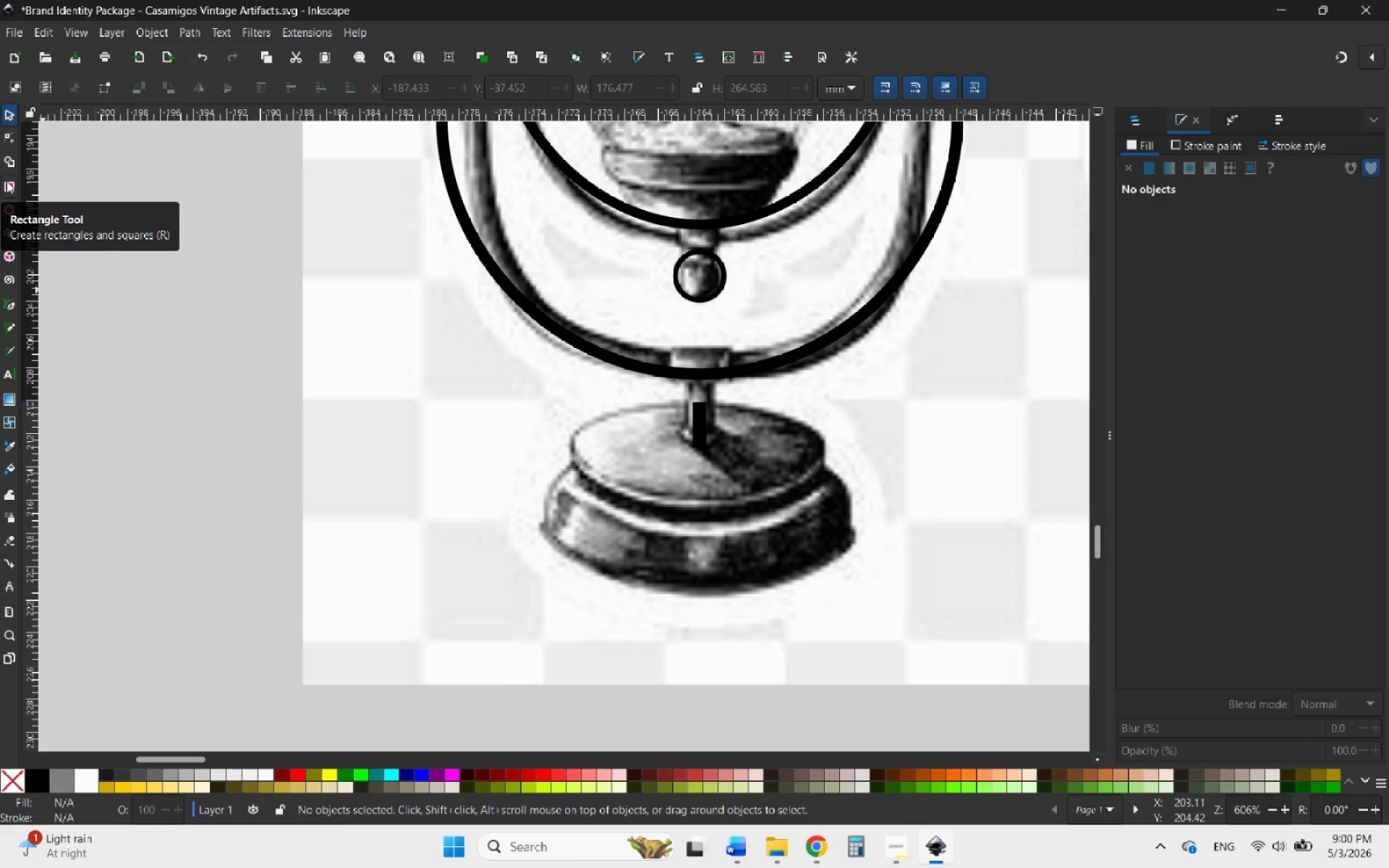 
left_click([7, 182])
 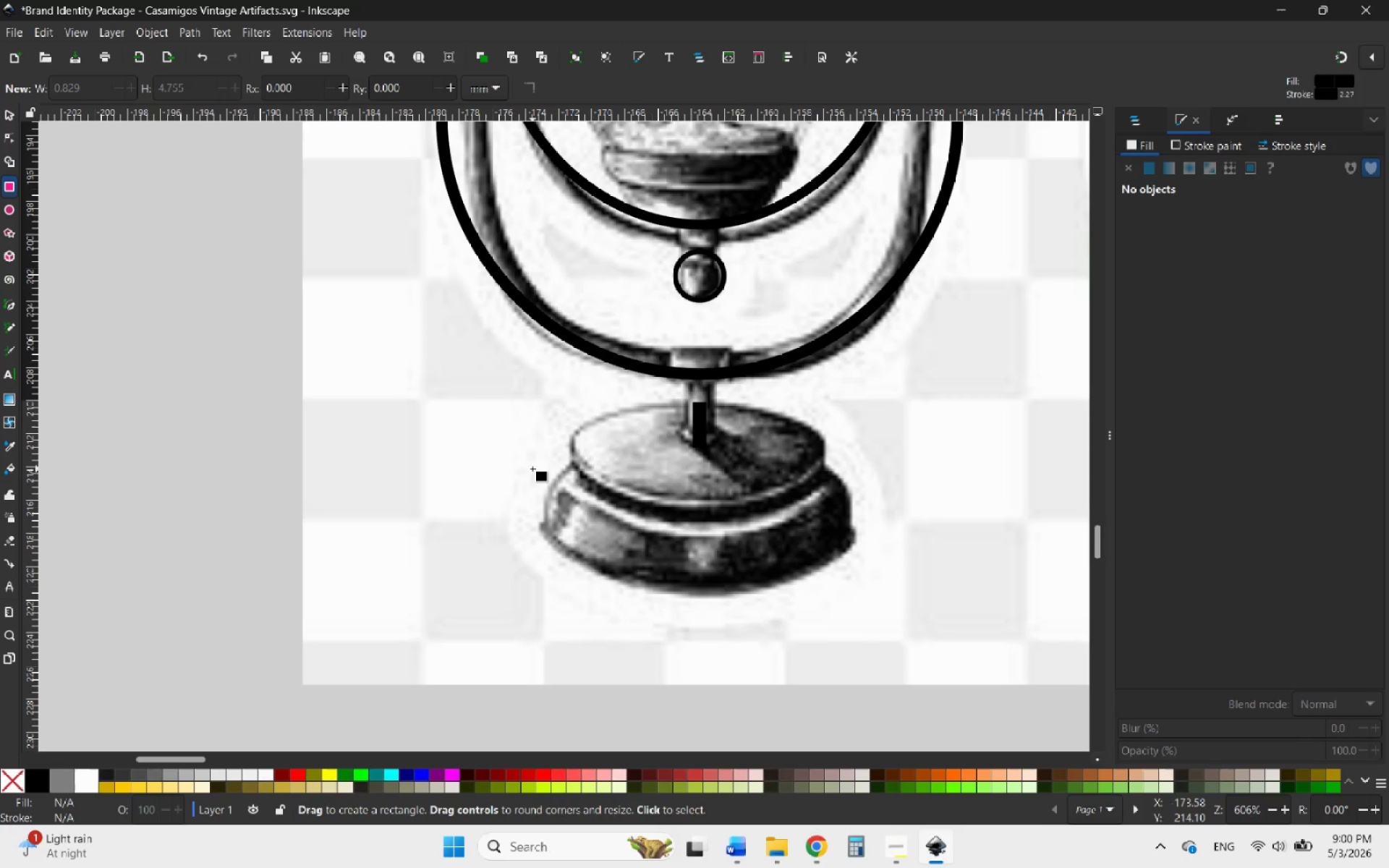 
left_click_drag(start_coordinate=[535, 469], to_coordinate=[862, 560])
 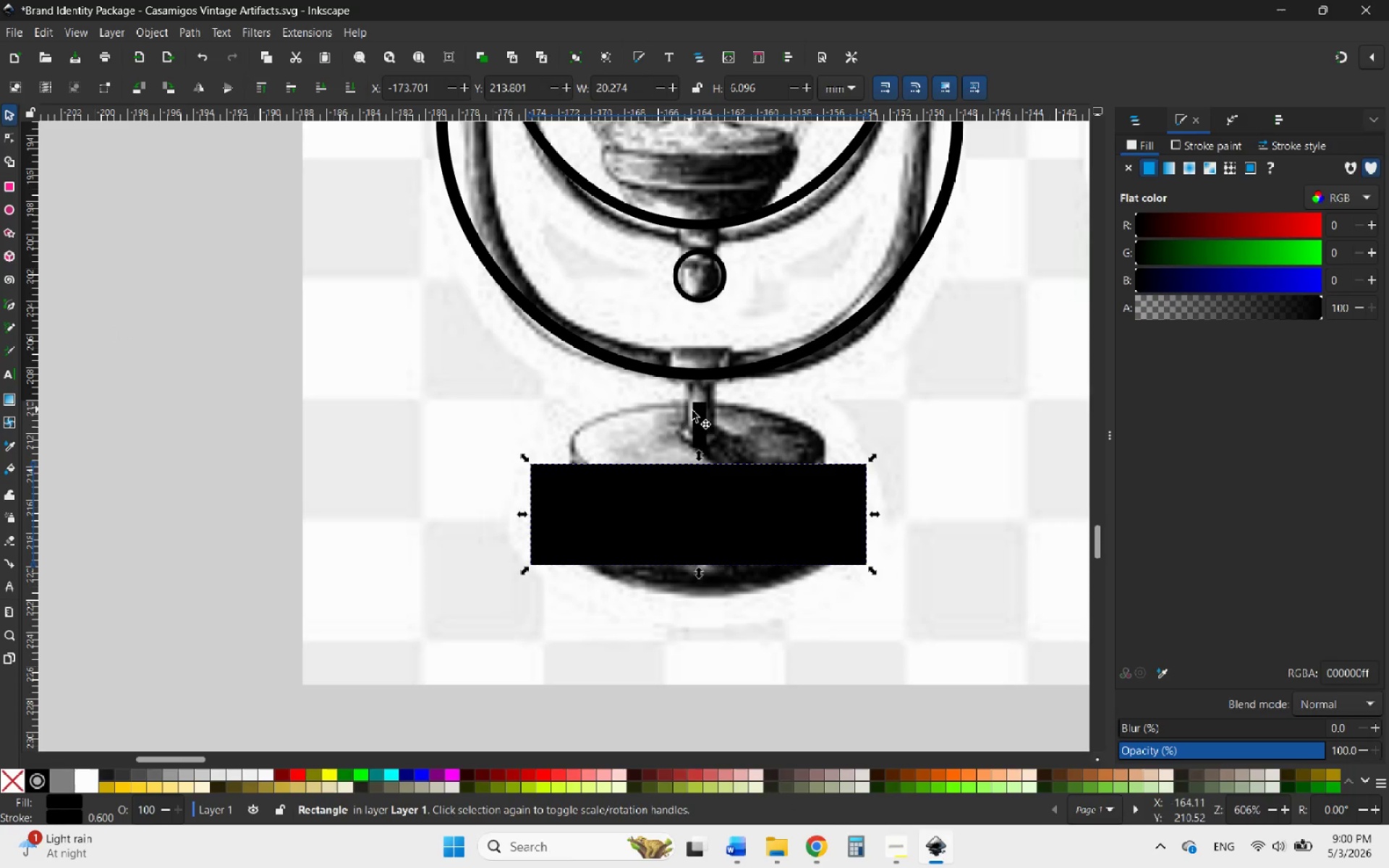 
hold_key(key=ShiftLeft, duration=0.42)
left_click([703, 422])
 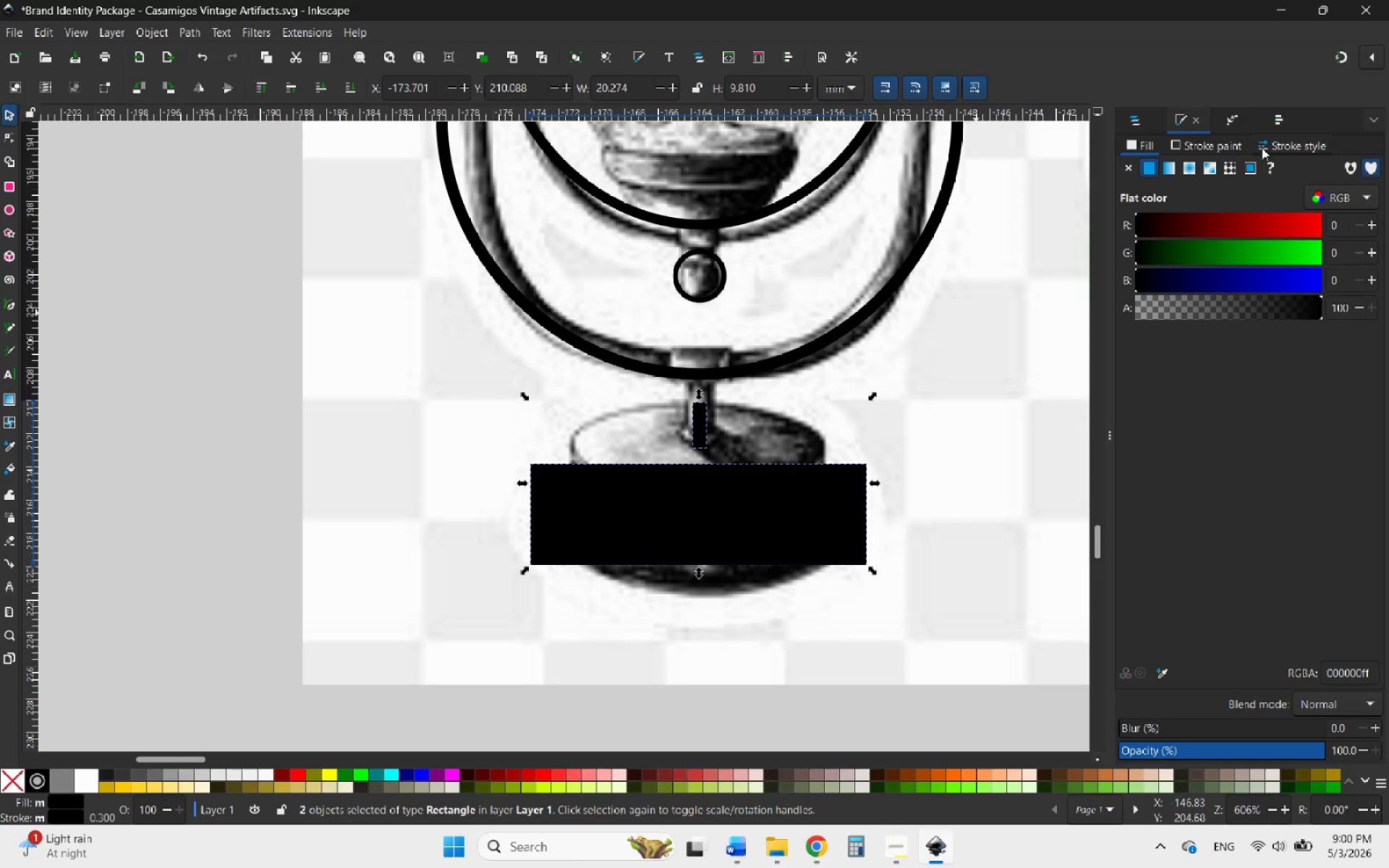 
left_click([1284, 118])
 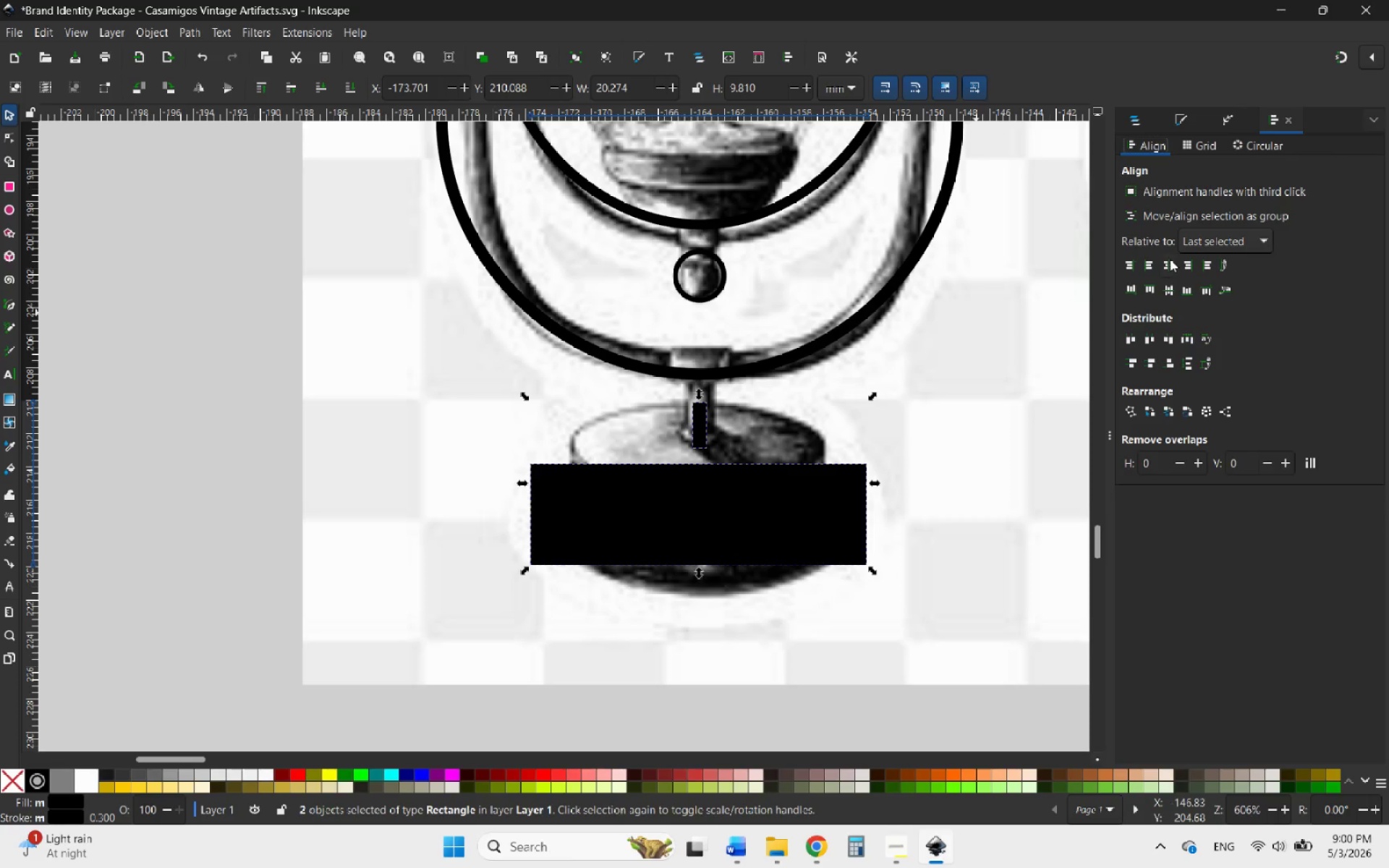 
left_click([1166, 259])
 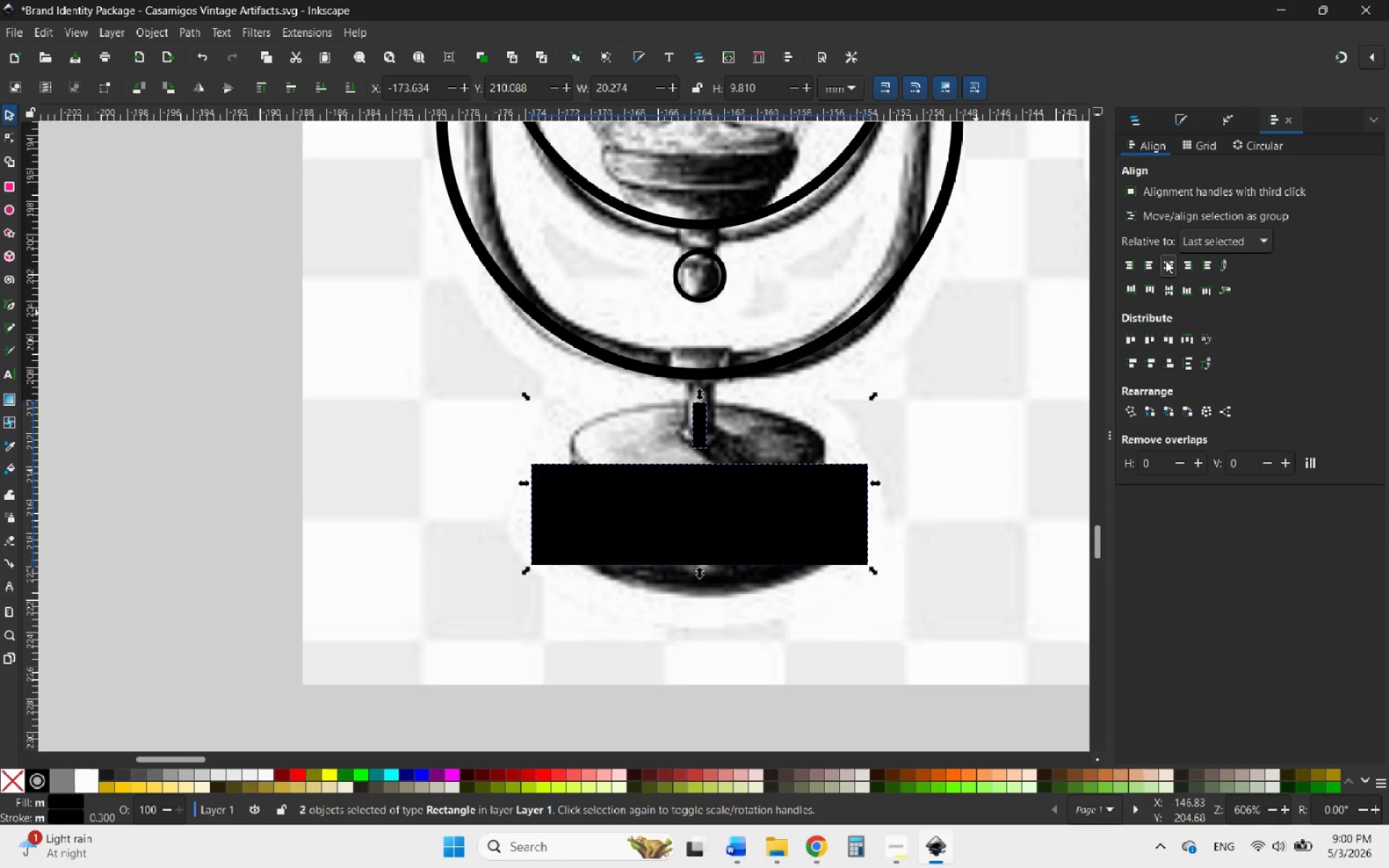 
double_click([1165, 260])
 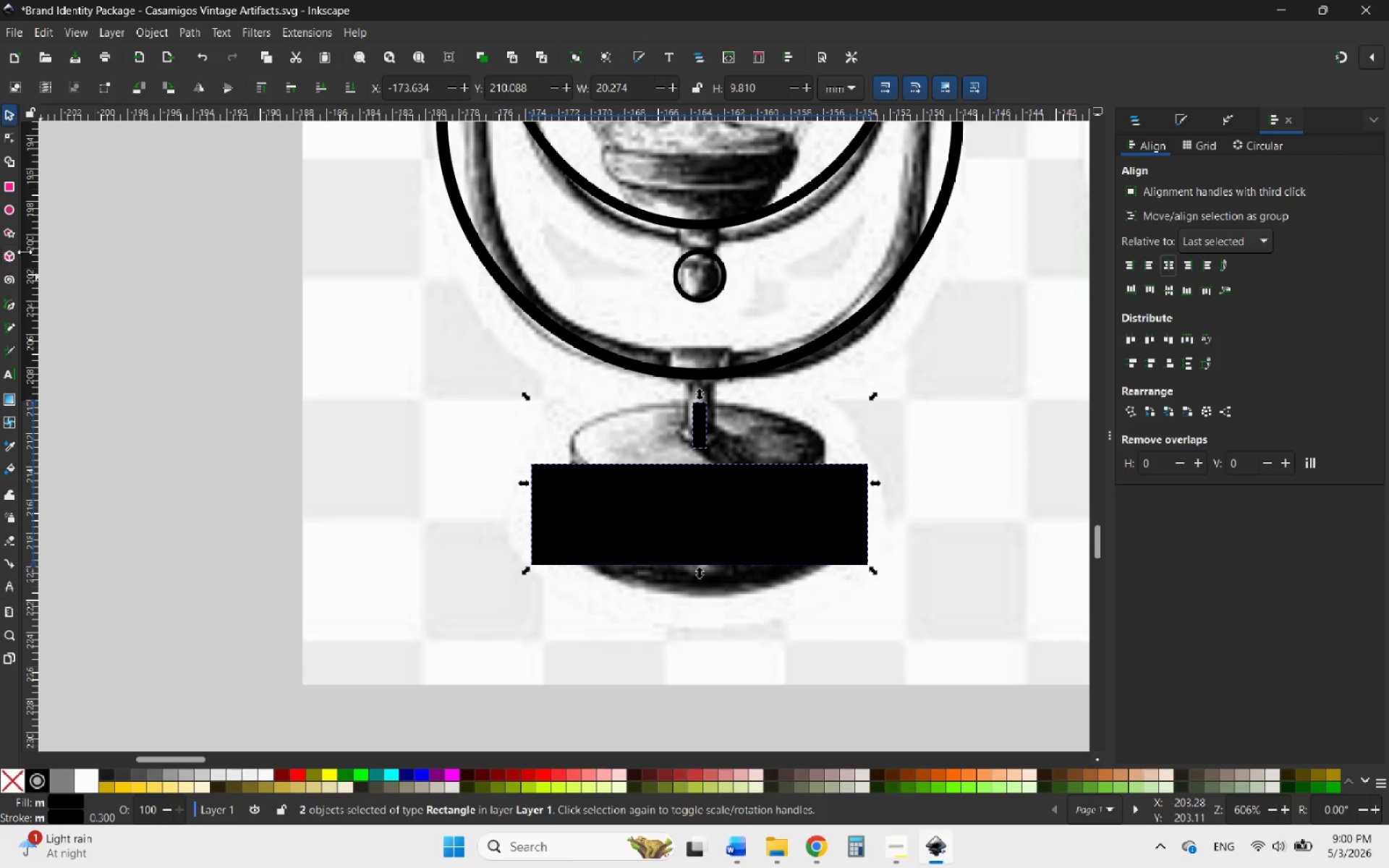 
left_click([112, 262])
 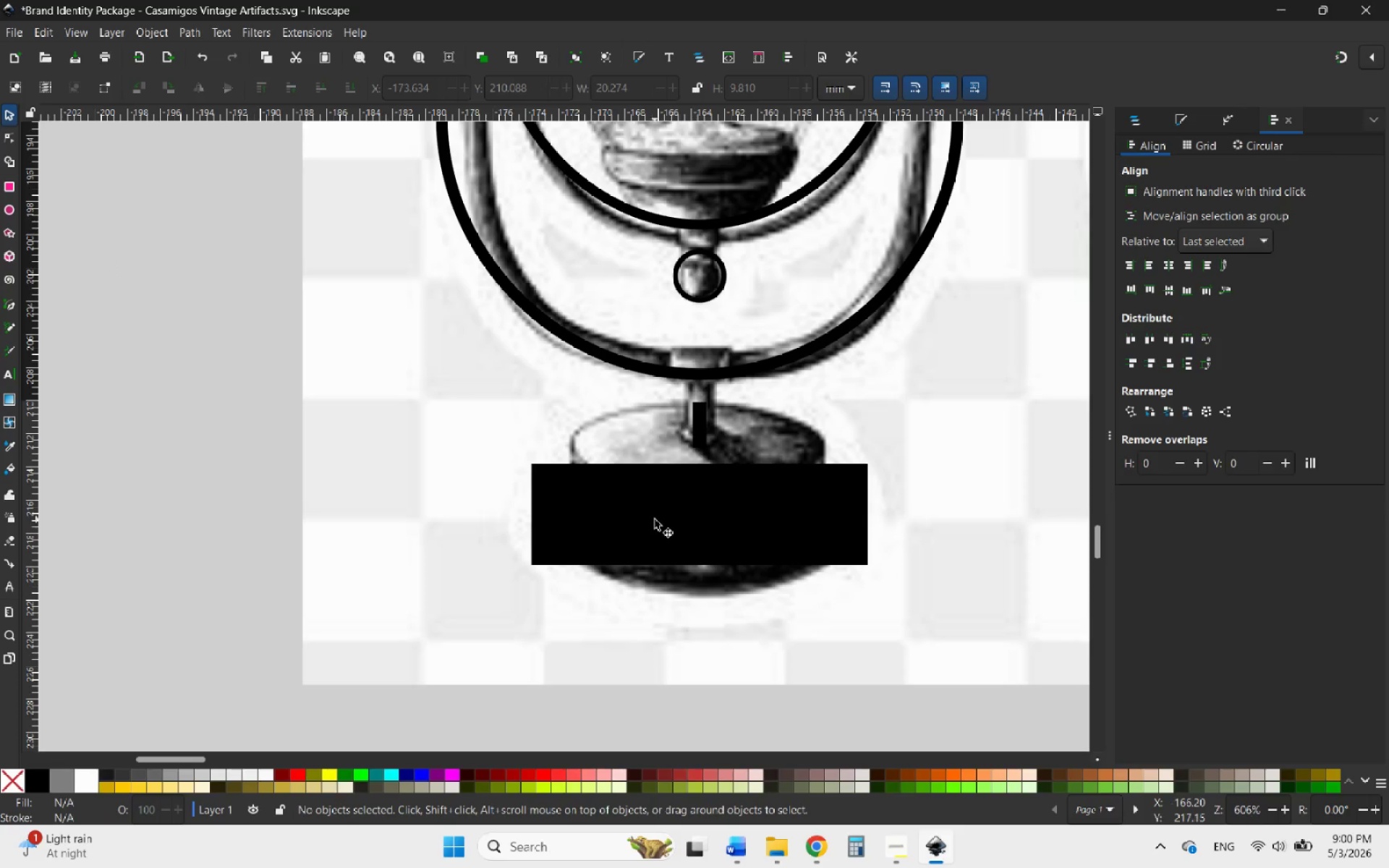 
left_click([655, 519])
 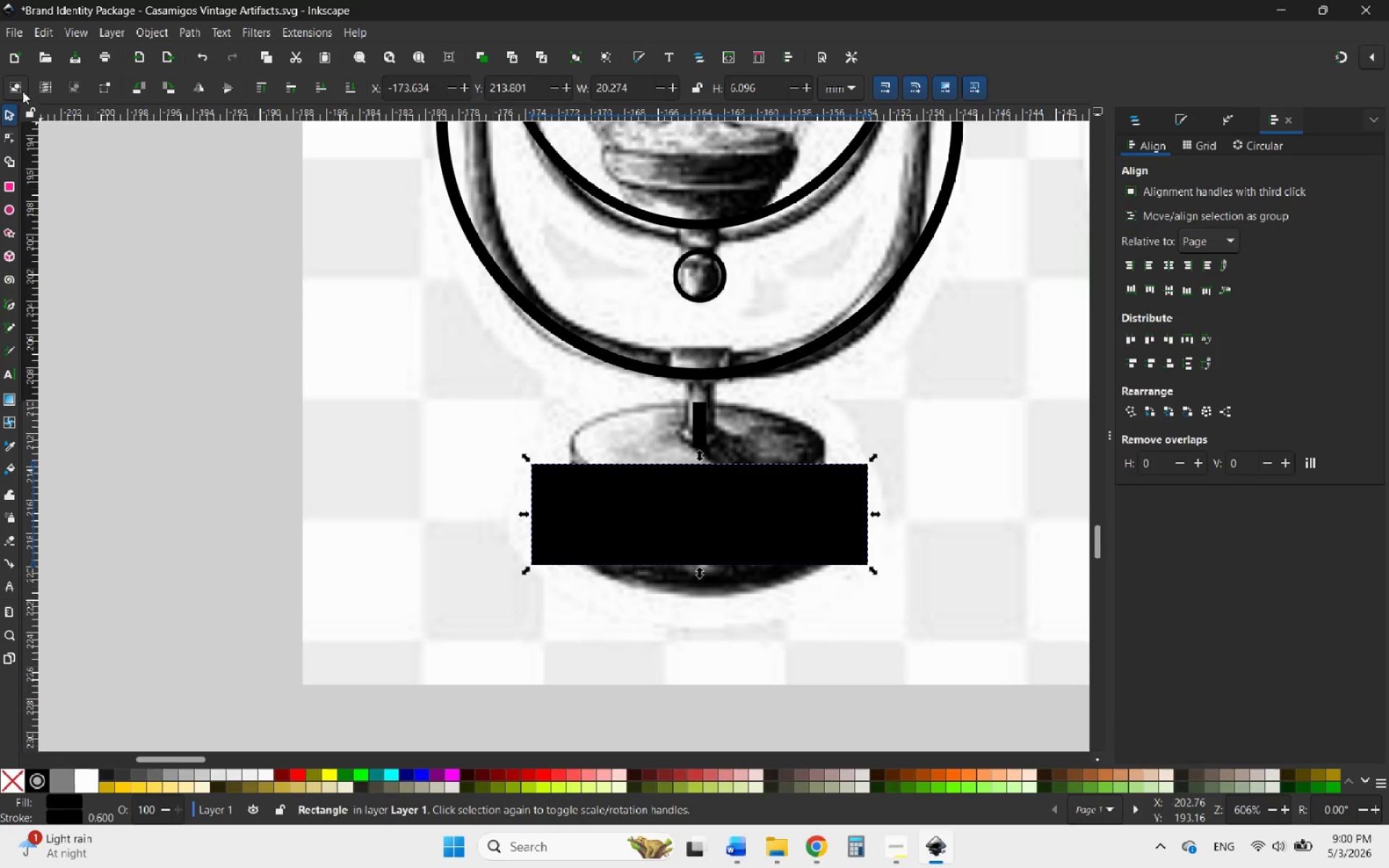 
left_click([4, 142])
 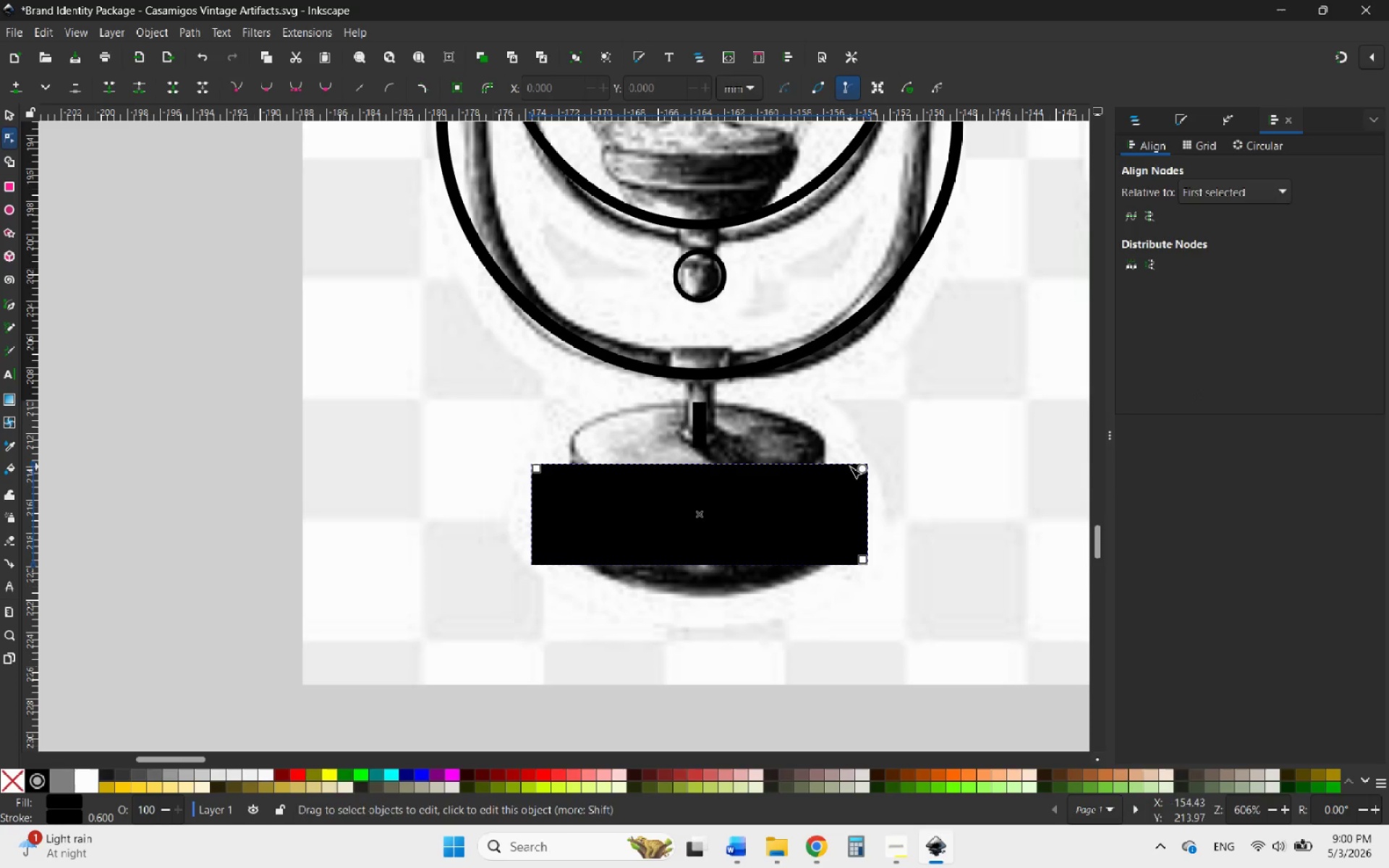 
left_click([865, 472])
 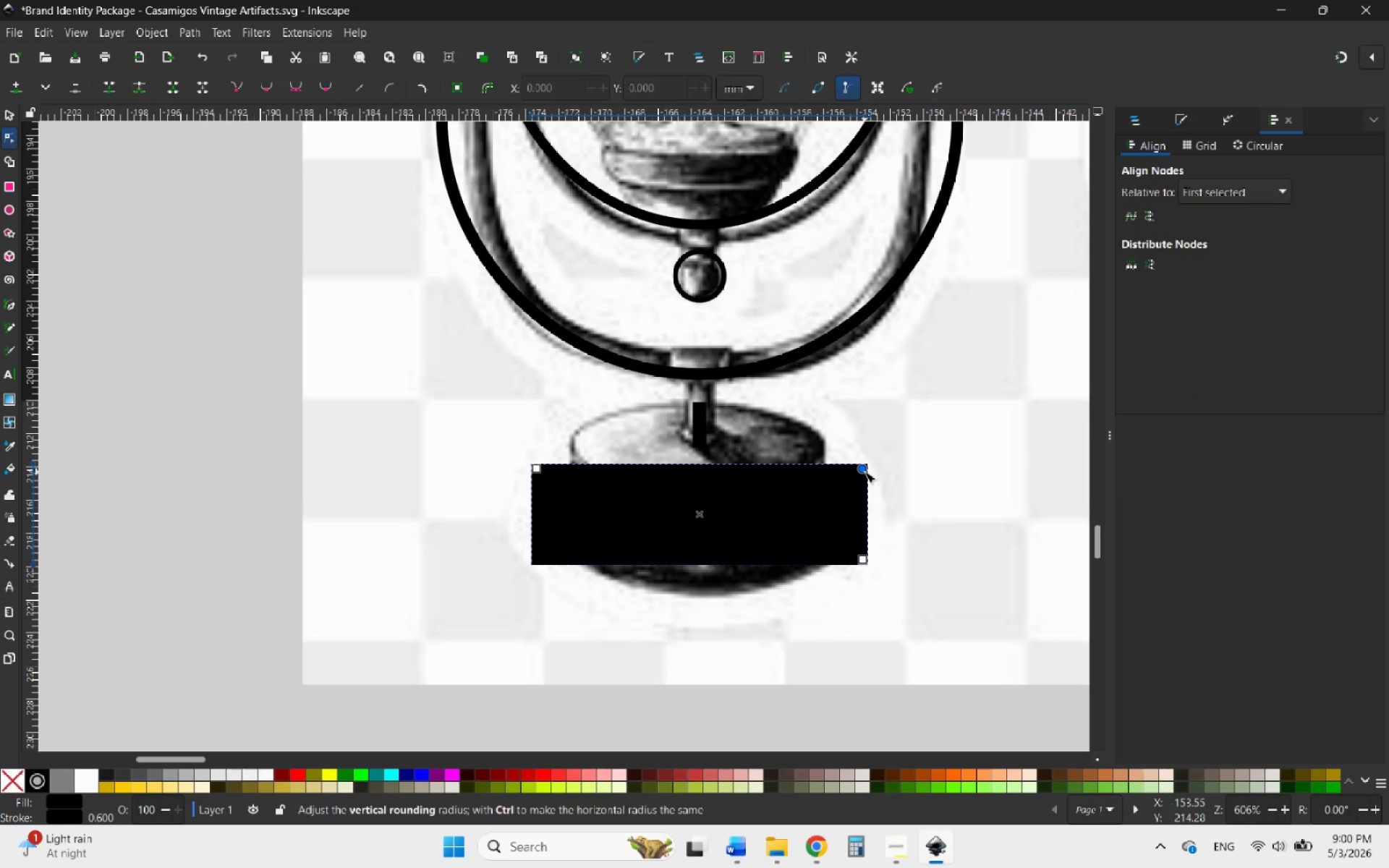 
left_click_drag(start_coordinate=[865, 472], to_coordinate=[790, 555])
 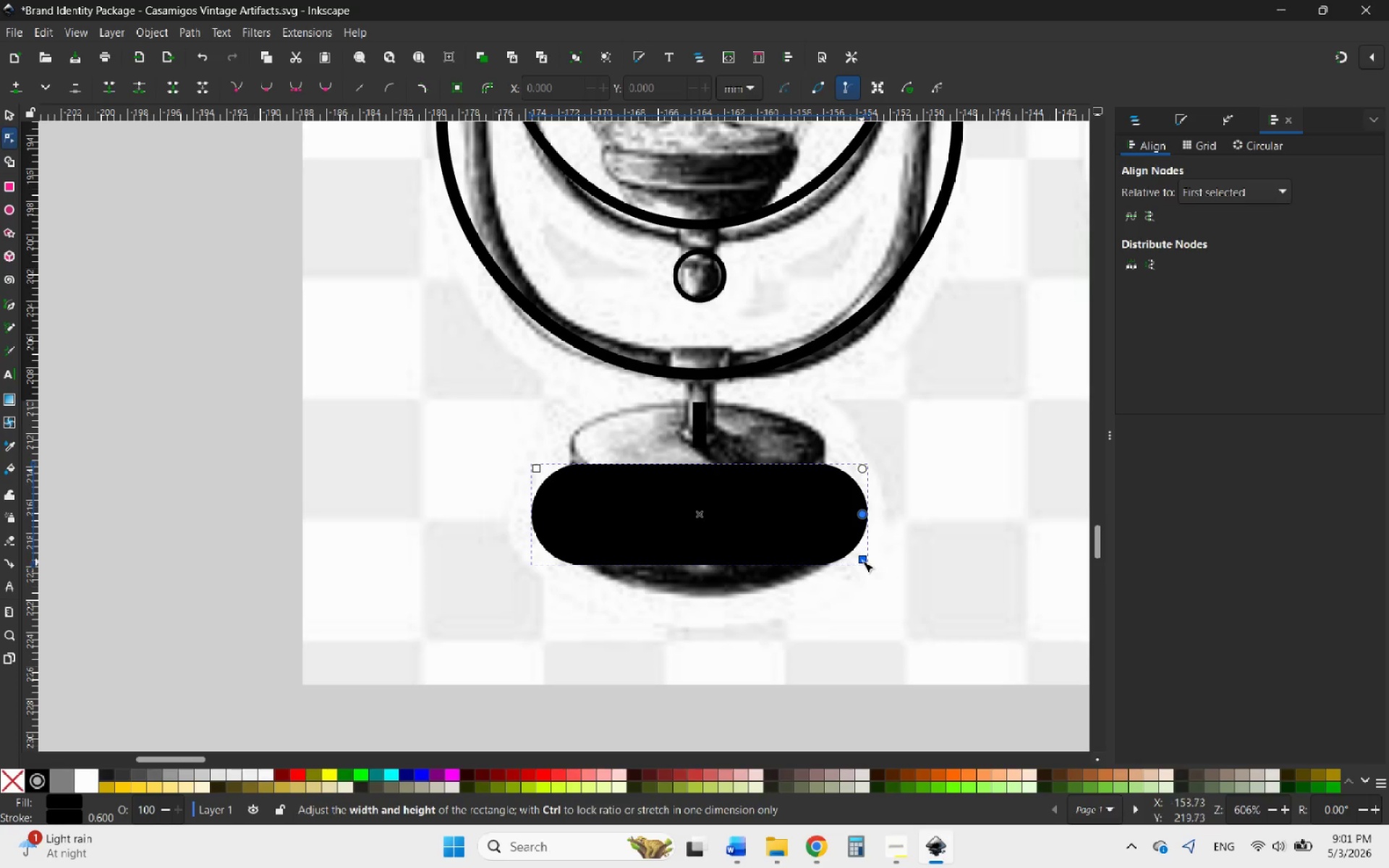 
left_click_drag(start_coordinate=[862, 561], to_coordinate=[850, 555])
 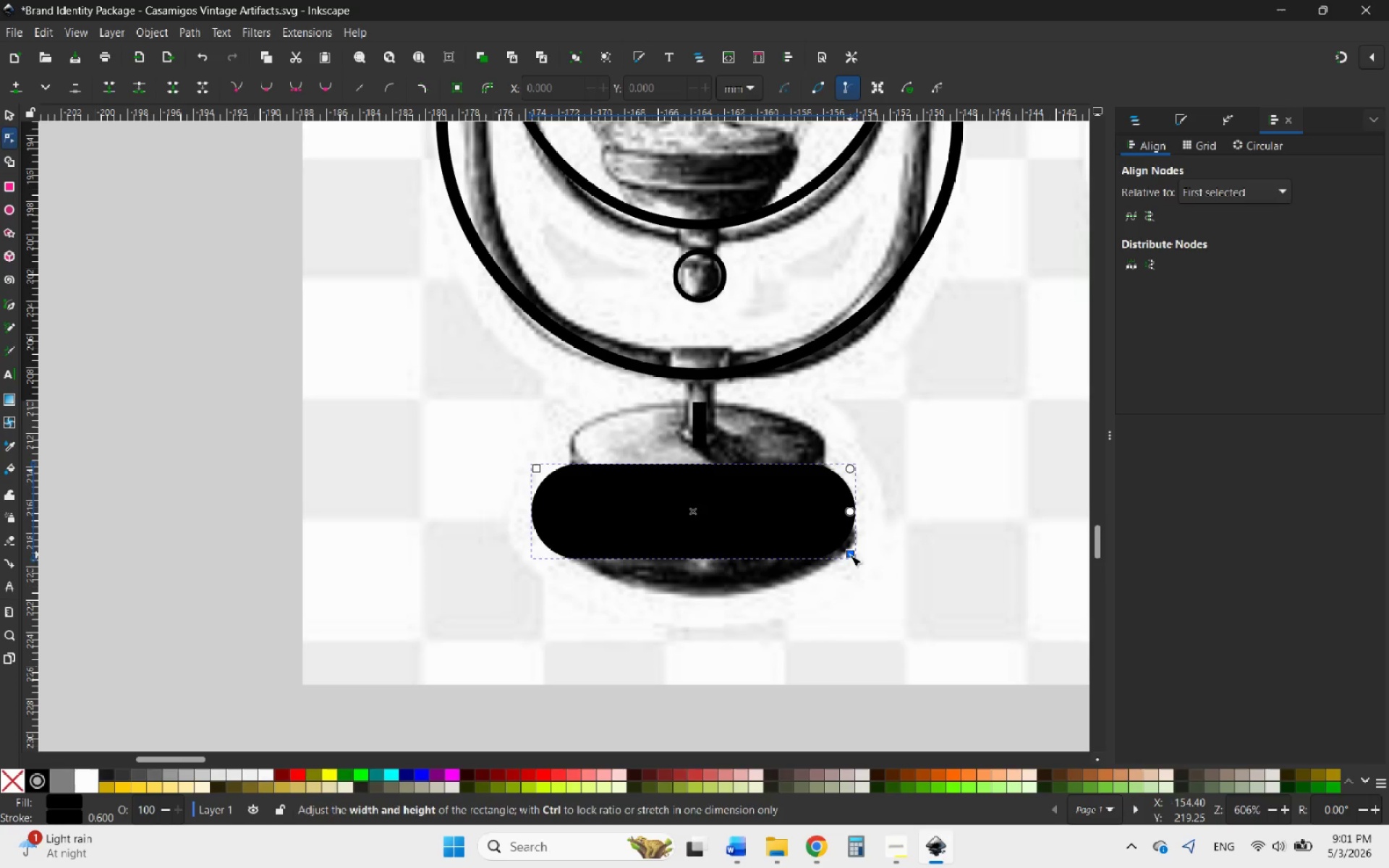 
key(Control+ControlLeft)
 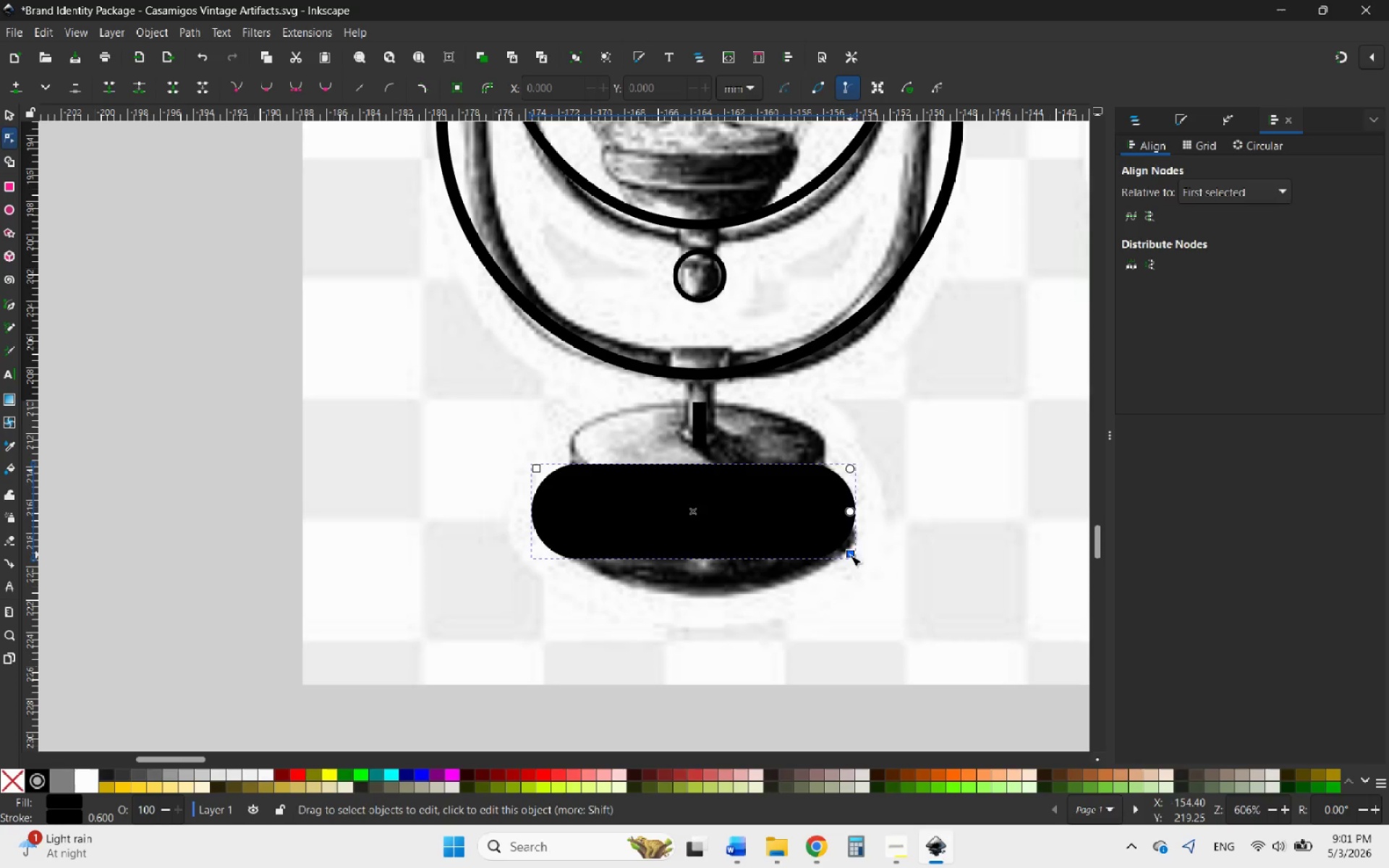 
key(Control+Z)
 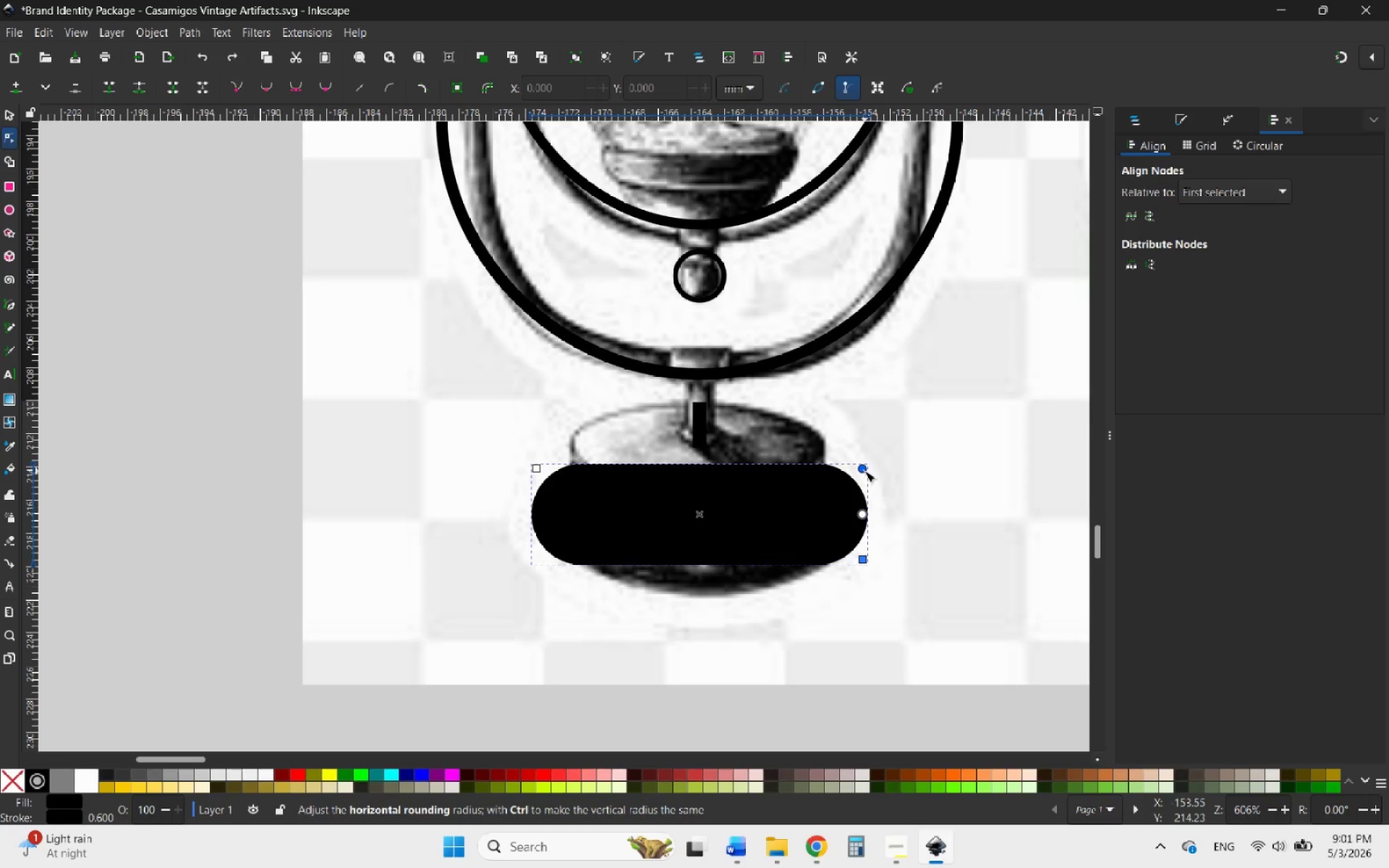 
left_click_drag(start_coordinate=[861, 467], to_coordinate=[689, 556])
 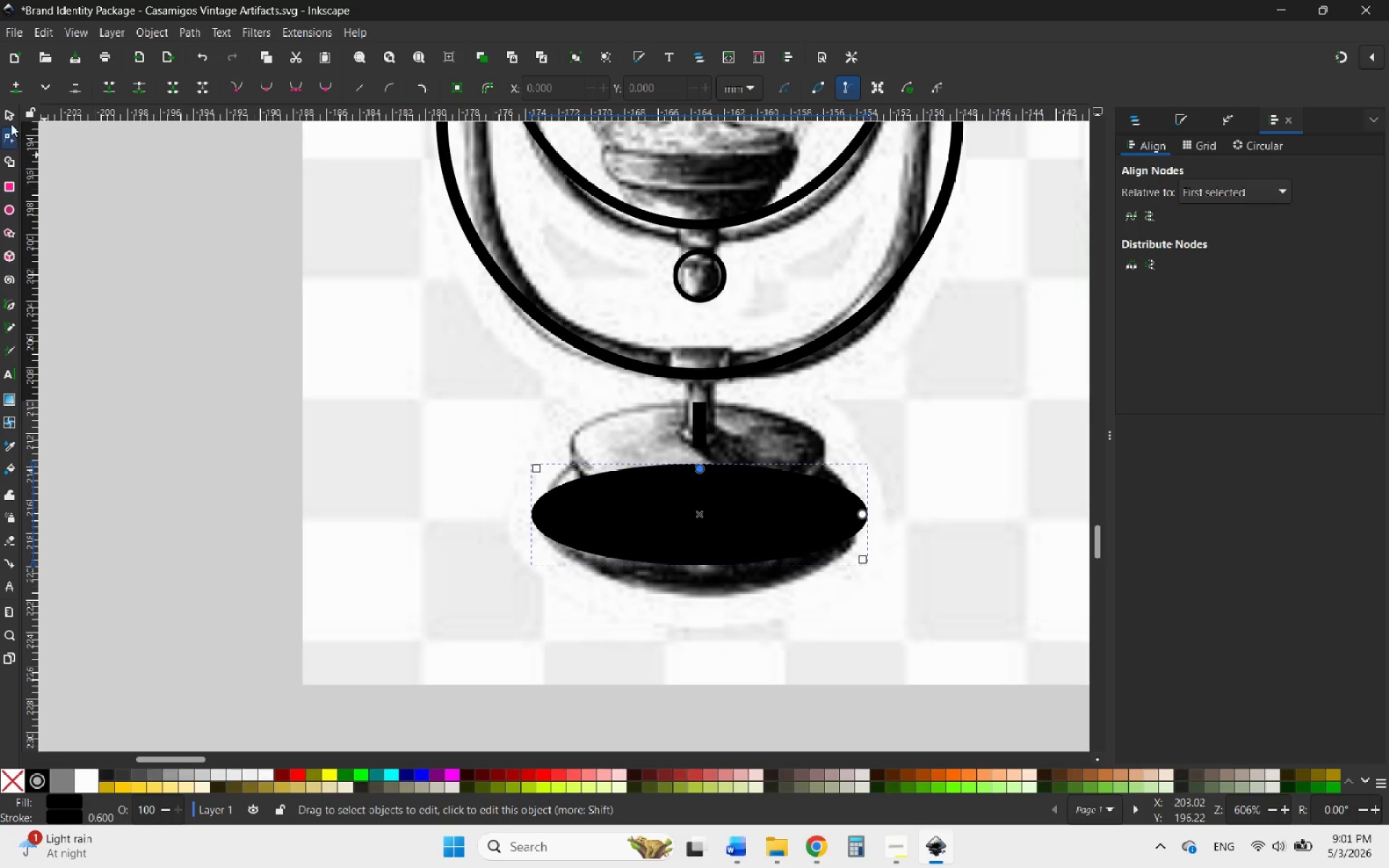 
left_click([10, 119])
 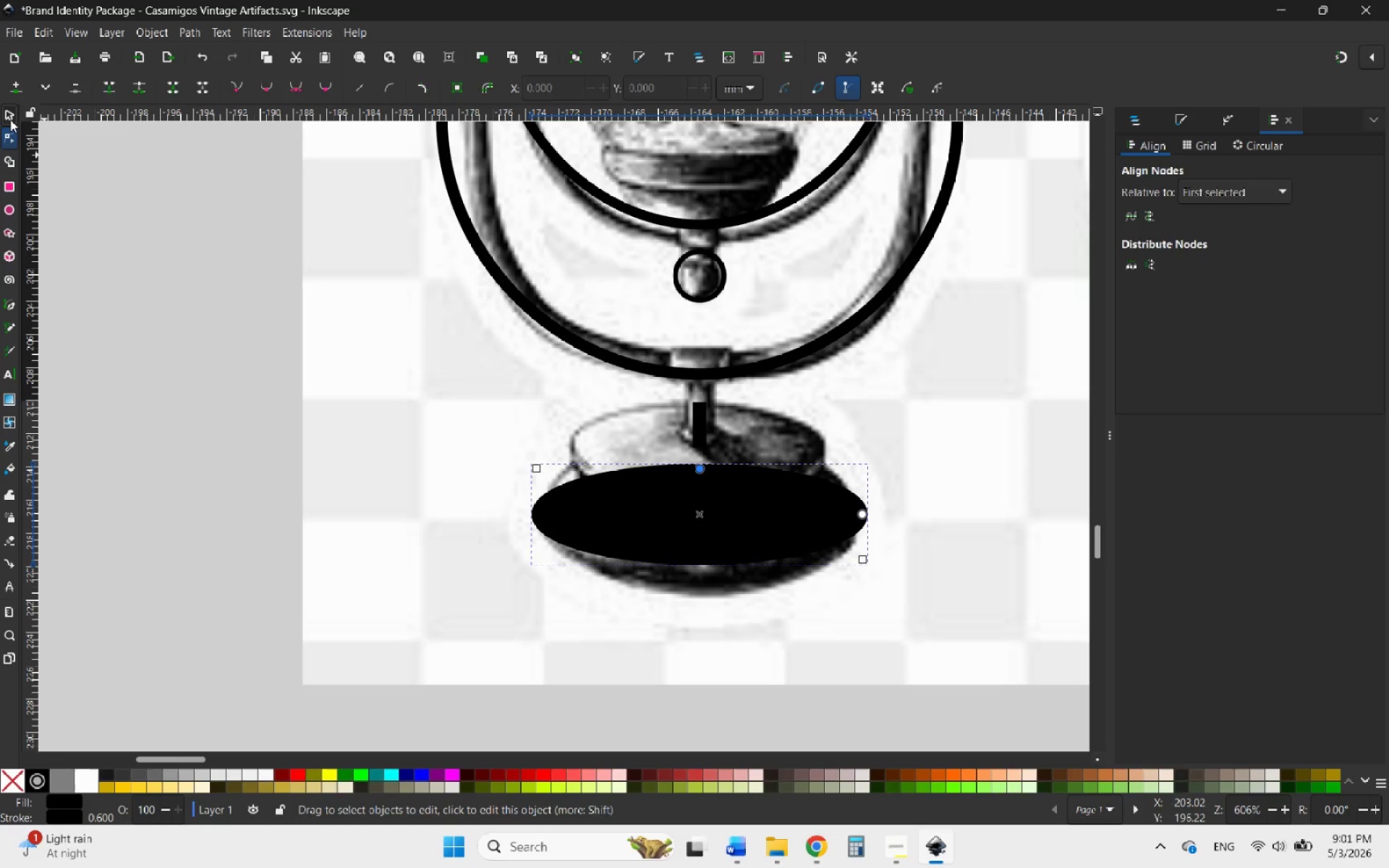 
mouse_move([1195, 158])
 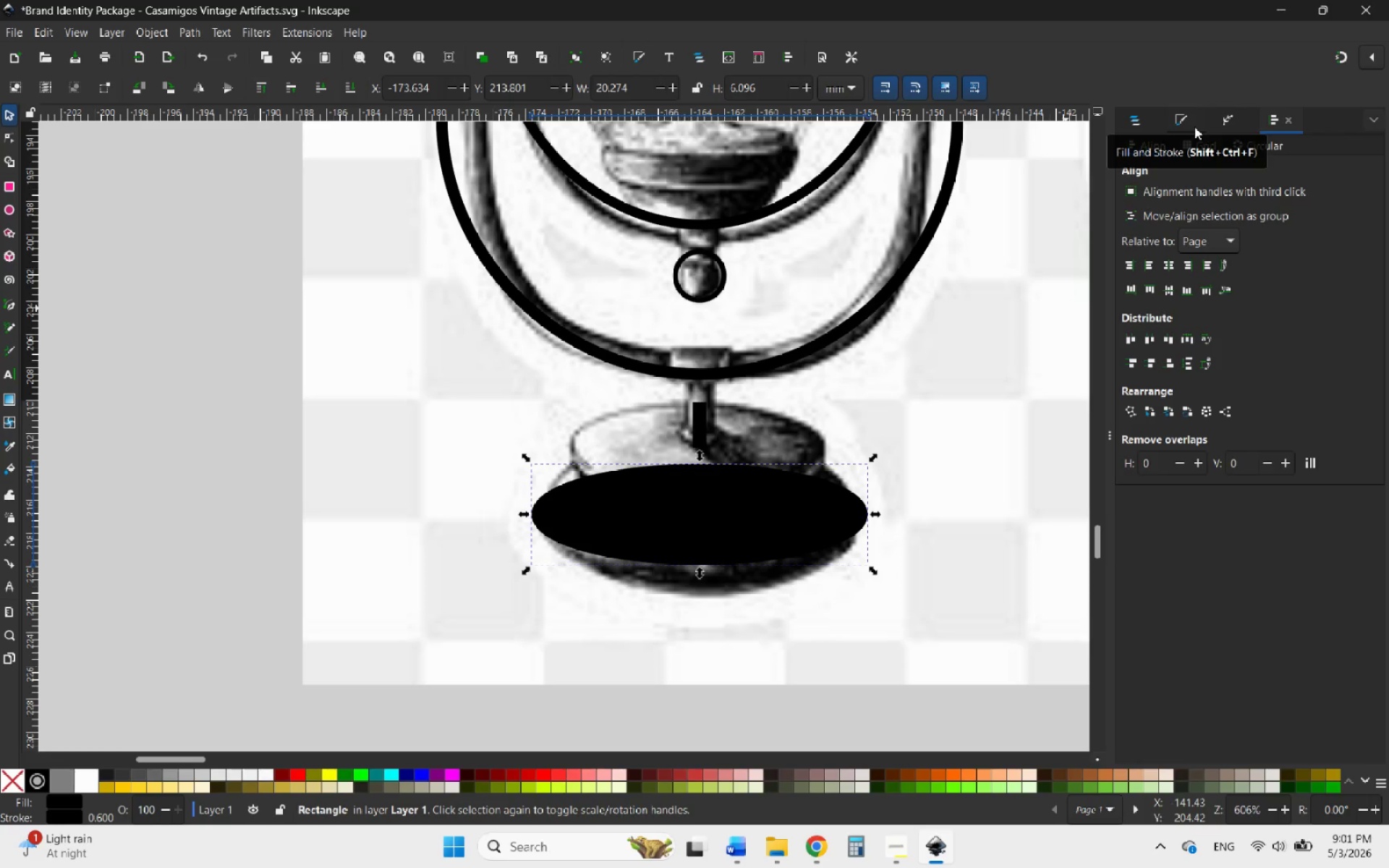 
left_click([1194, 127])
 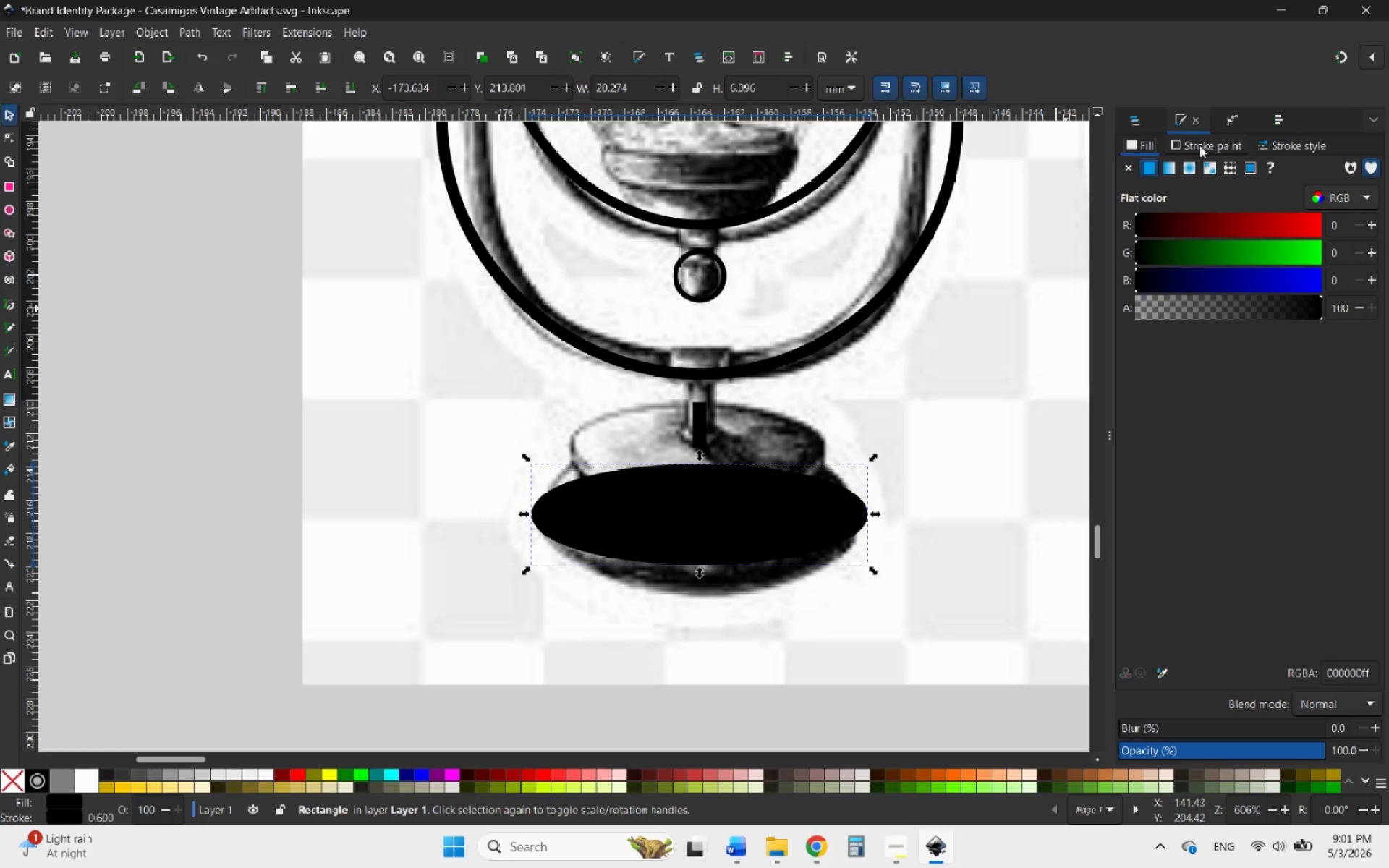 
left_click([1278, 145])
 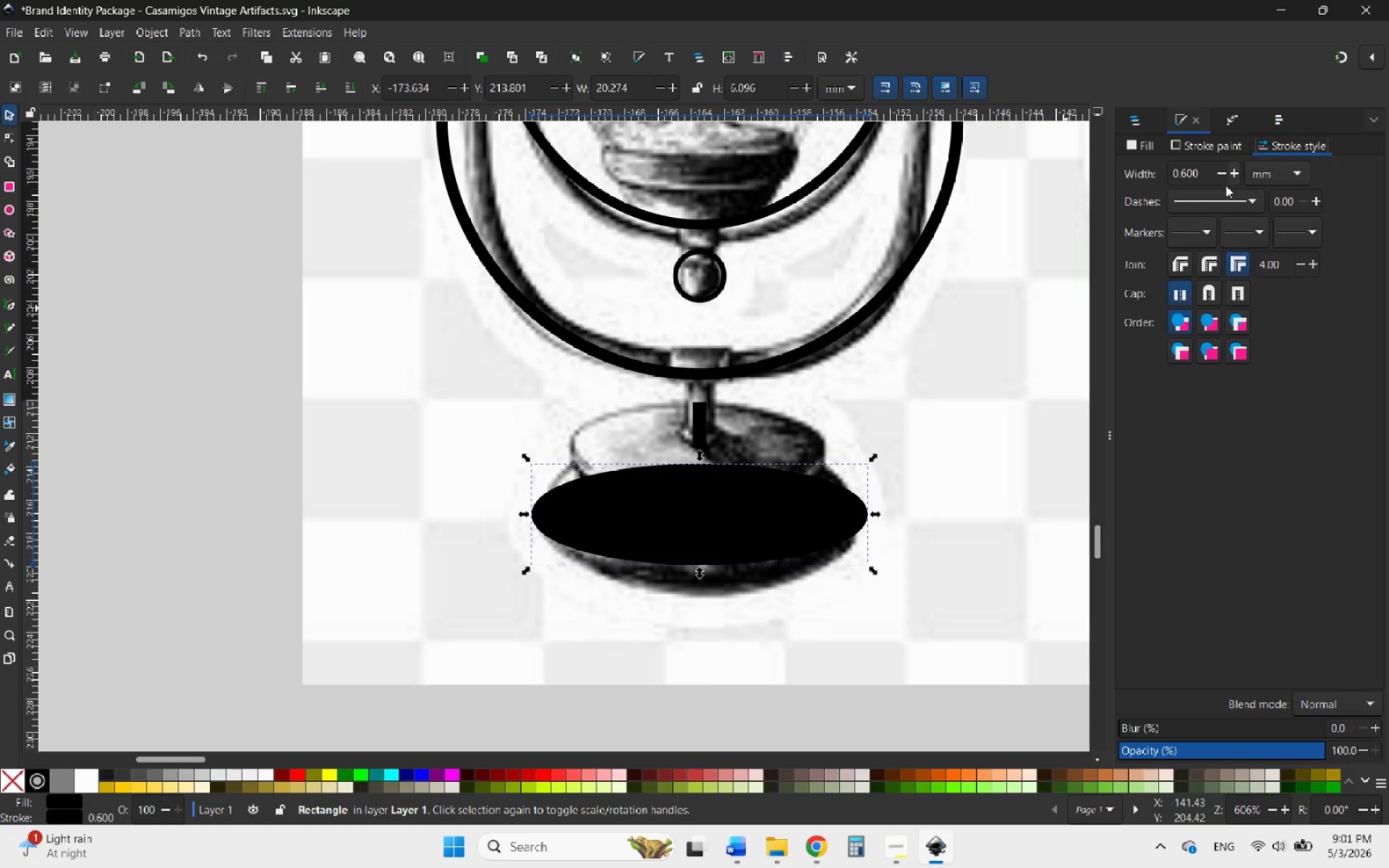 
left_click([1149, 146])
 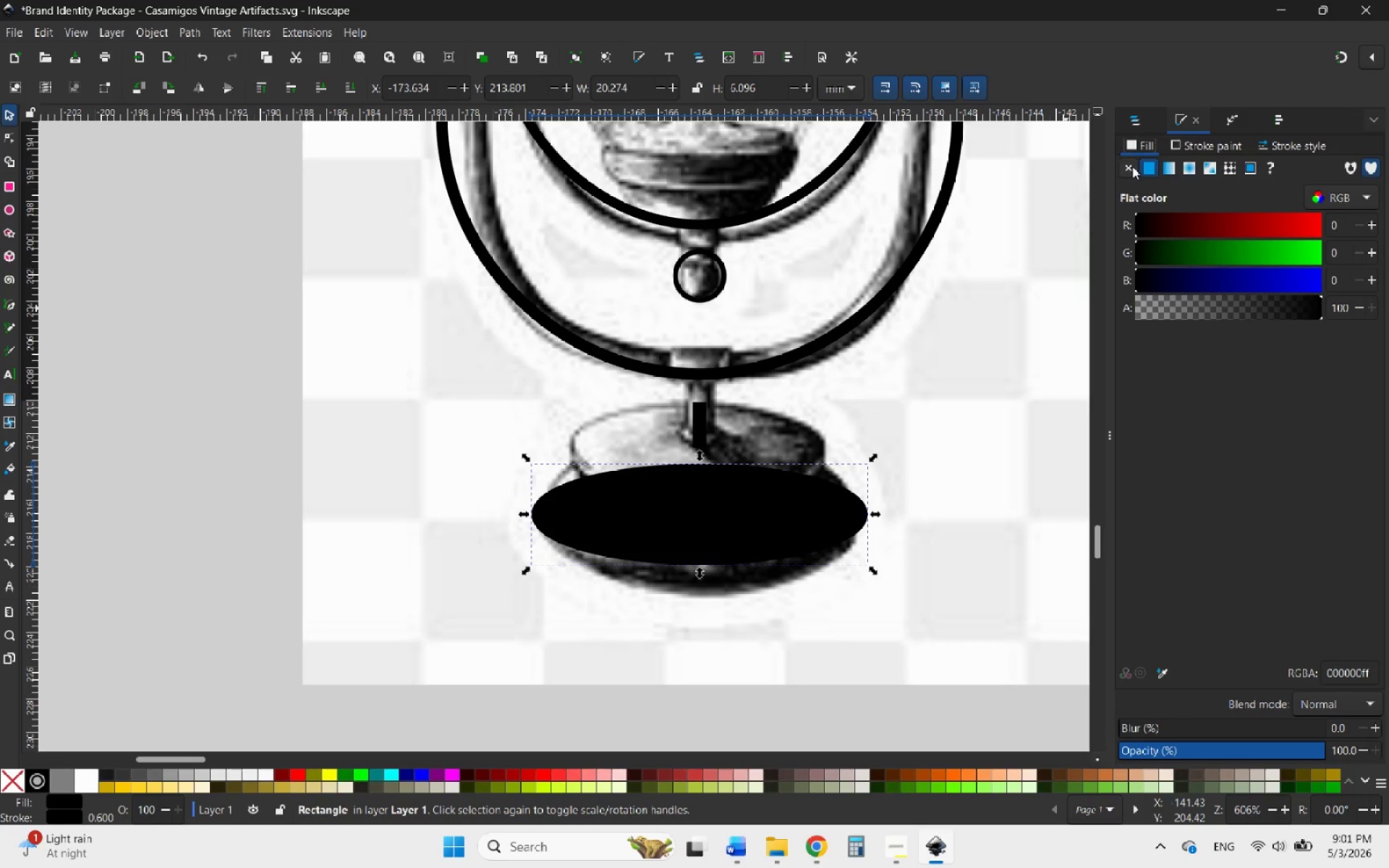 
left_click([1131, 166])
 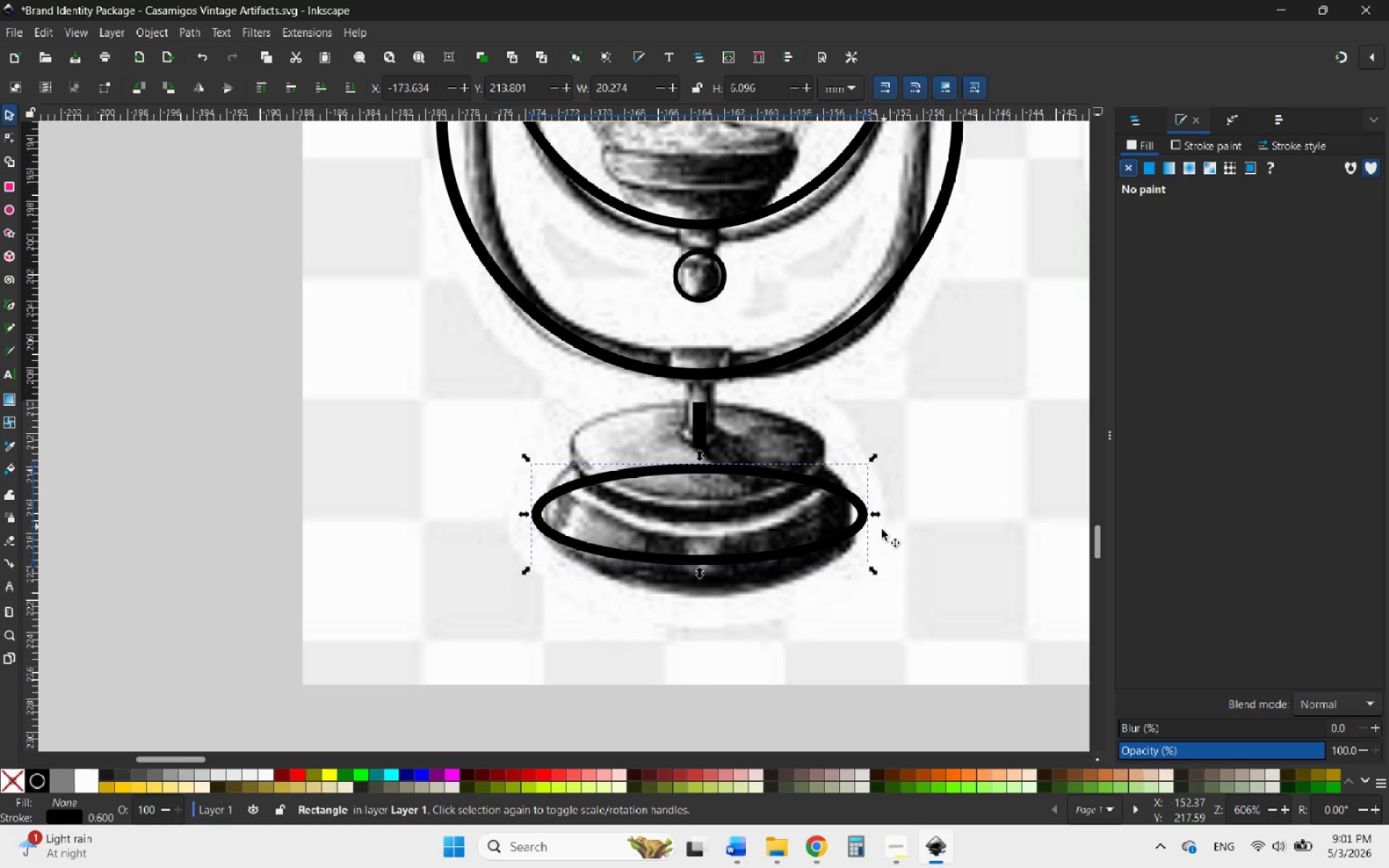 
scroll: coordinate [786, 600], scroll_direction: down, amount: 5.0
 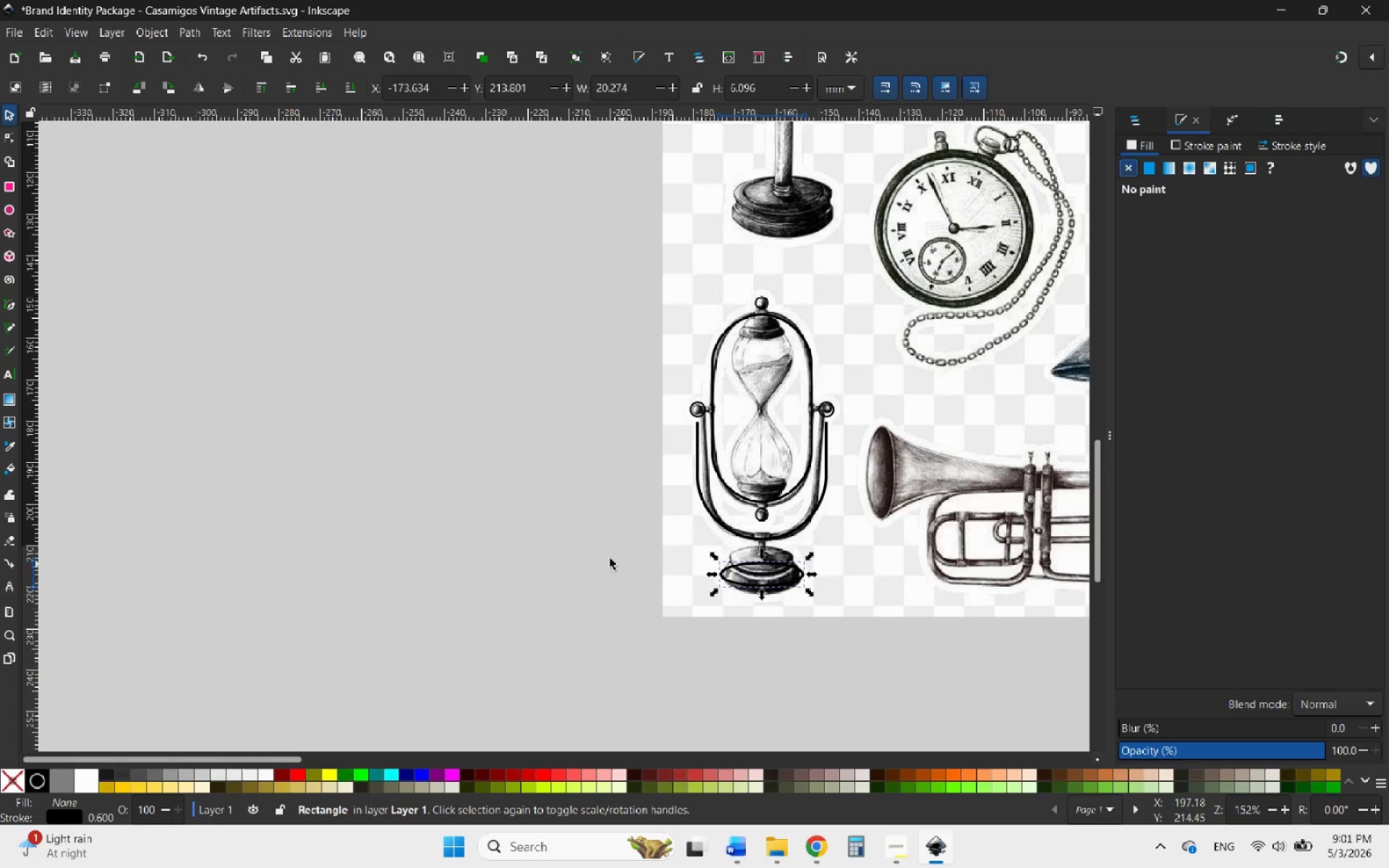 
hold_key(key=ControlLeft, duration=0.5)
 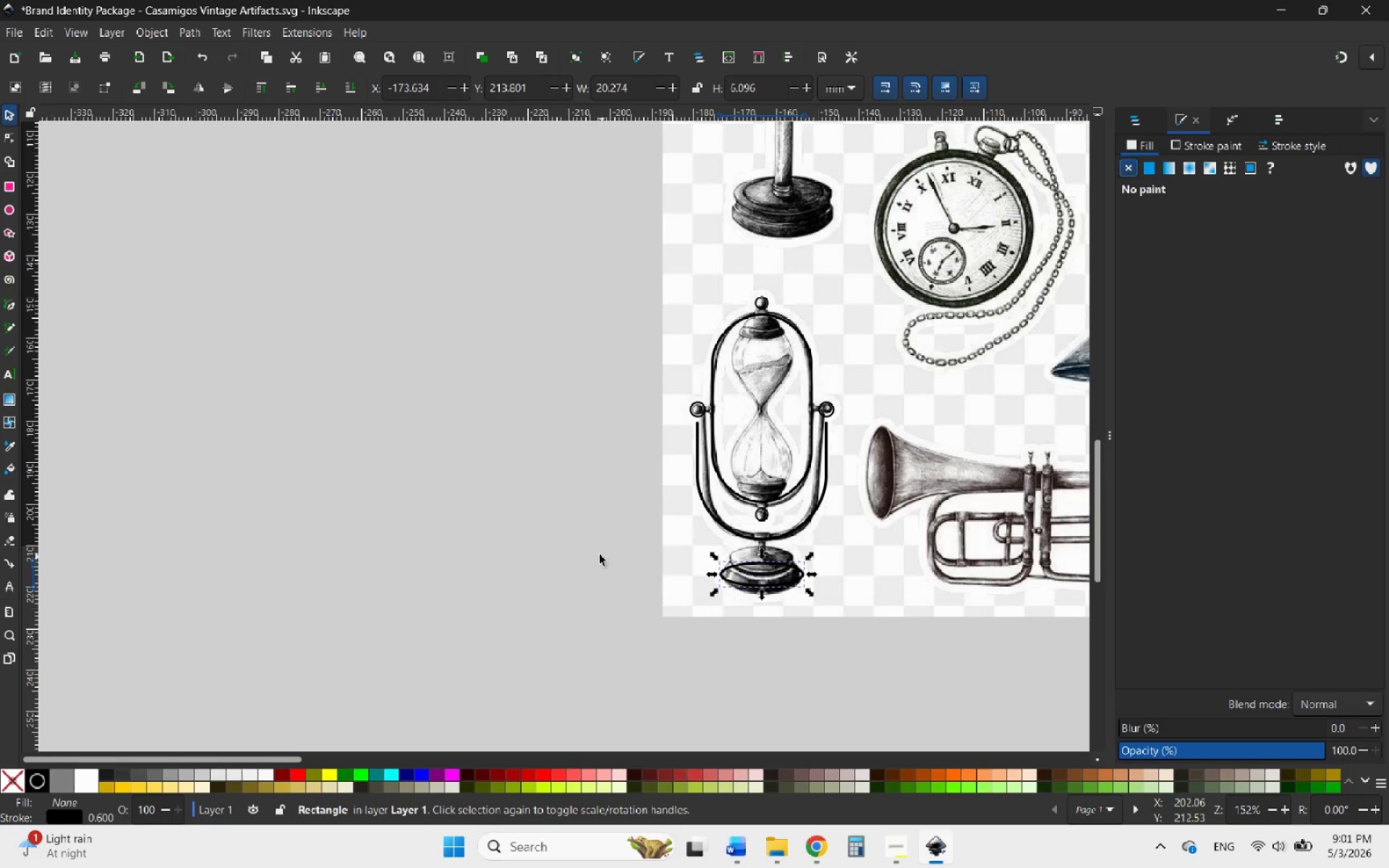 
left_click([598, 554])
 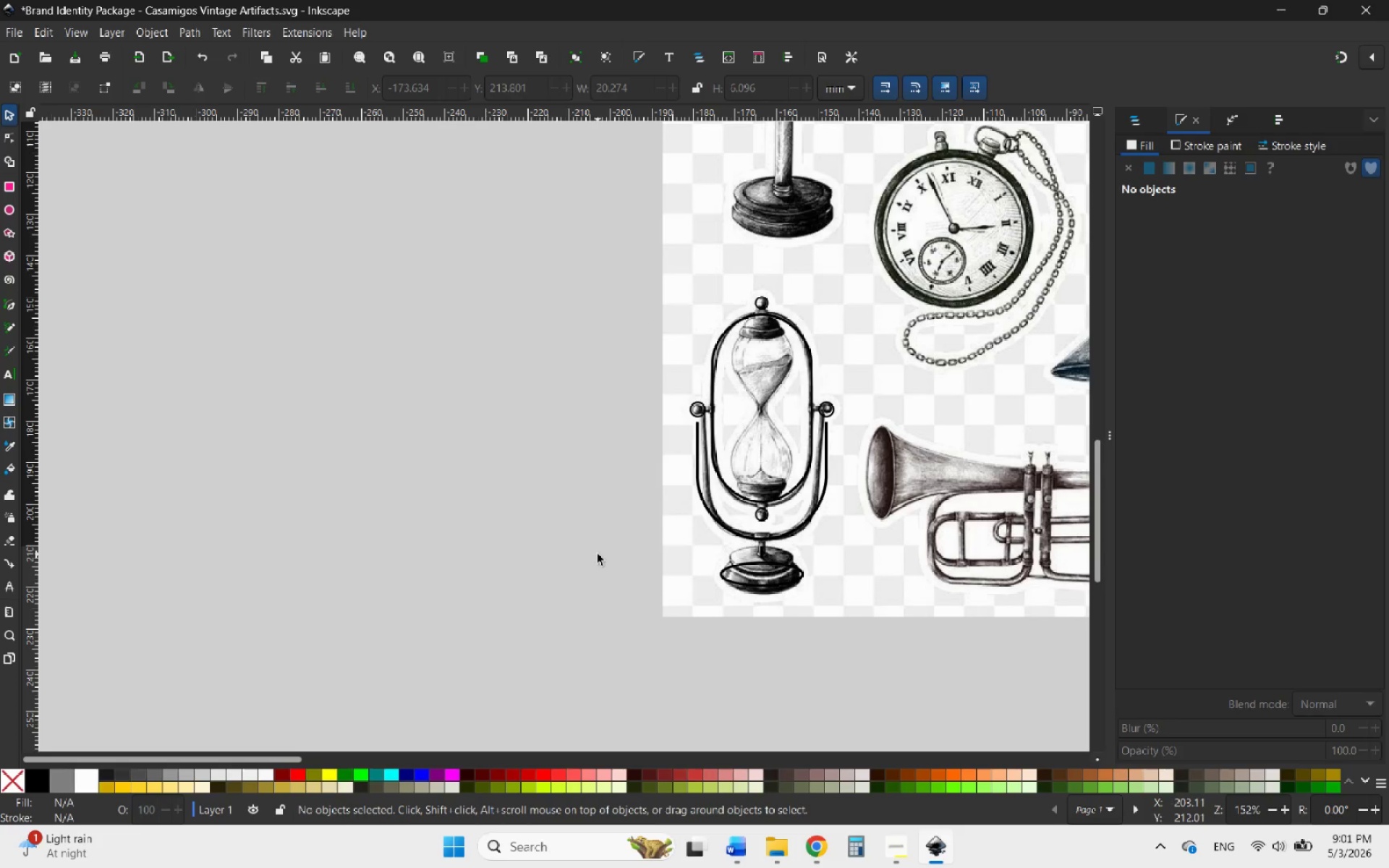 
hold_key(key=ControlLeft, duration=3.17)
scroll: coordinate [744, 373], scroll_direction: up, amount: 3.0
 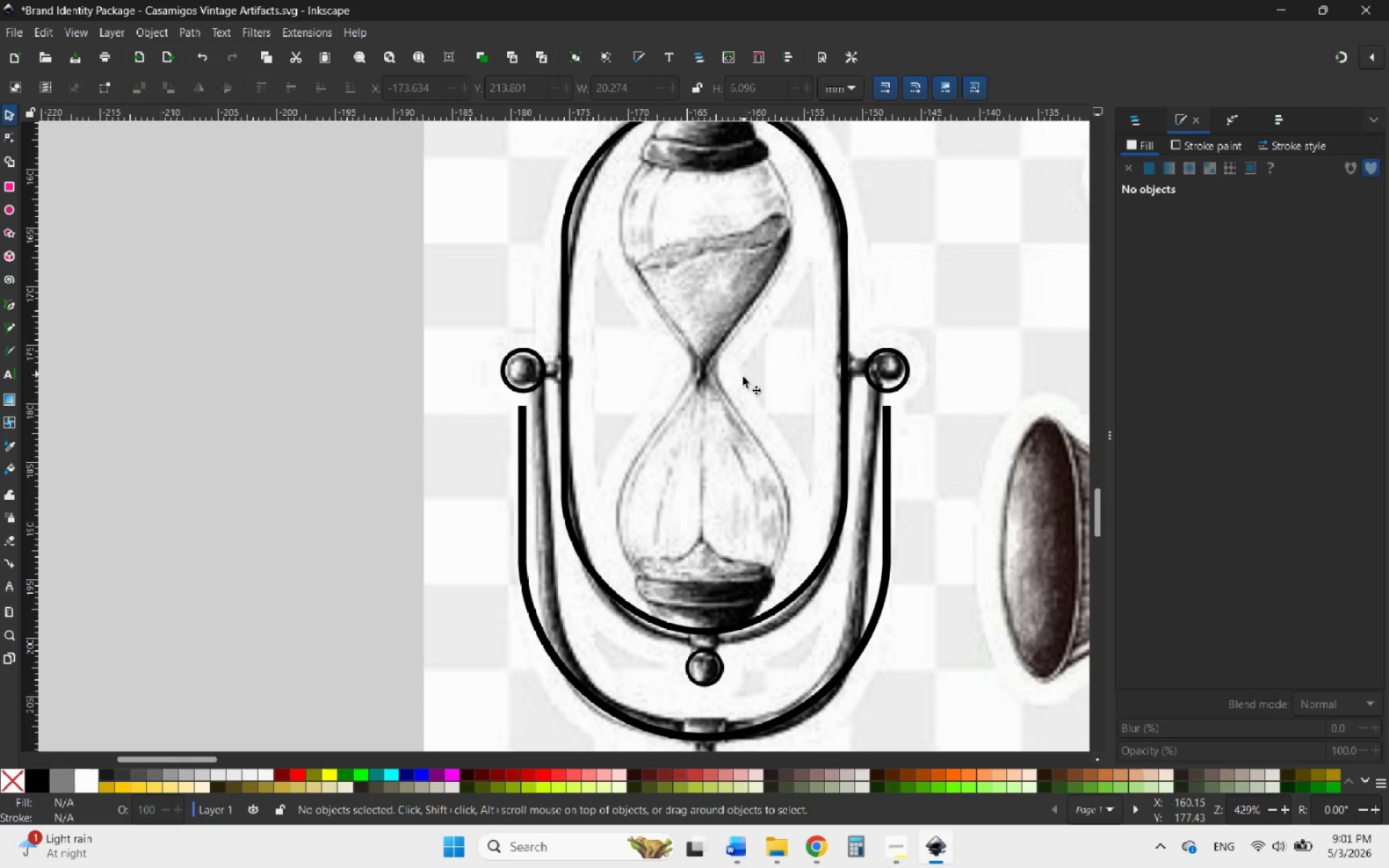 
hold_key(key=ControlLeft, duration=2.88)
scroll: coordinate [674, 553], scroll_direction: down, amount: 3.0
 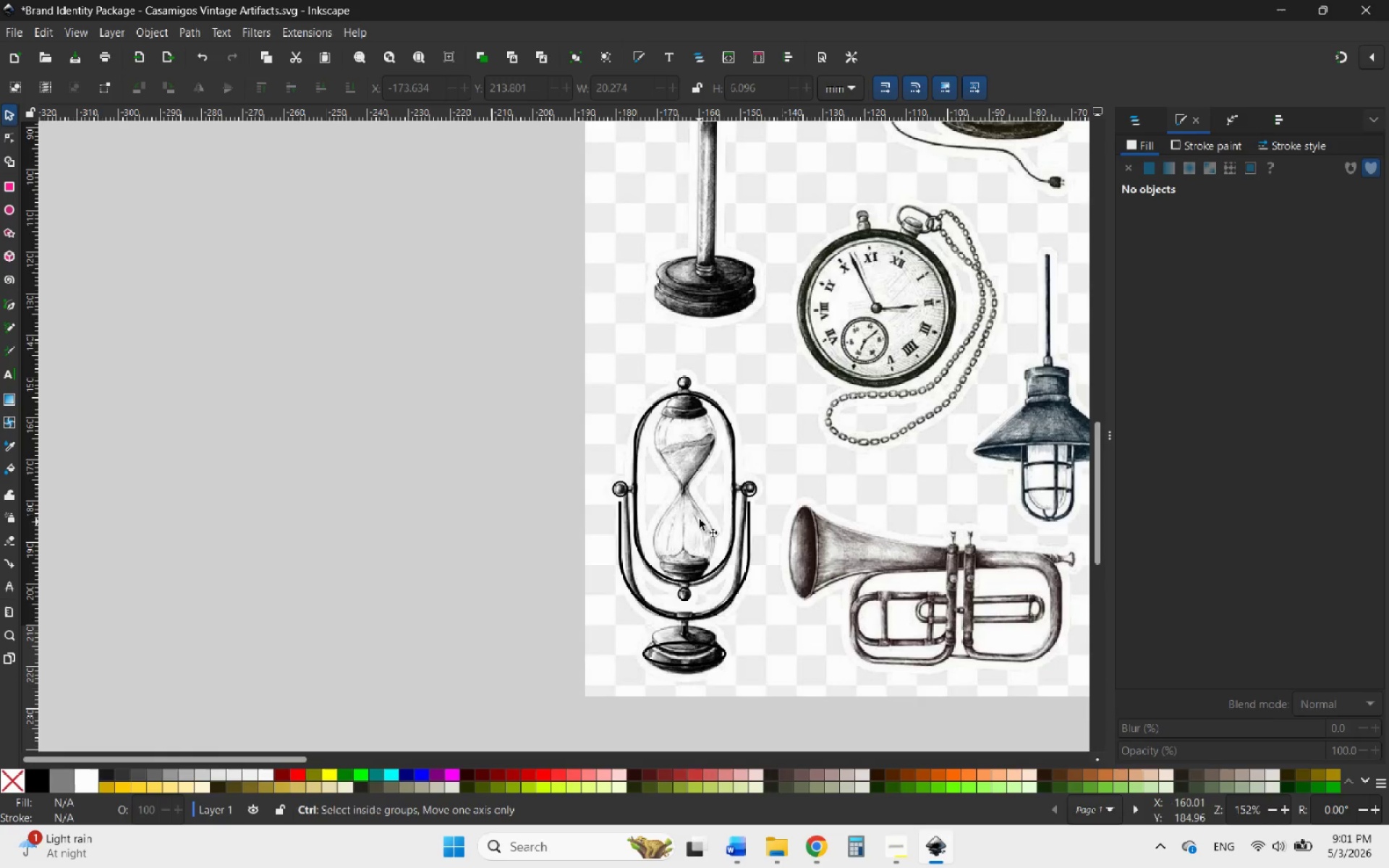 
scroll: coordinate [702, 511], scroll_direction: up, amount: 2.0
 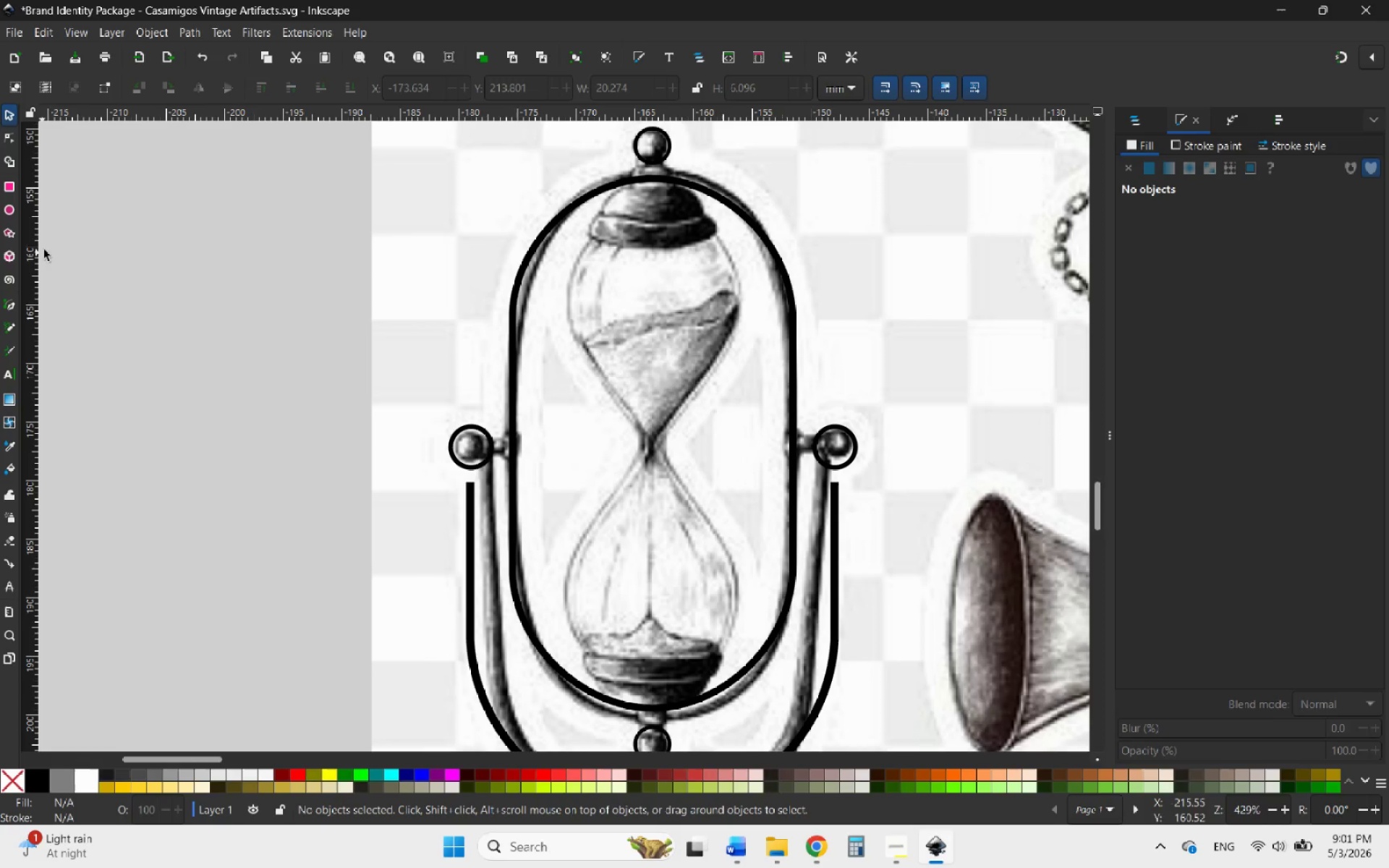 
wait(8.81)
 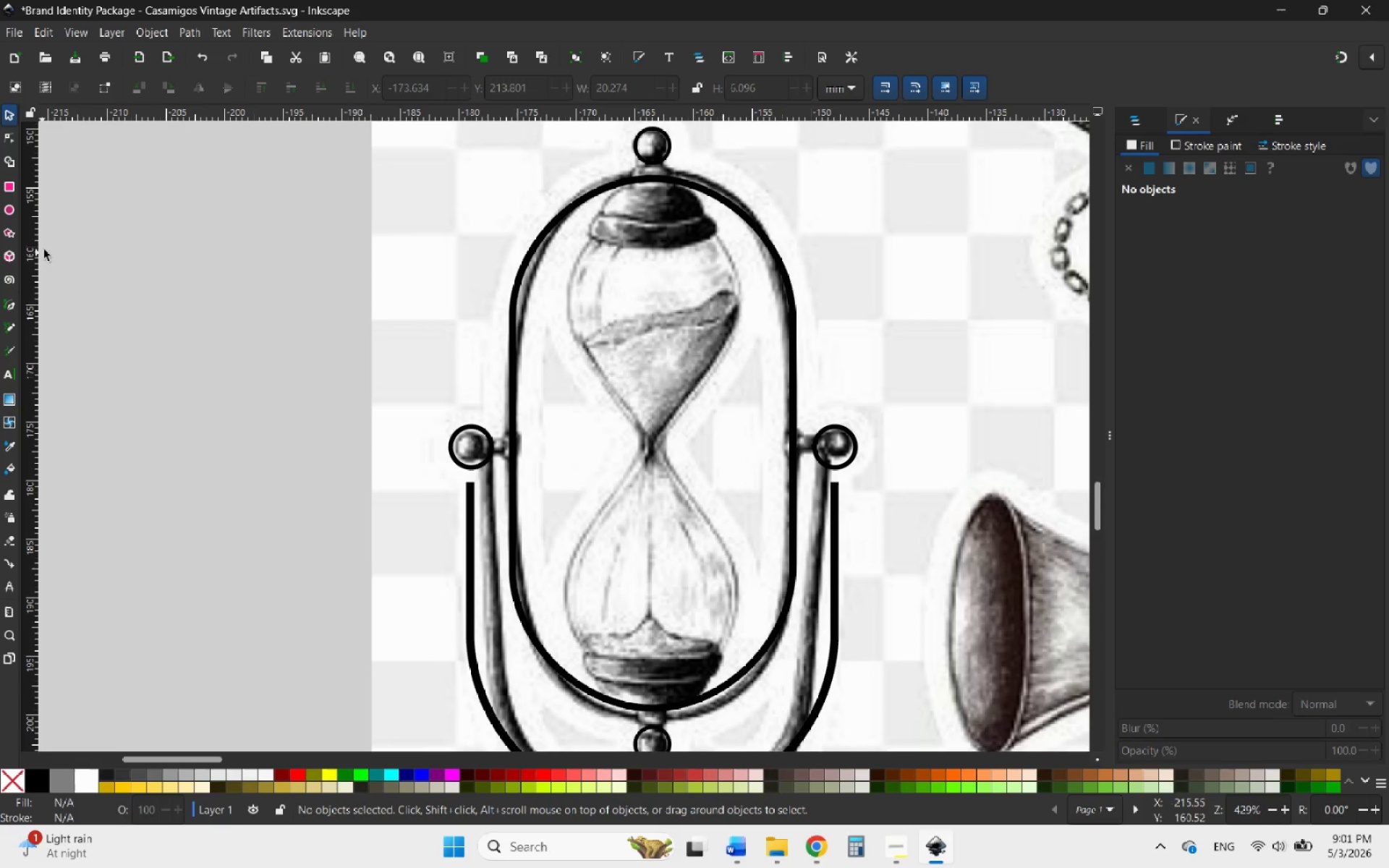 
left_click([9, 376])
 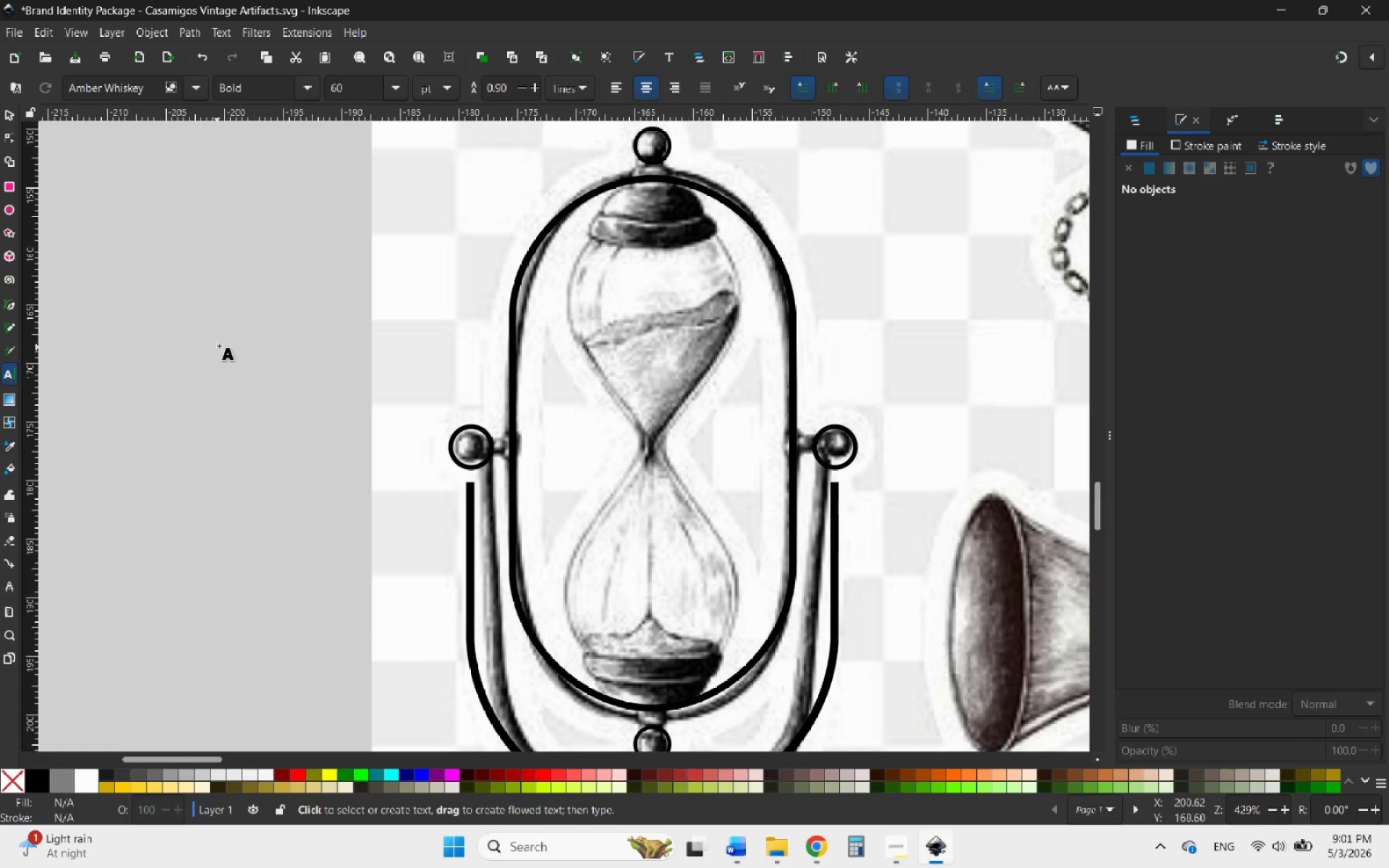 
left_click([220, 346])
 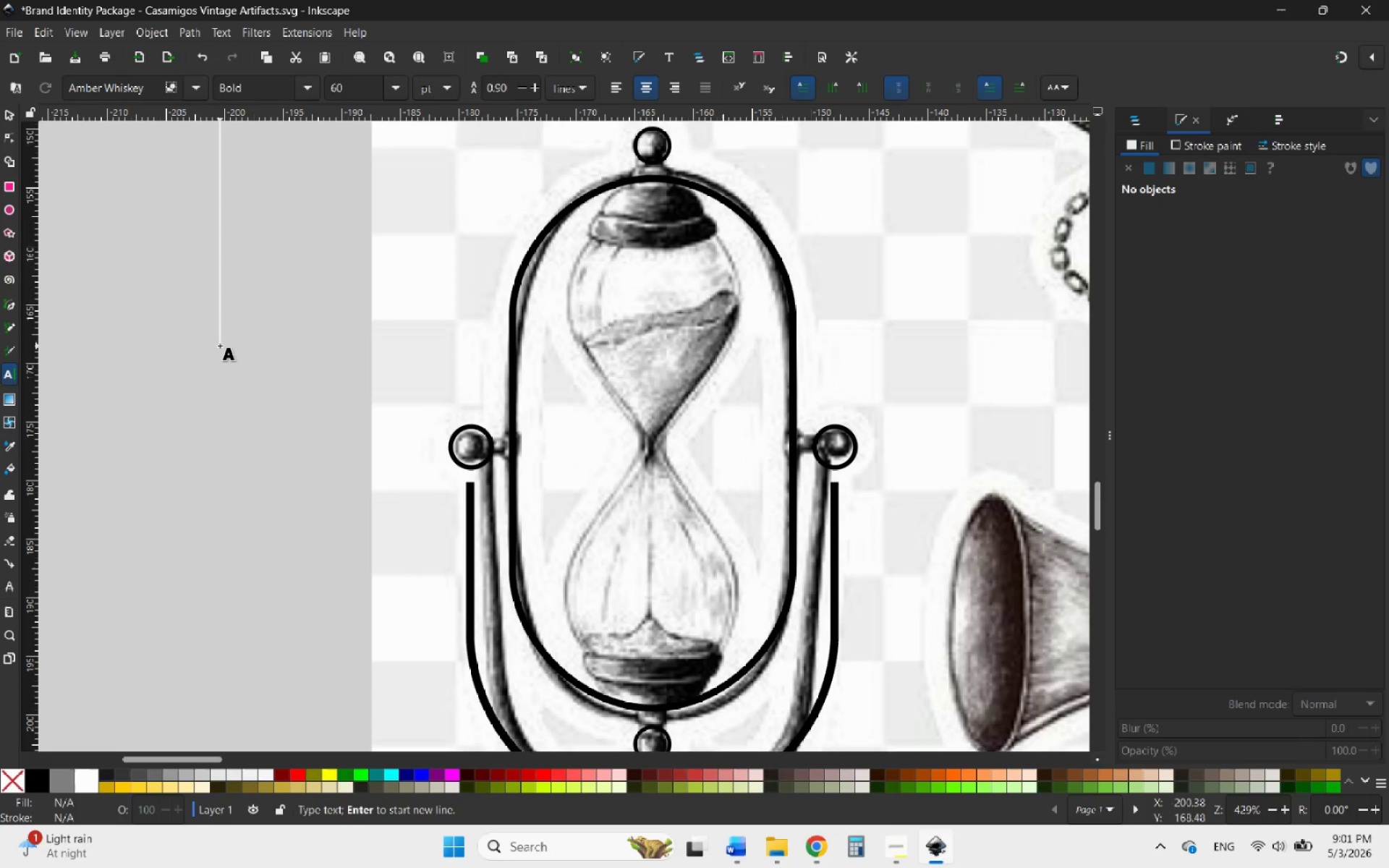 
key(8)
 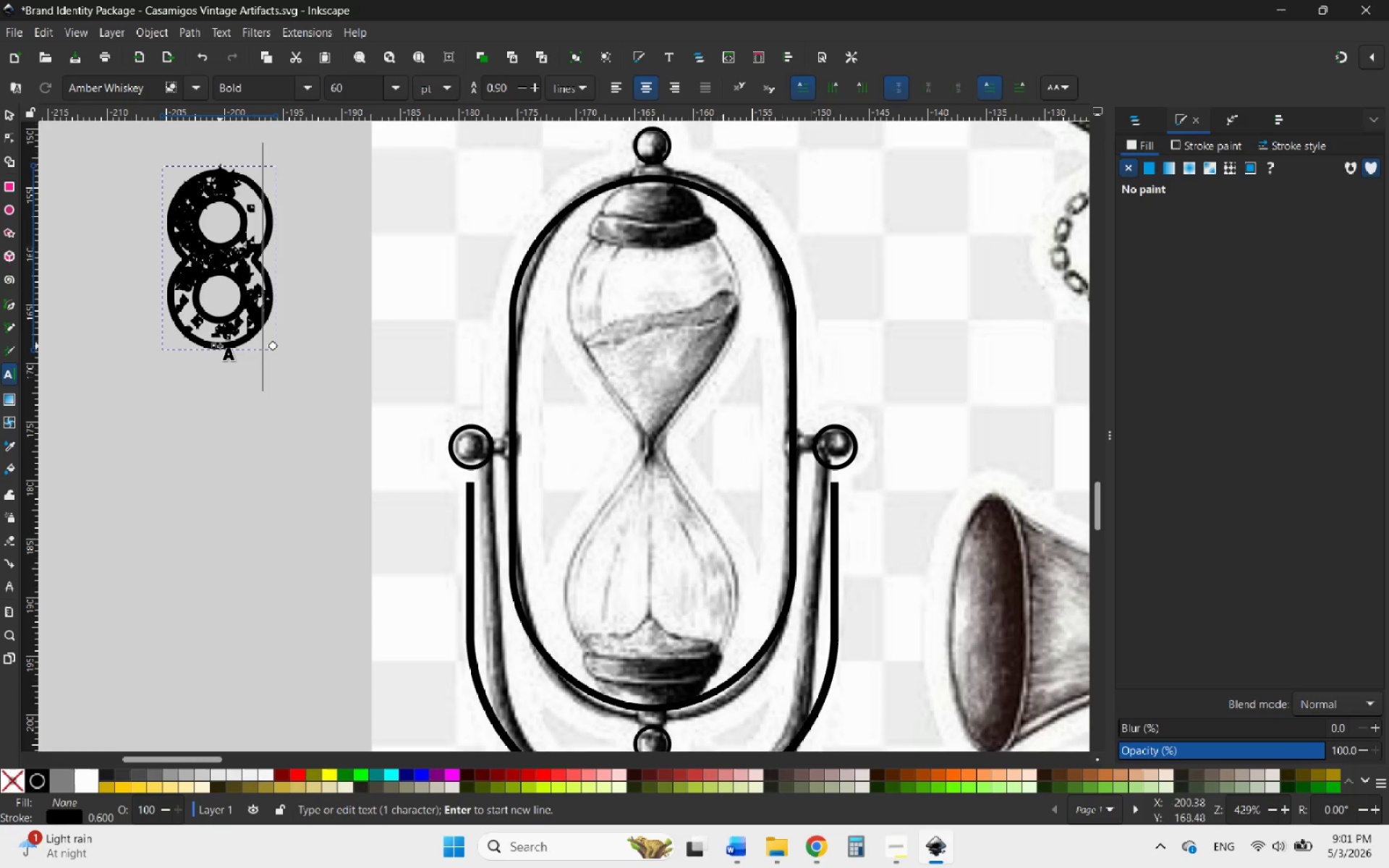 
mouse_move([42, 132])
 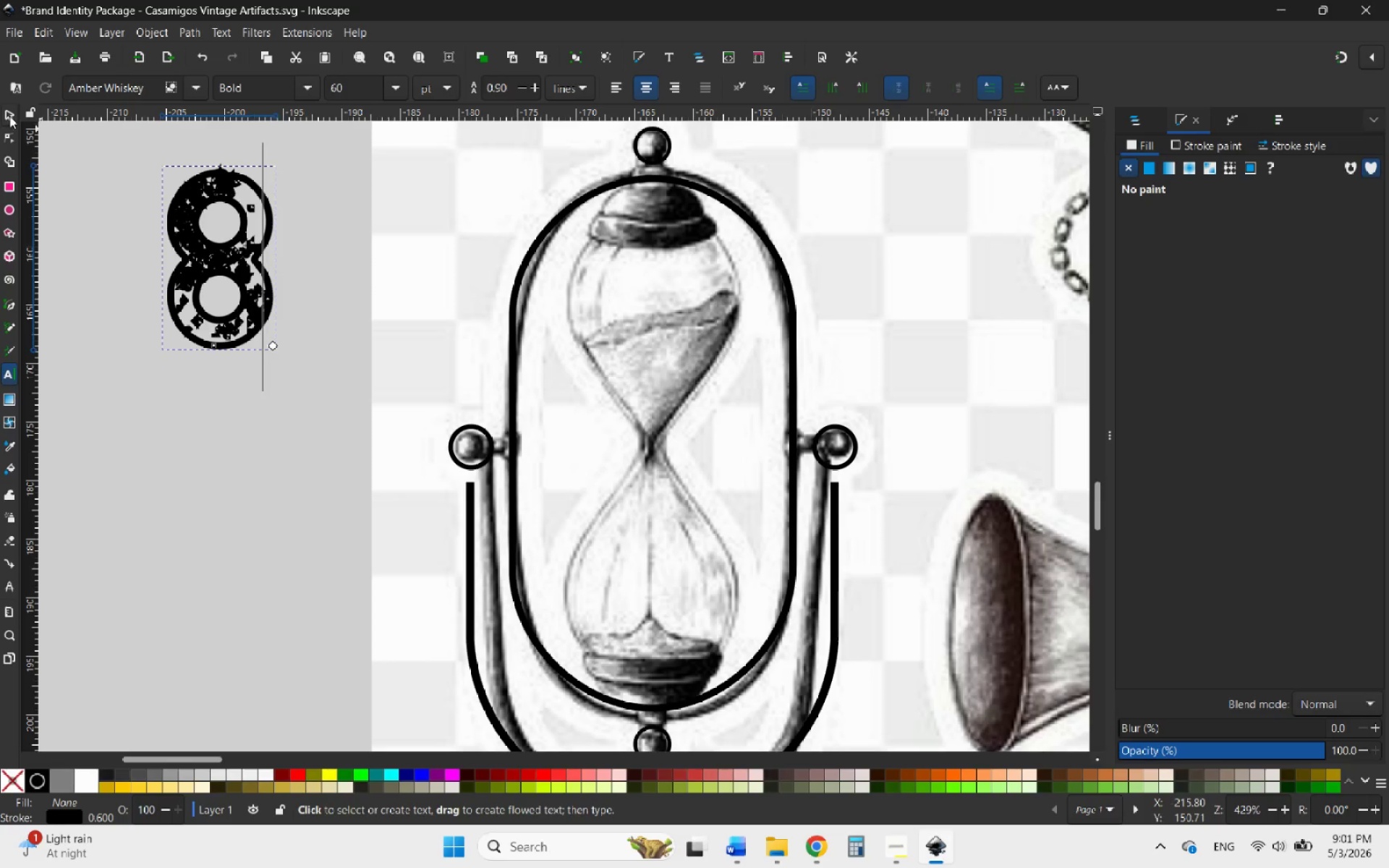 
left_click([9, 114])
 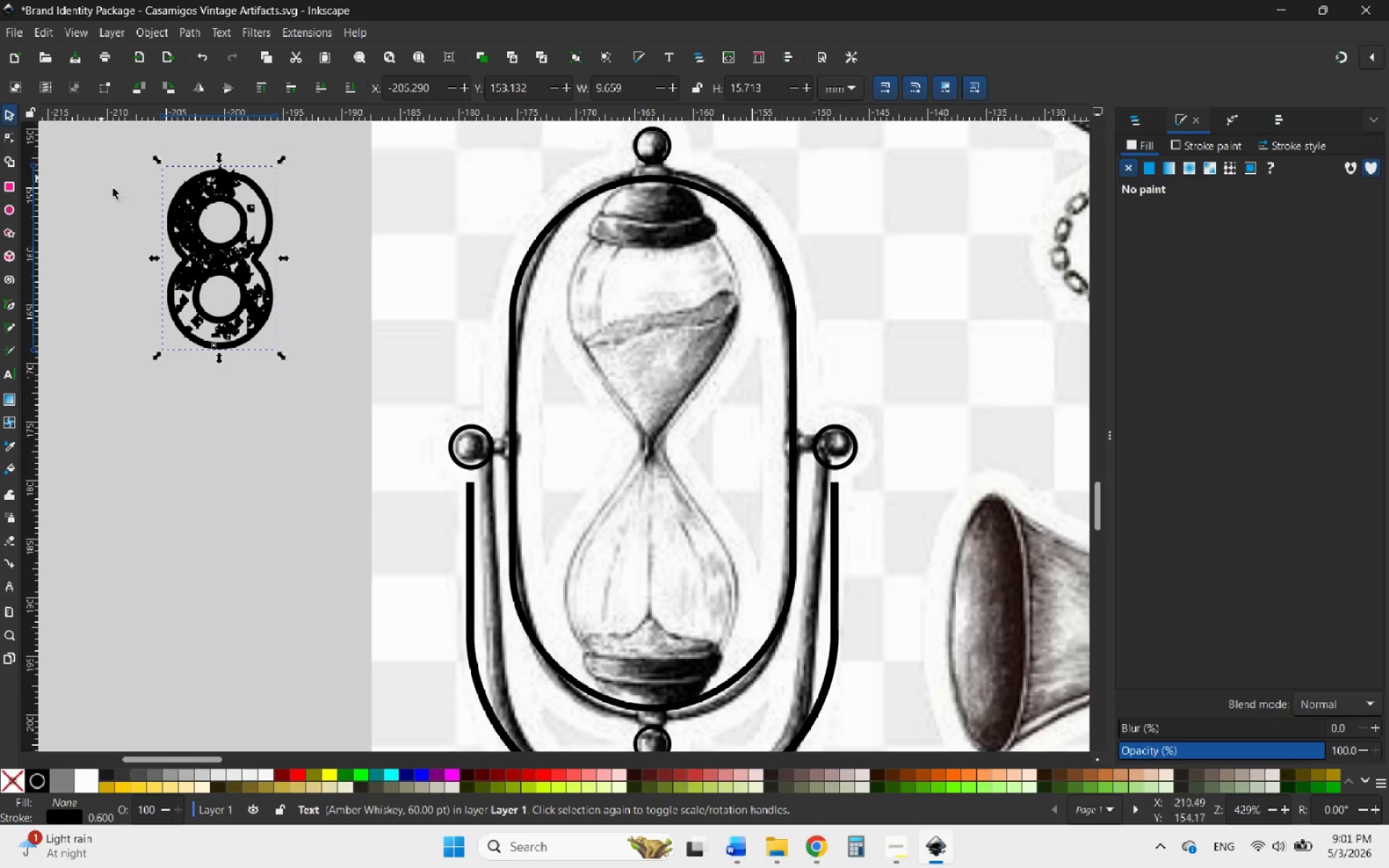 
scroll: coordinate [153, 227], scroll_direction: up, amount: 4.0
 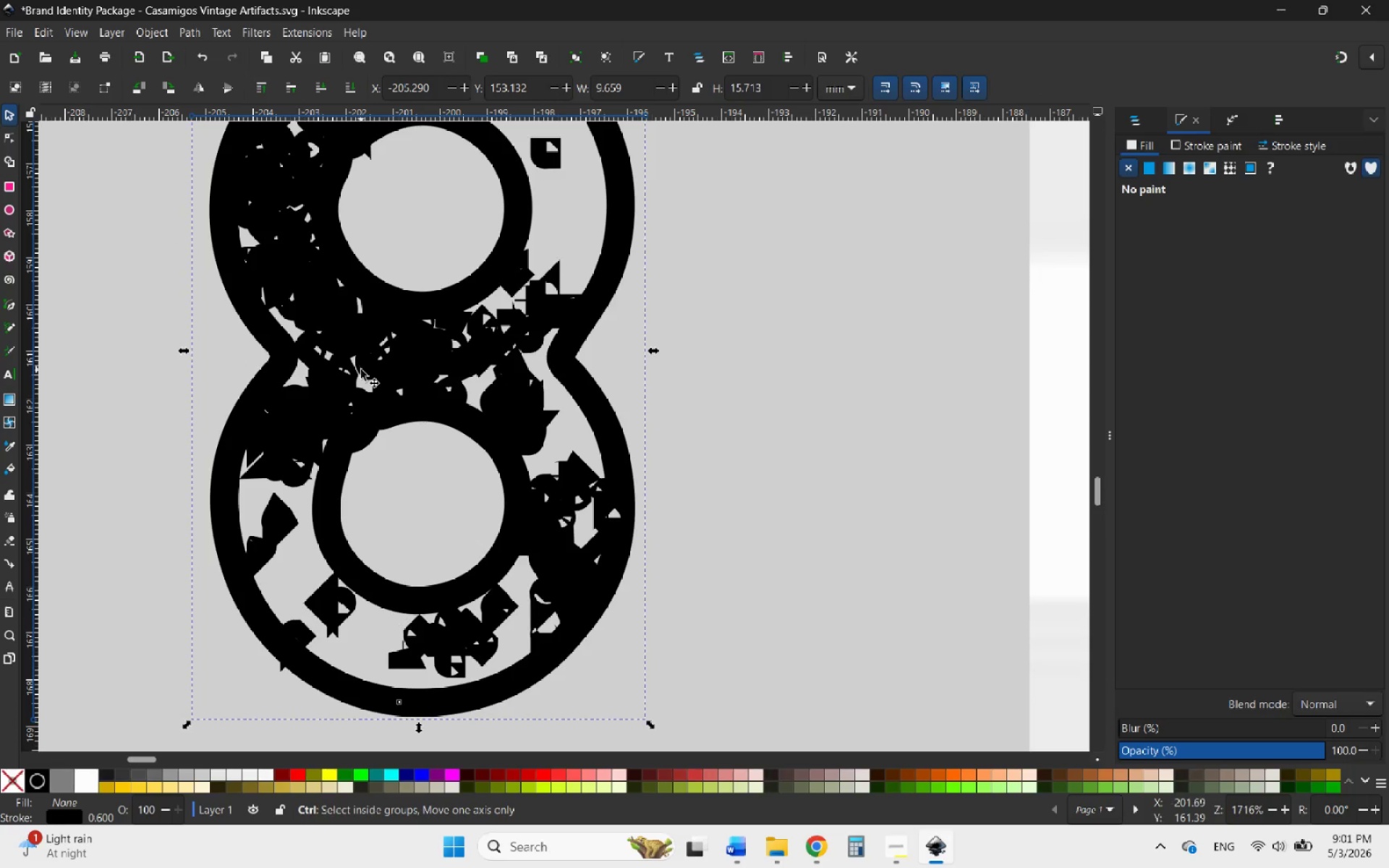 
hold_key(key=ControlLeft, duration=2.5)
scroll: coordinate [367, 376], scroll_direction: down, amount: 5.0
 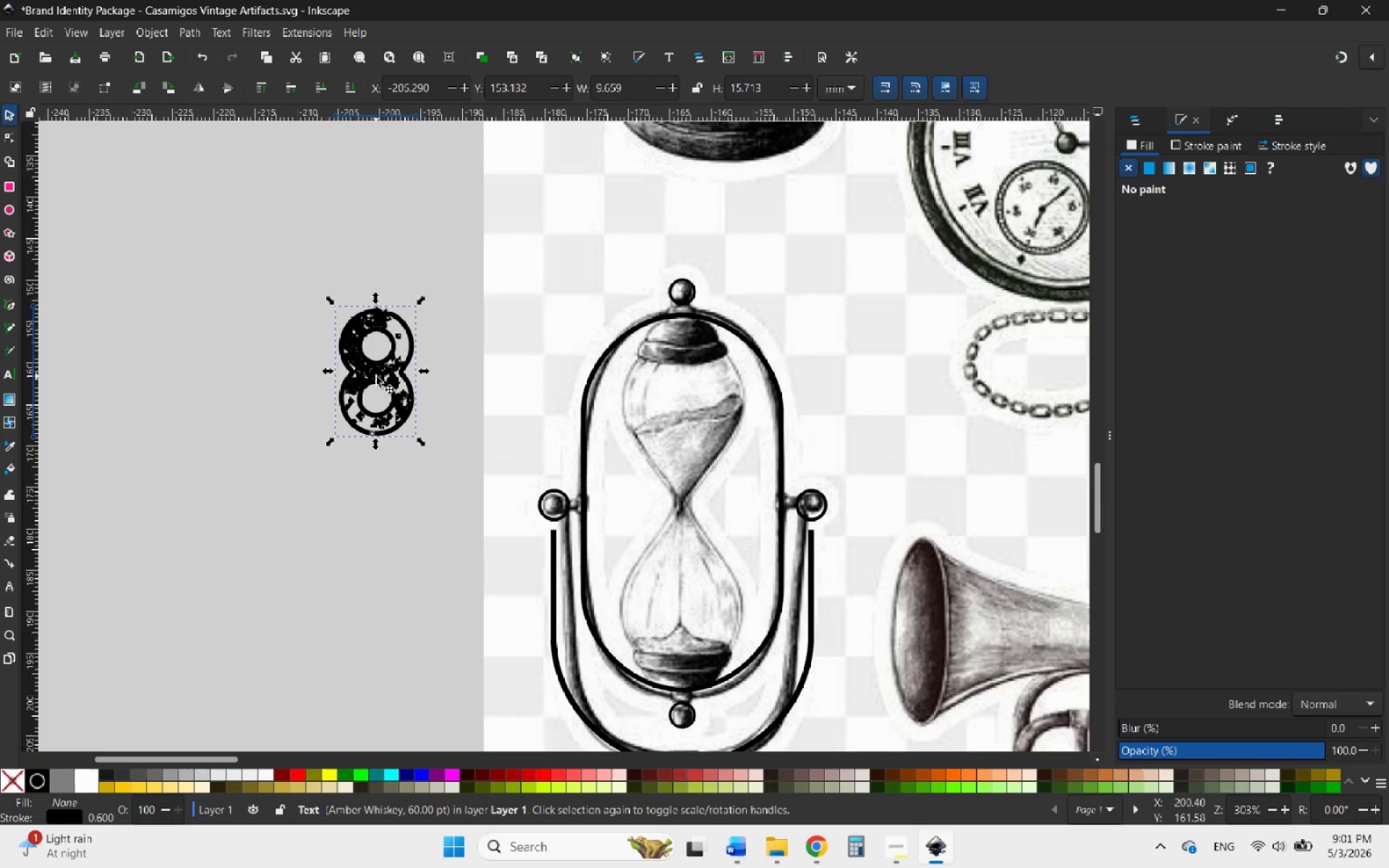 
left_click_drag(start_coordinate=[376, 376], to_coordinate=[420, 414])
 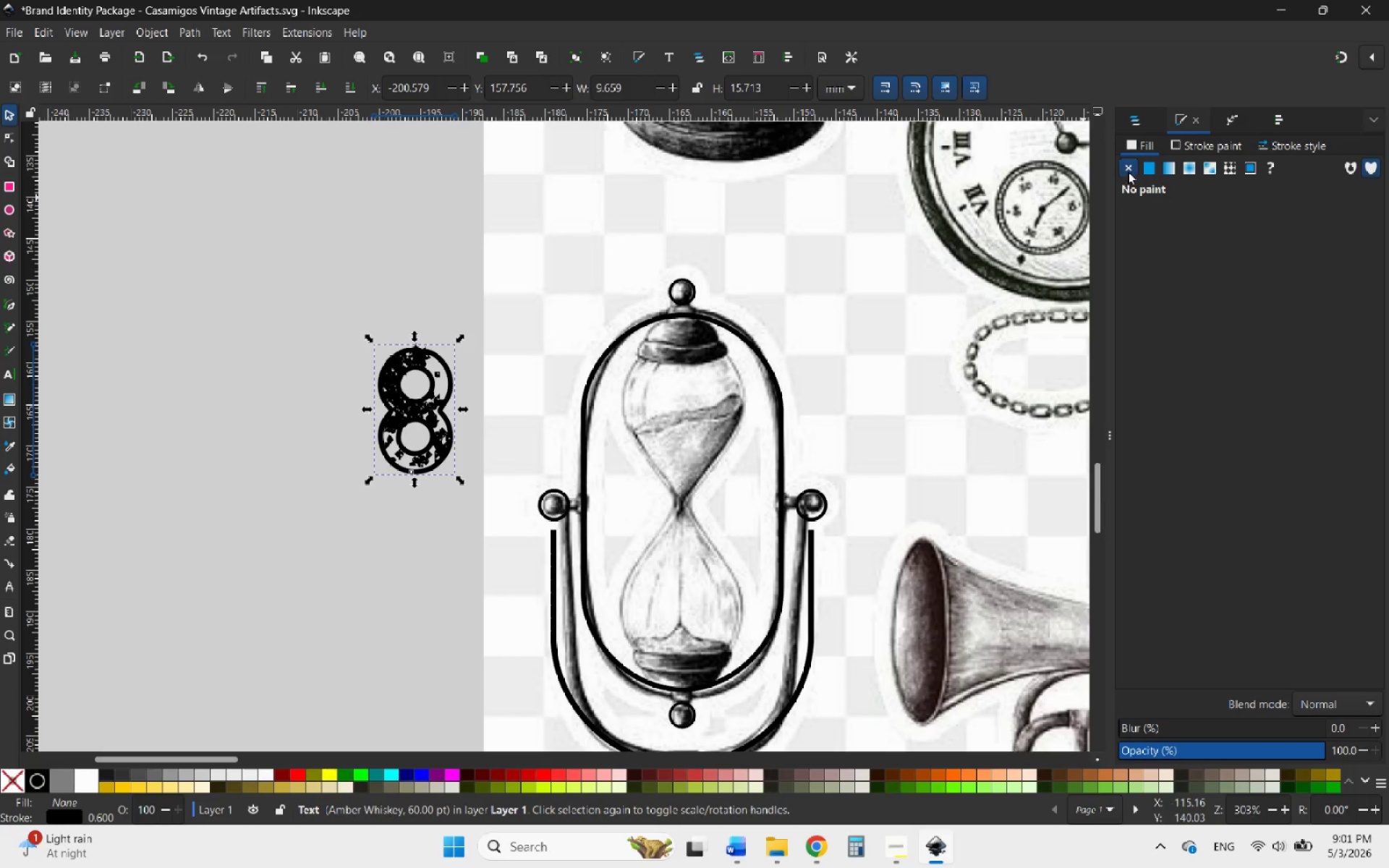 
left_click([1129, 169])
 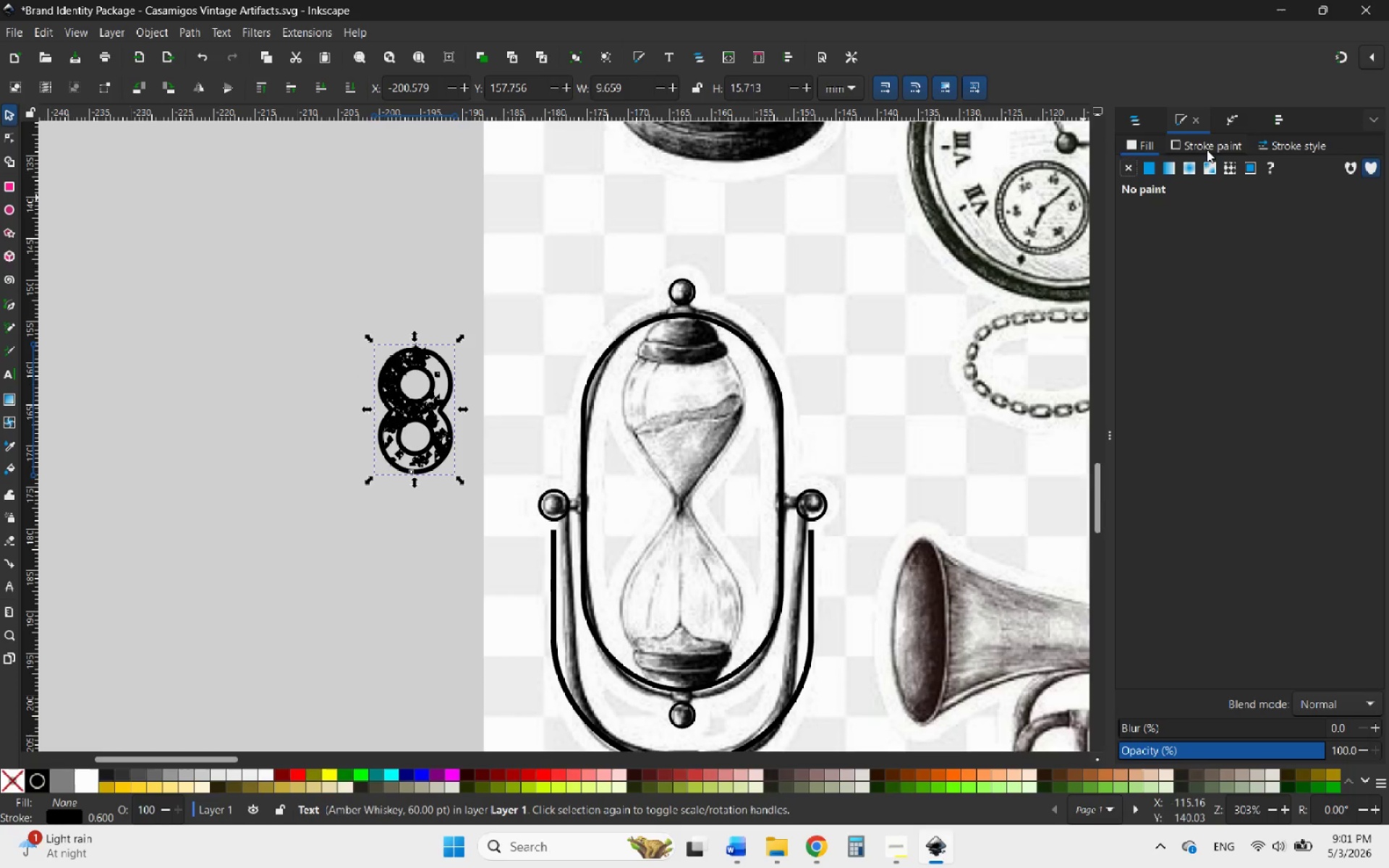 
left_click([1210, 148])
 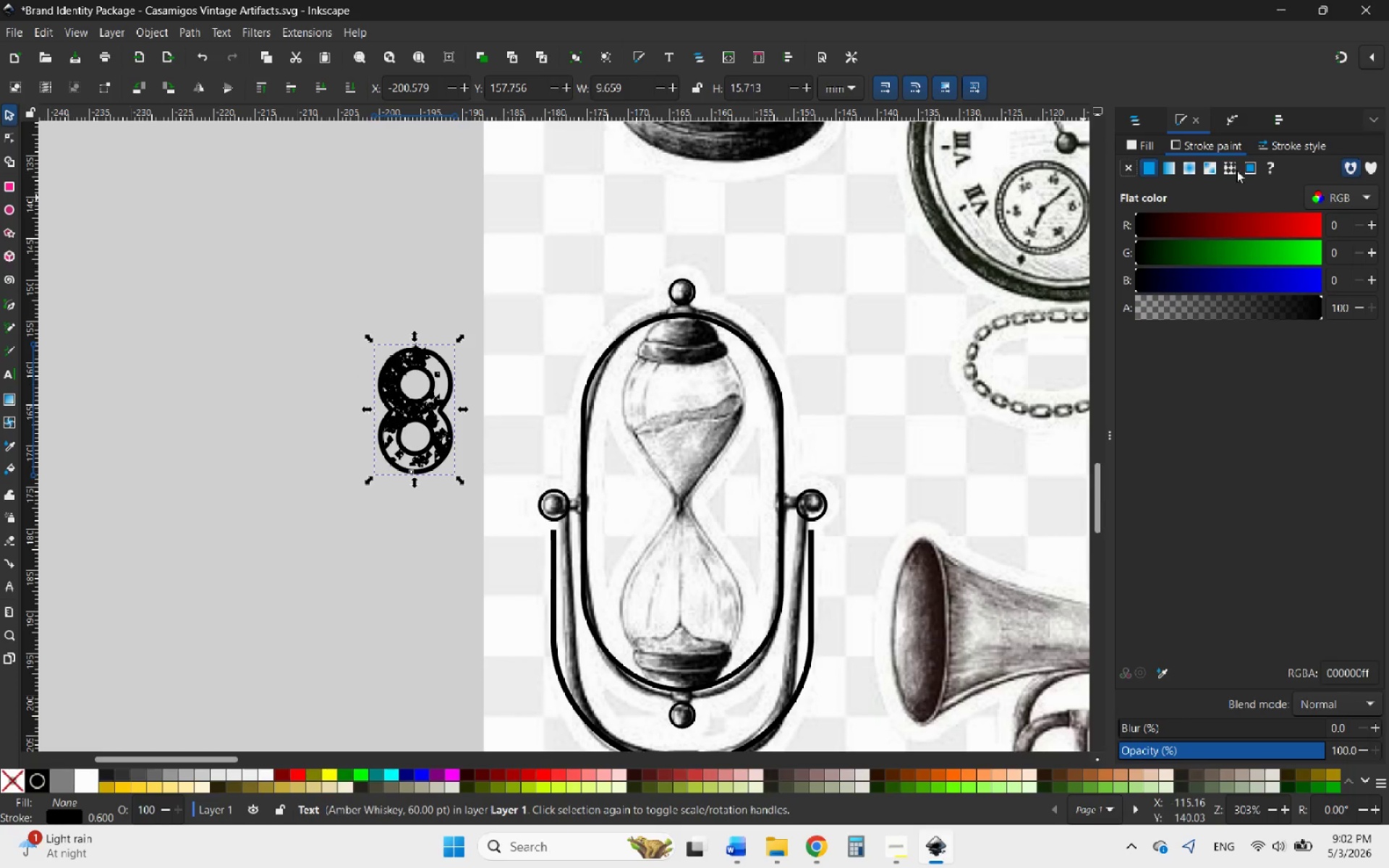 
left_click([1288, 140])
 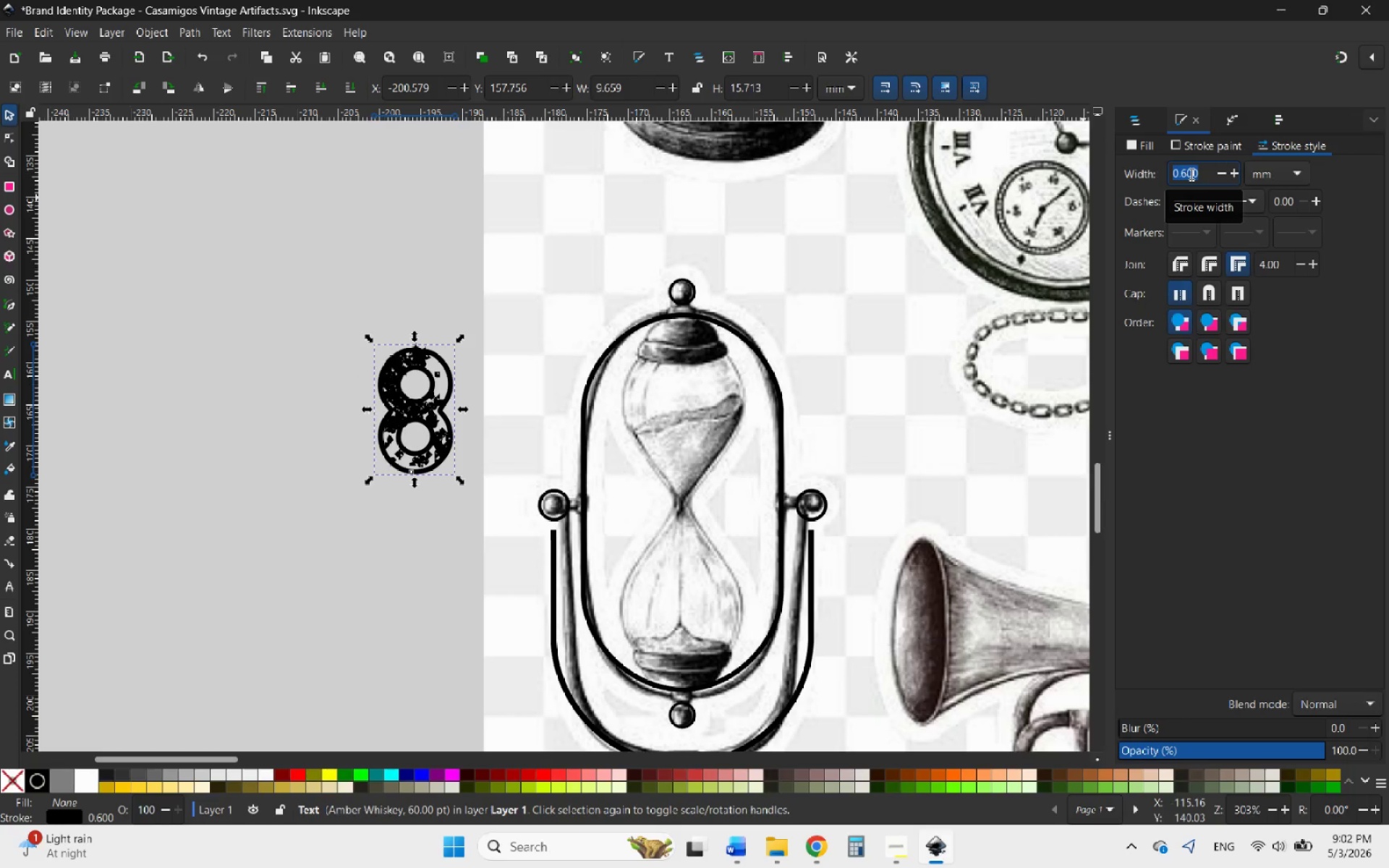 
key(Minus)
 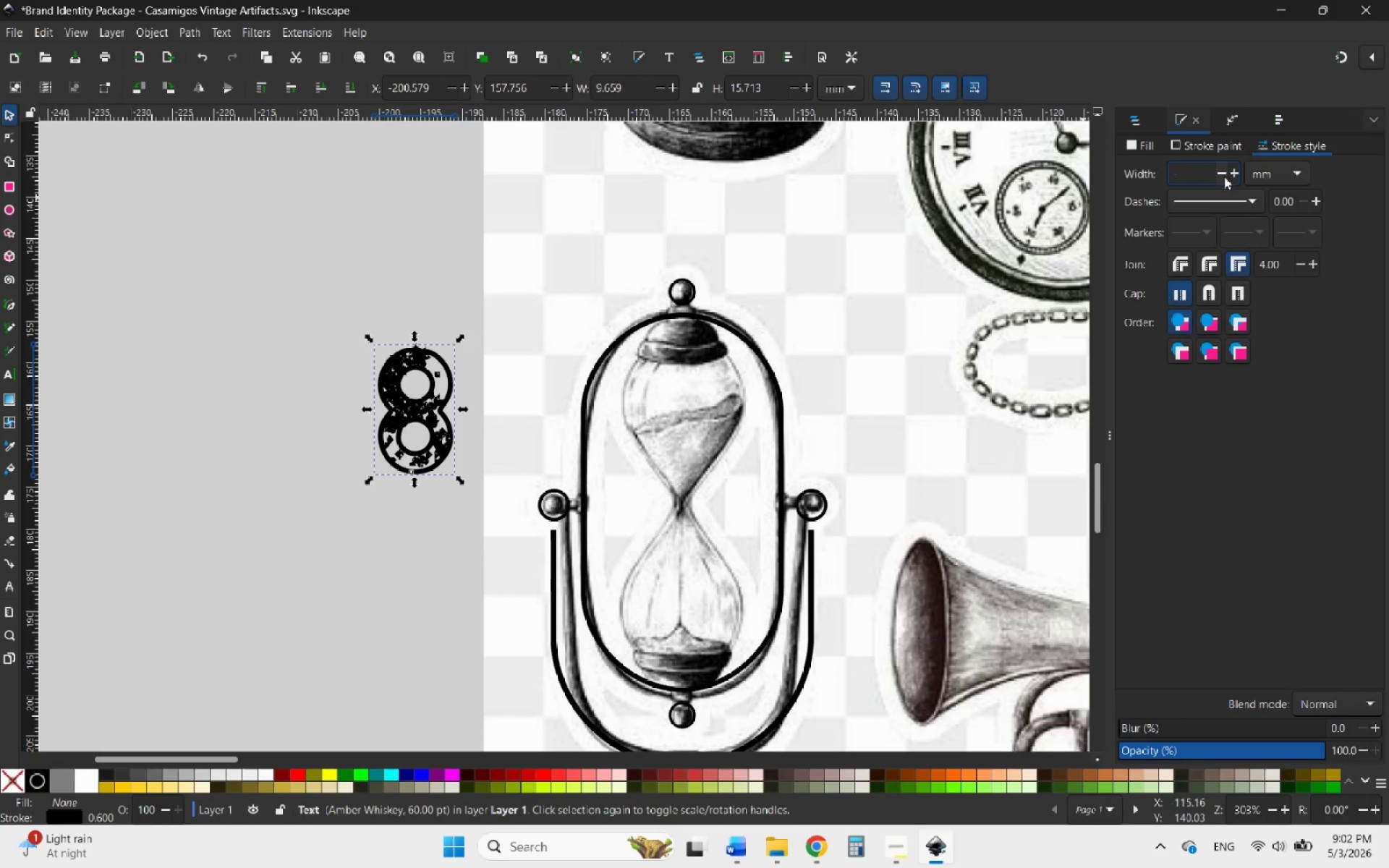 
left_click([1215, 146])
 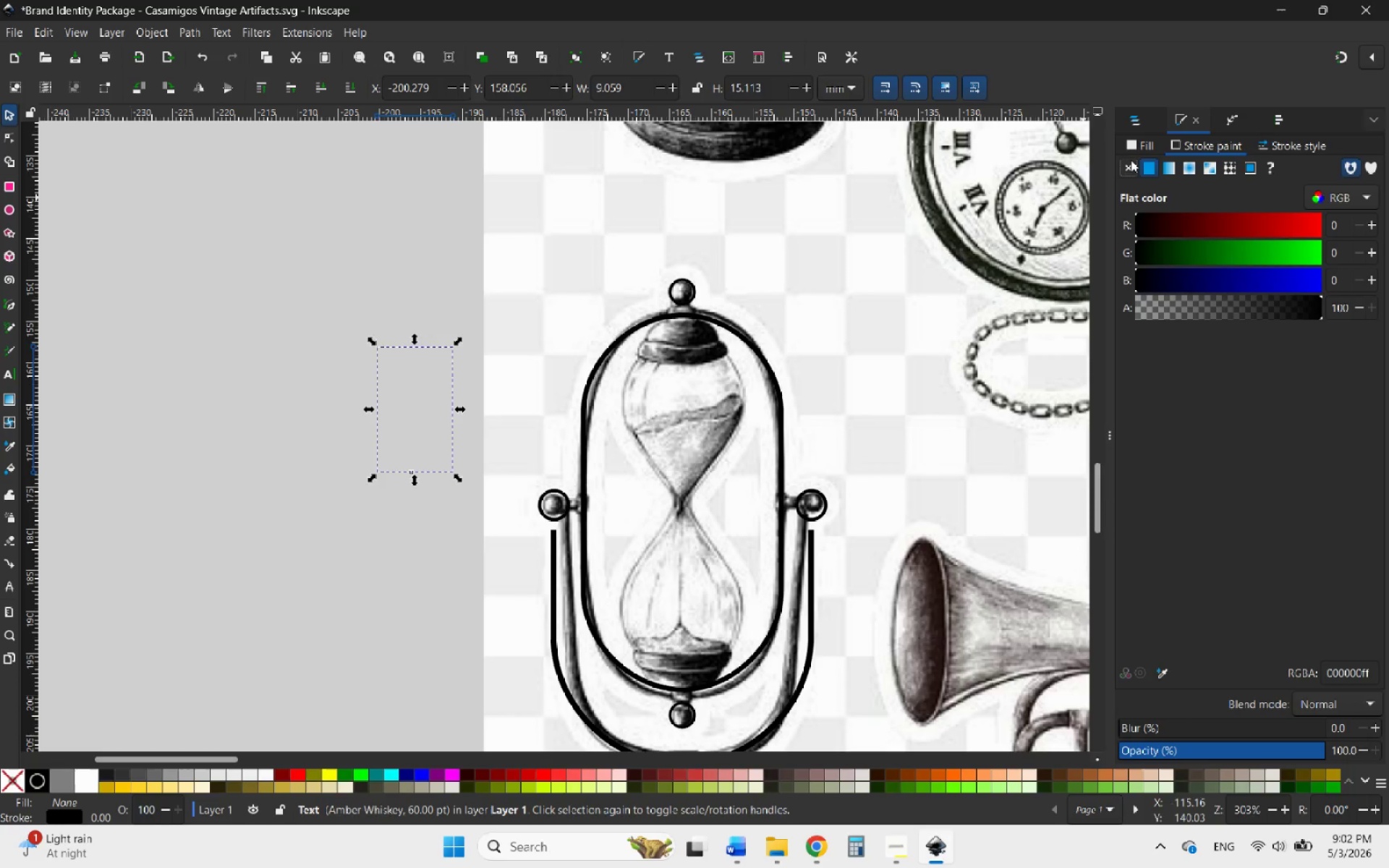 
left_click([1131, 160])
 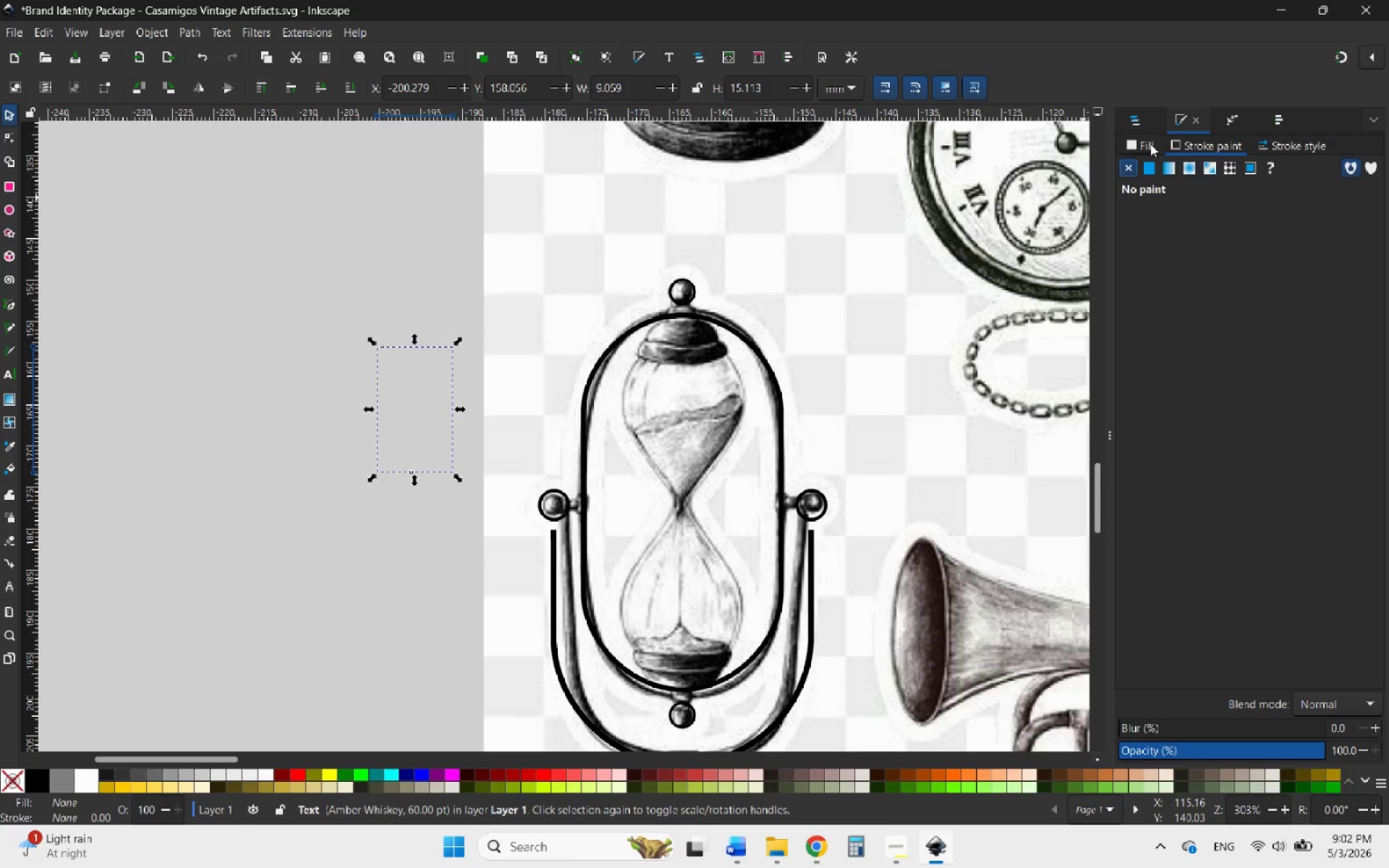 
left_click([1148, 166])
 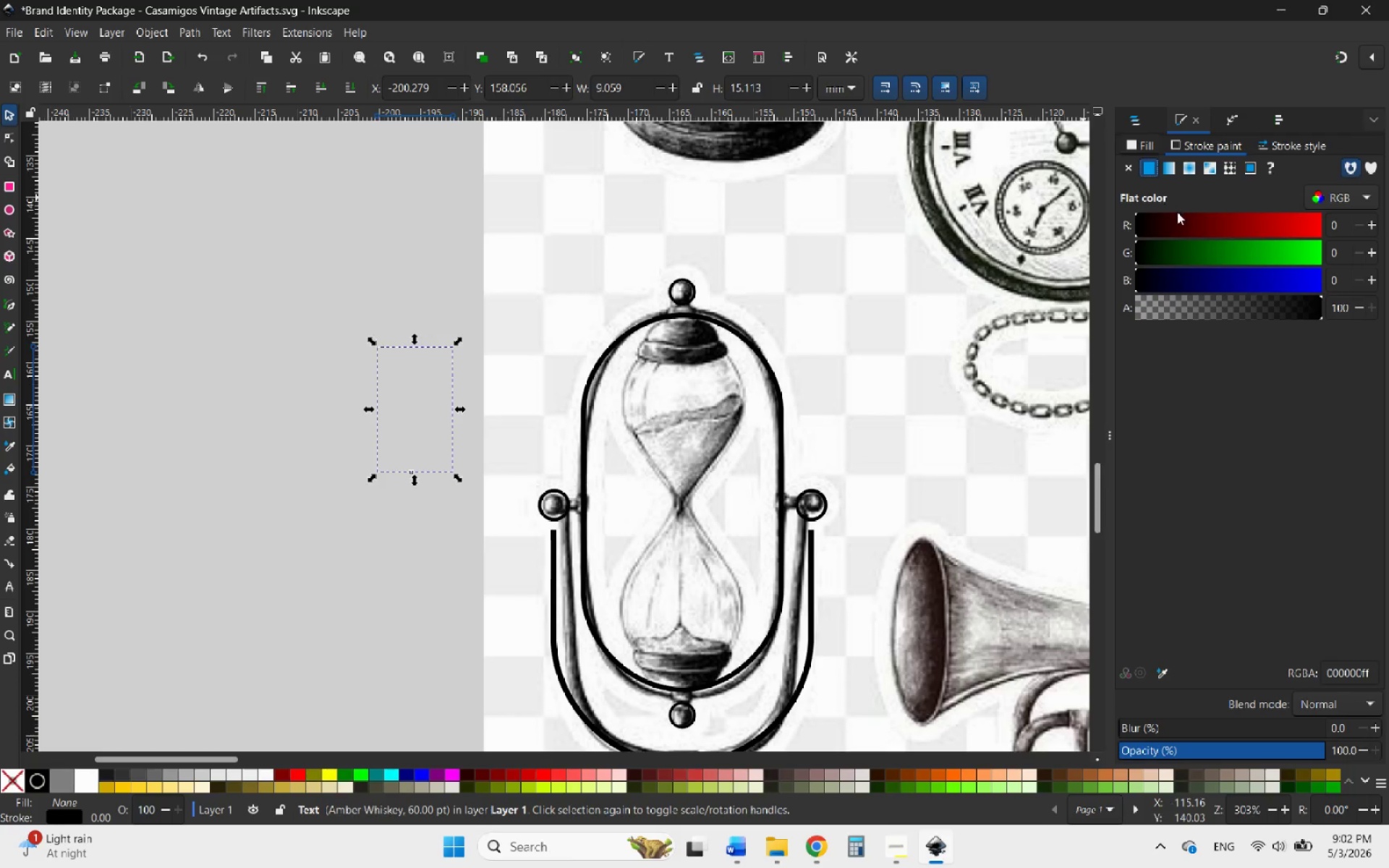 
left_click_drag(start_coordinate=[1189, 222], to_coordinate=[1220, 222])
 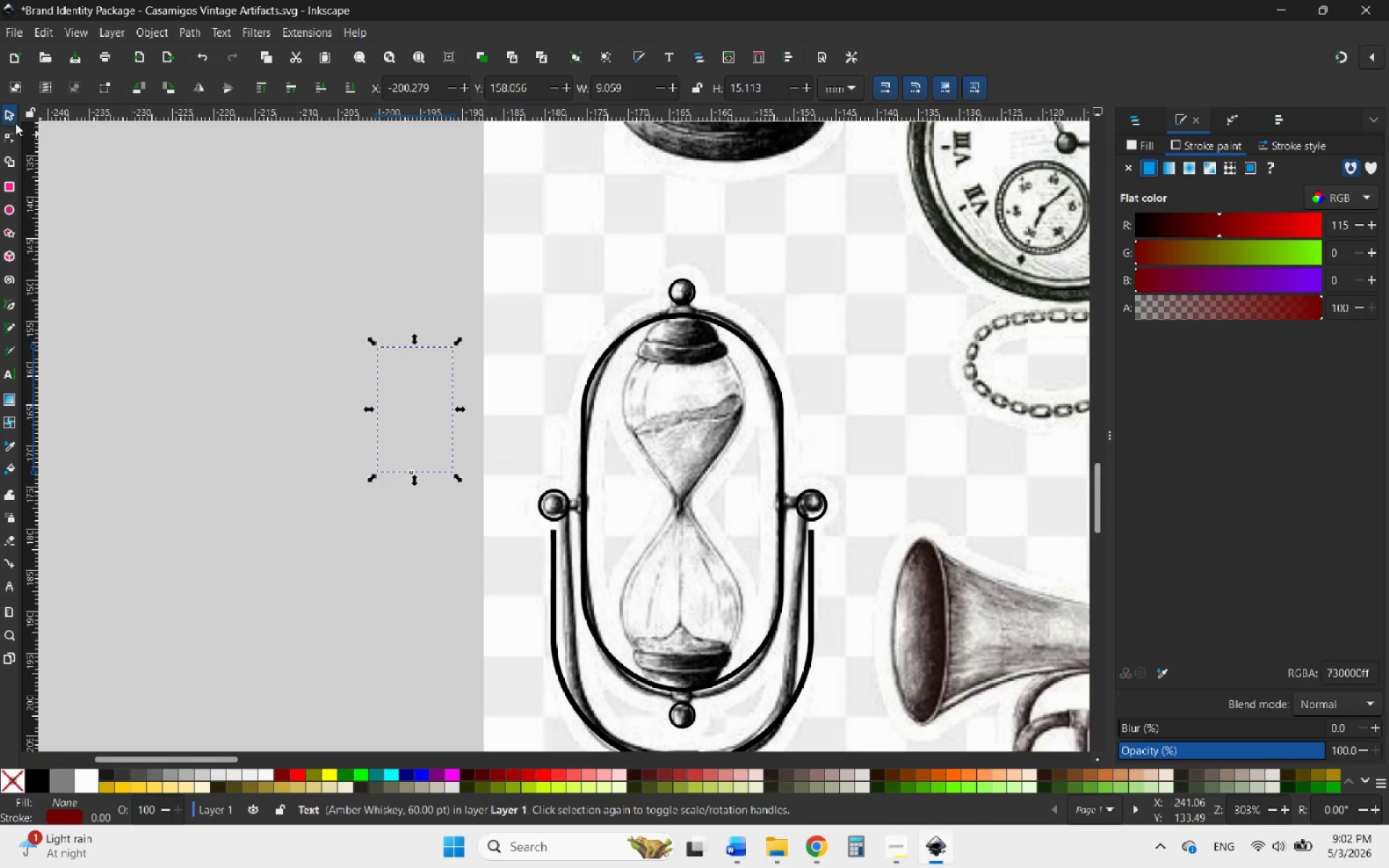 
left_click([10, 117])
 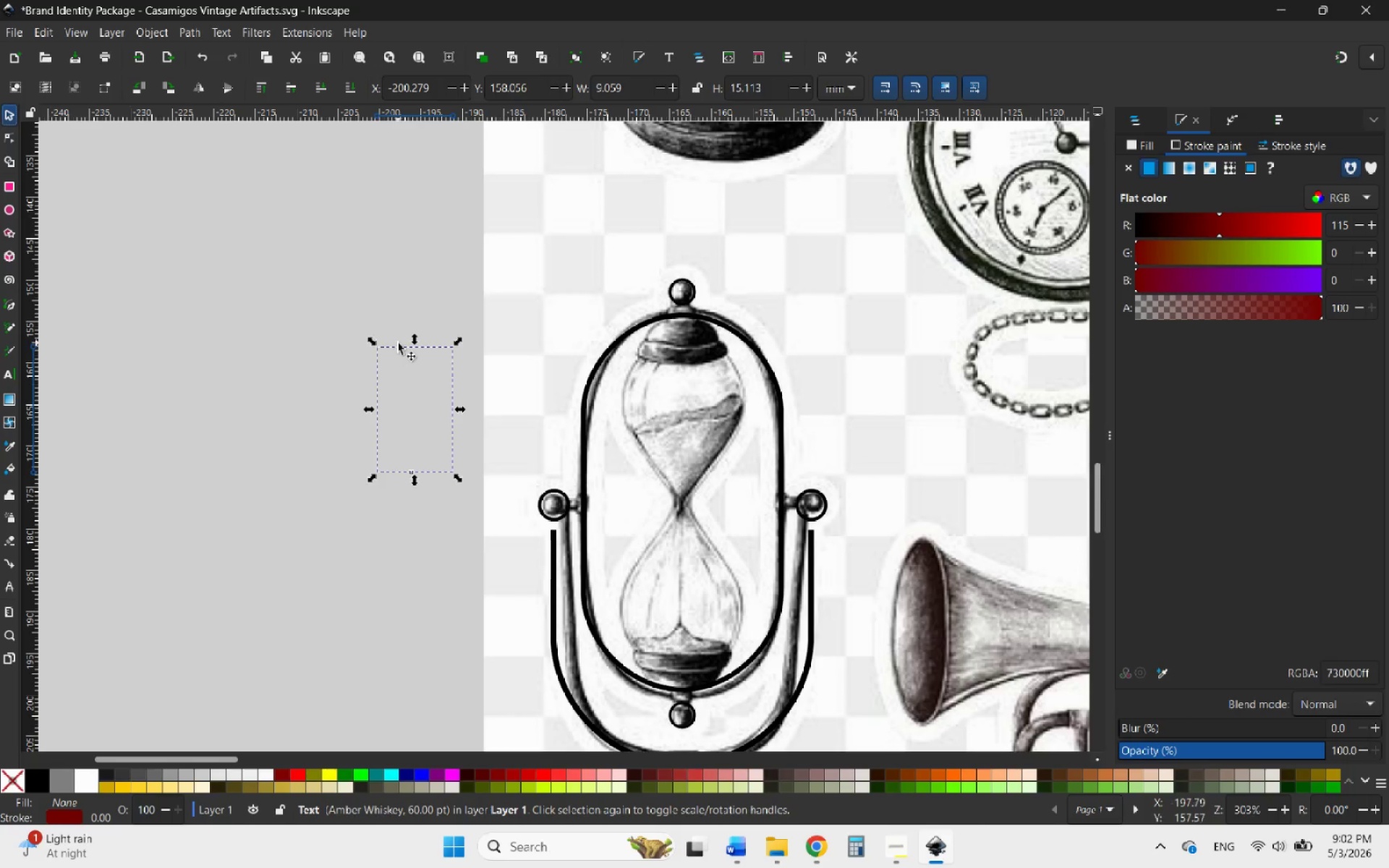 
left_click_drag(start_coordinate=[394, 346], to_coordinate=[368, 354])
 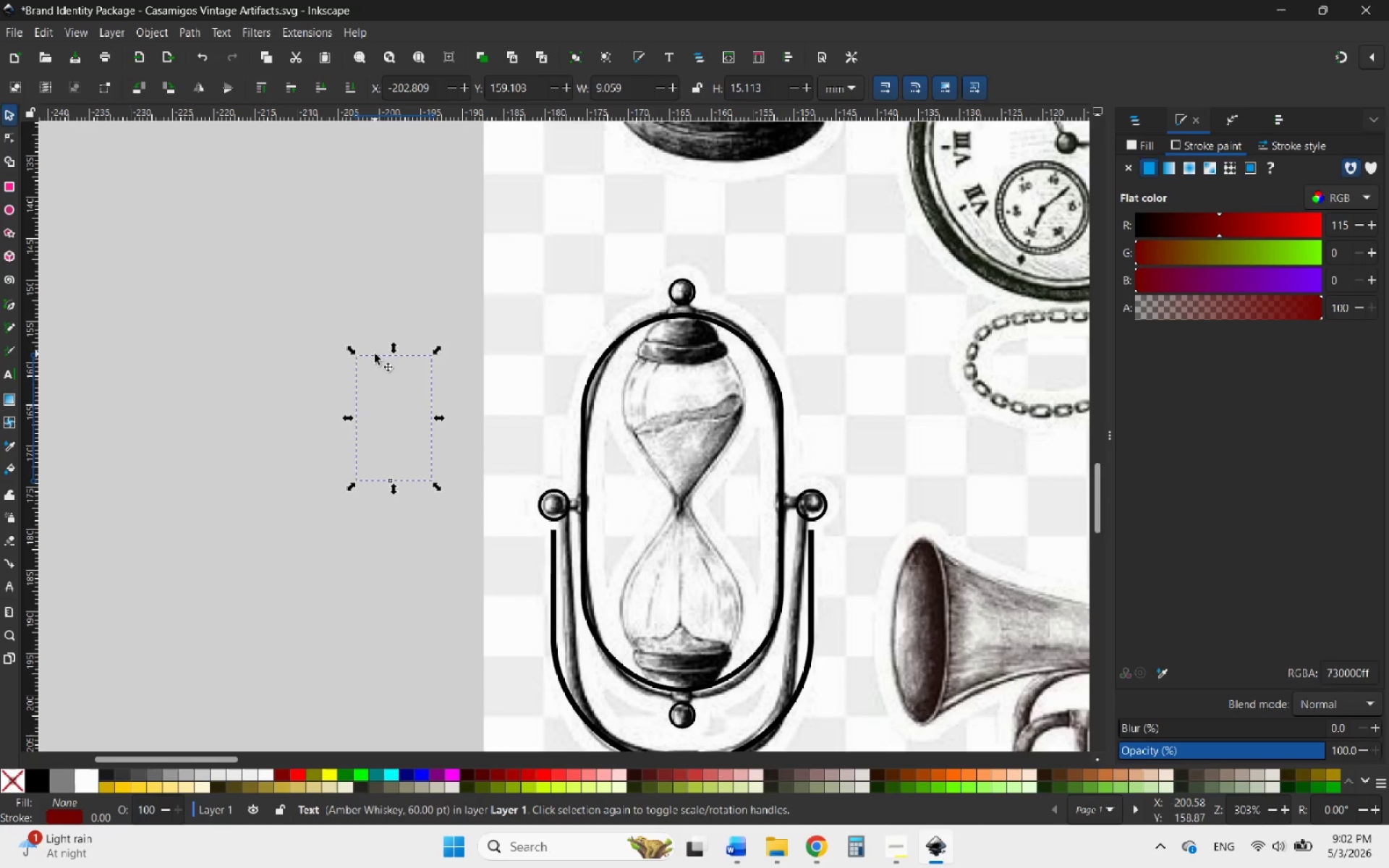 
key(Delete)
 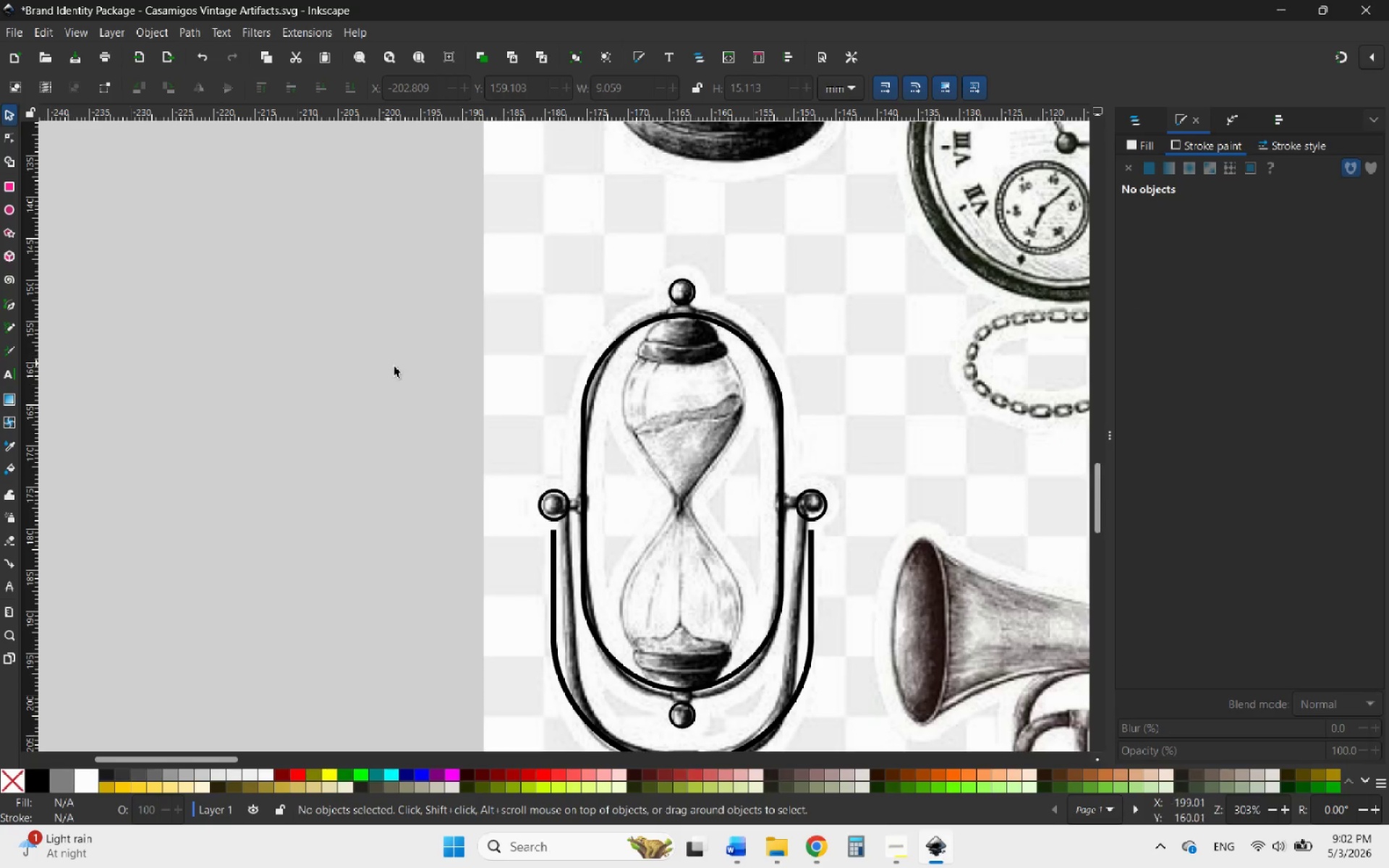 
hold_key(key=ControlLeft, duration=1.94)
scroll: coordinate [455, 428], scroll_direction: down, amount: 5.0
 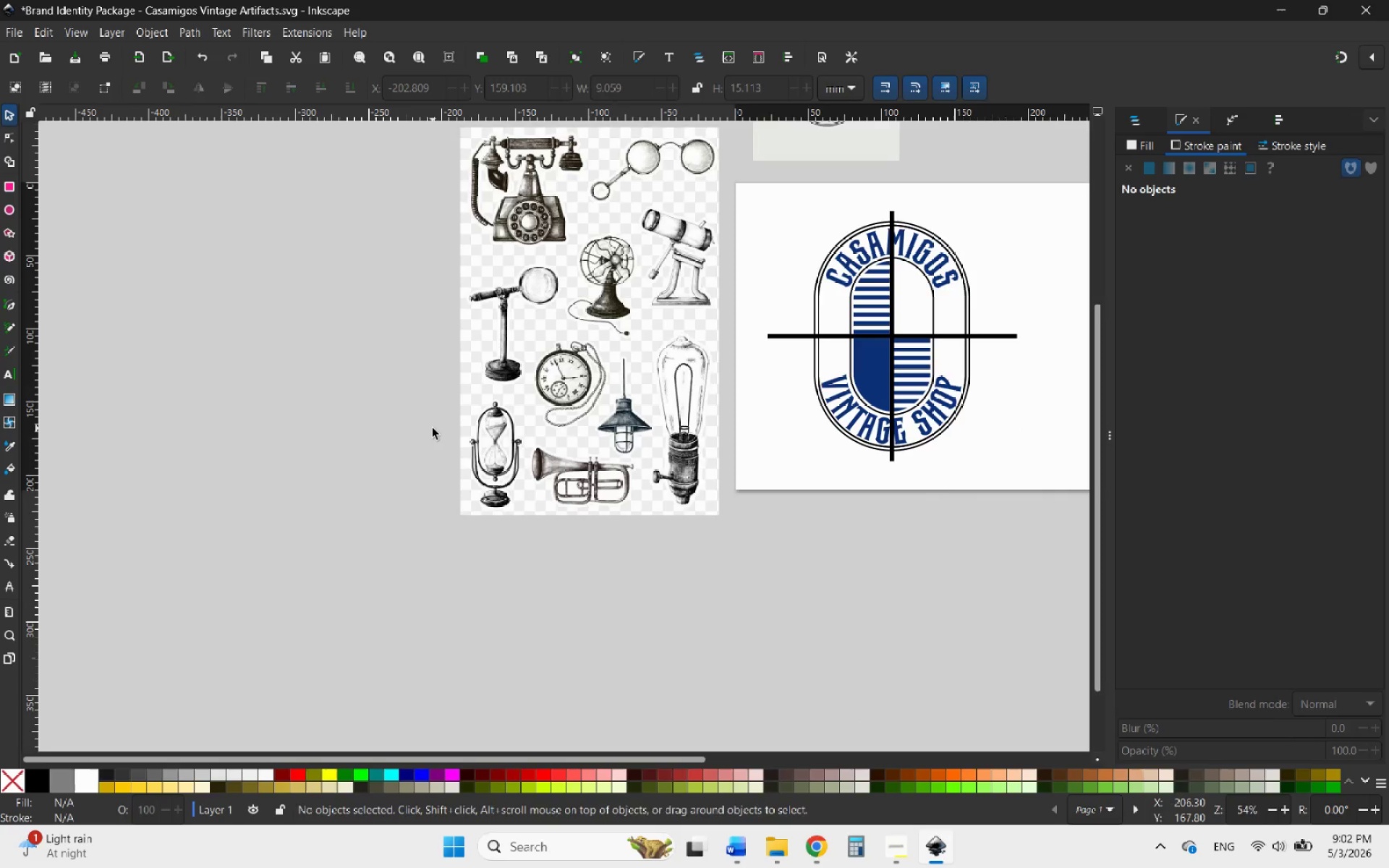 
hold_key(key=ControlLeft, duration=2.09)
scroll: coordinate [434, 435], scroll_direction: up, amount: 5.0
 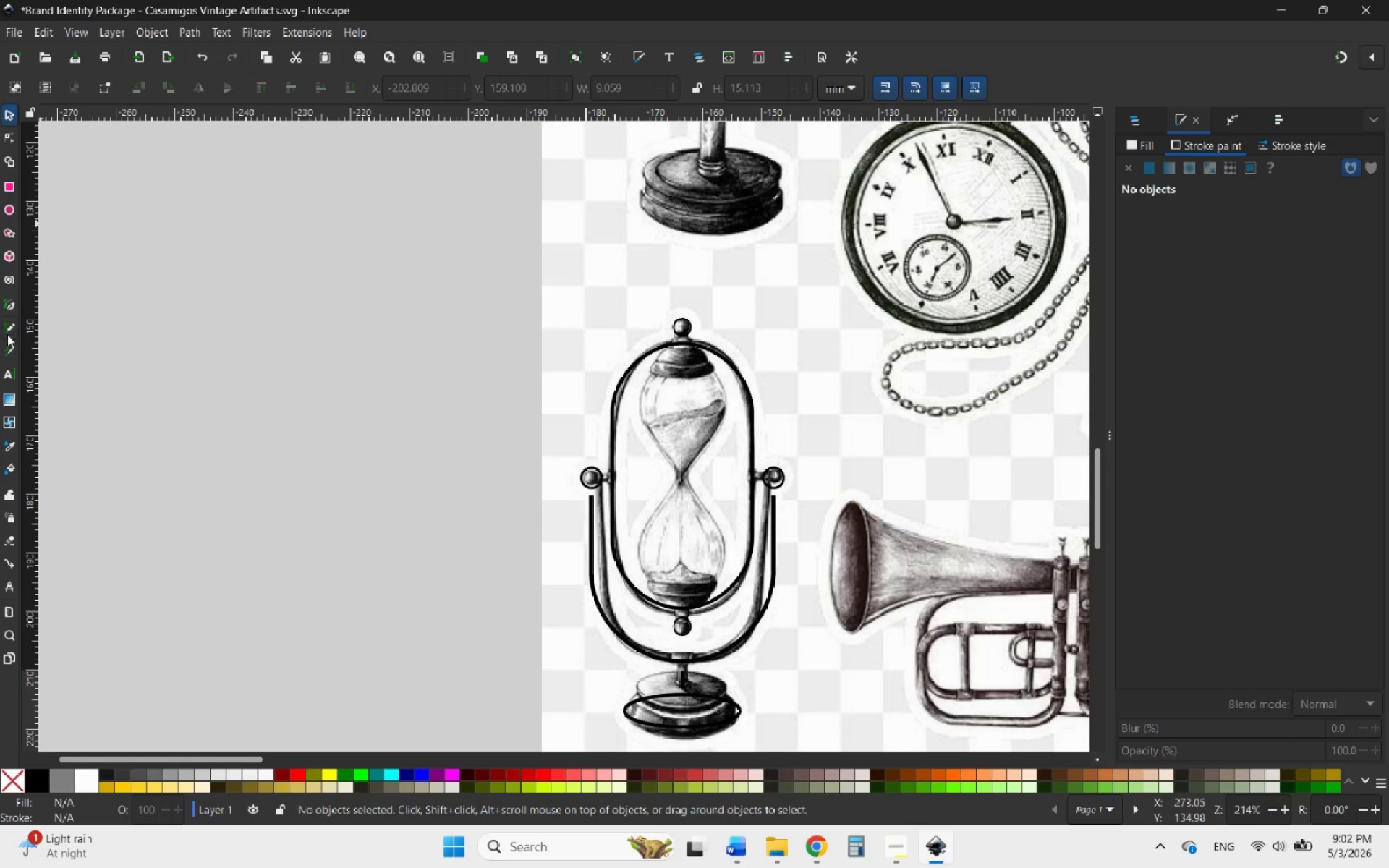 
left_click([7, 375])
 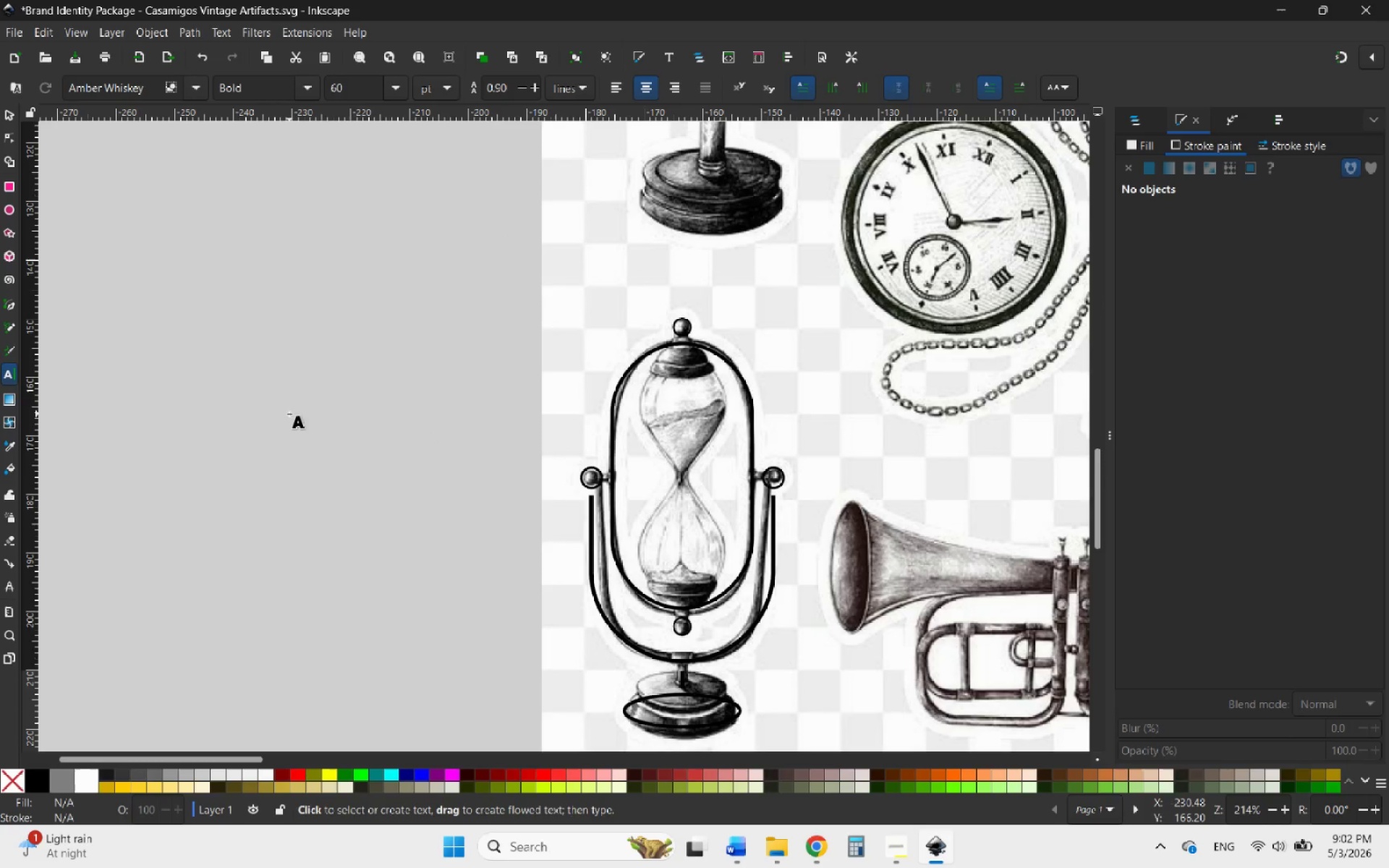 
left_click([288, 414])
 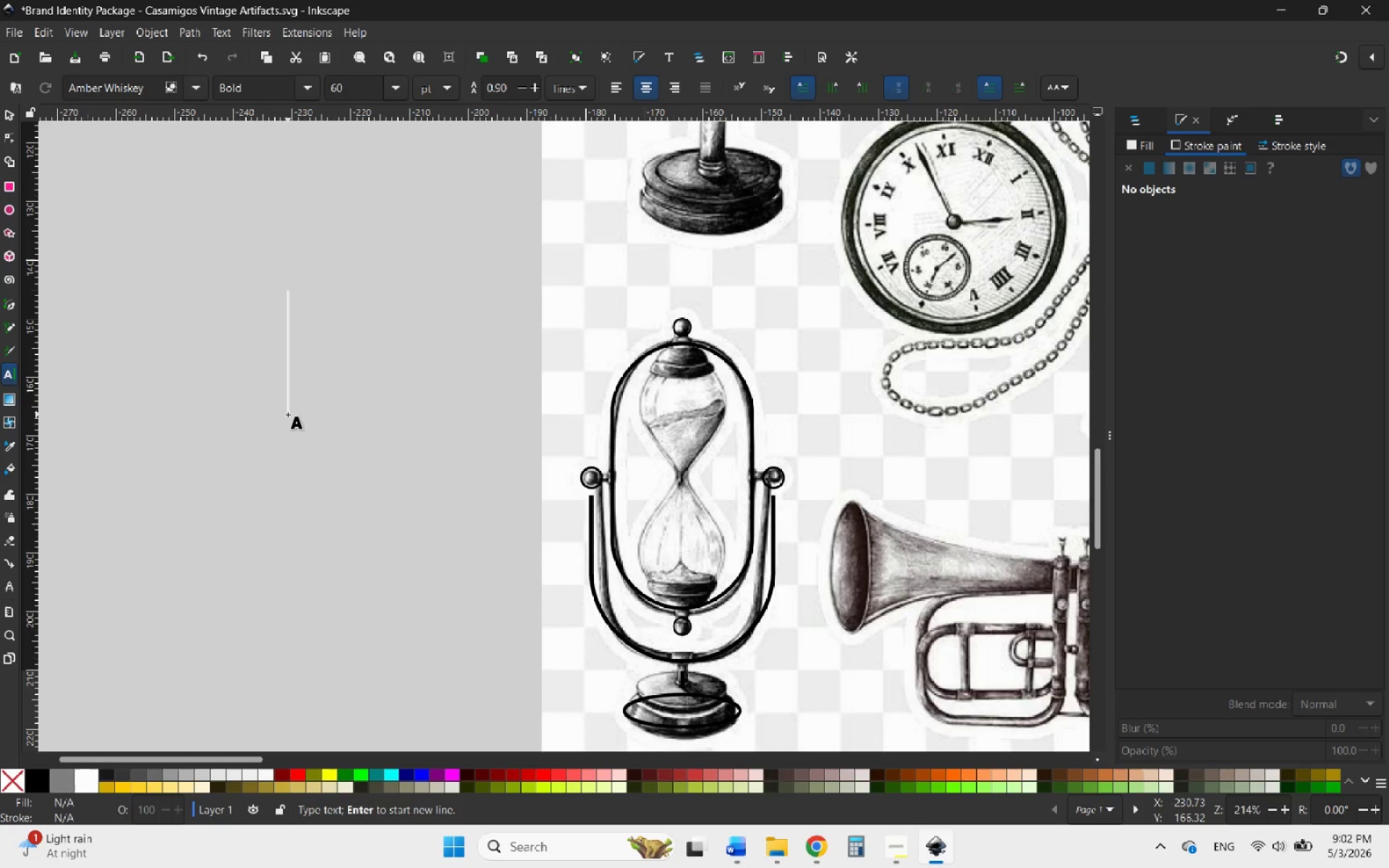 
key(8)
 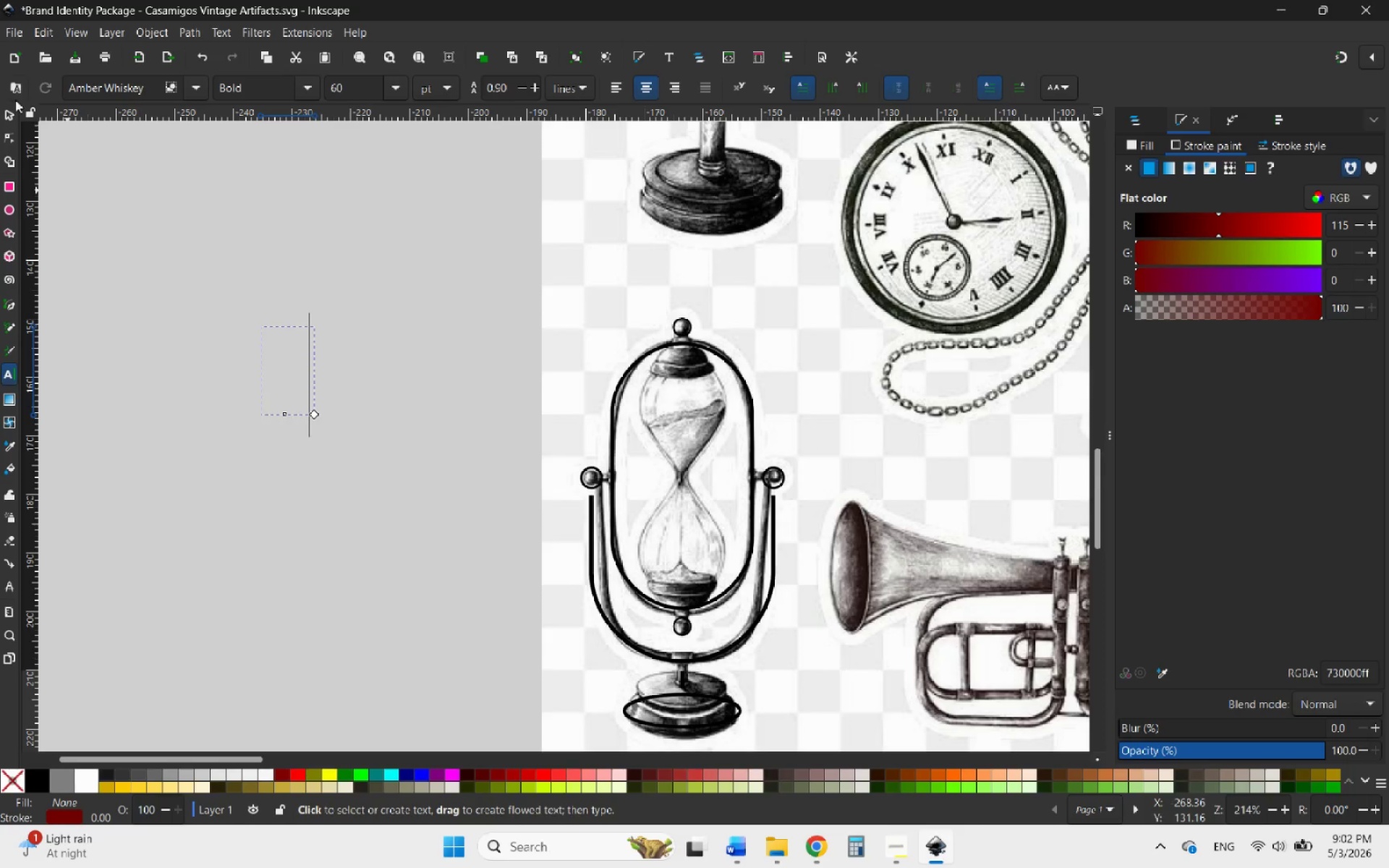 
left_click([10, 113])
 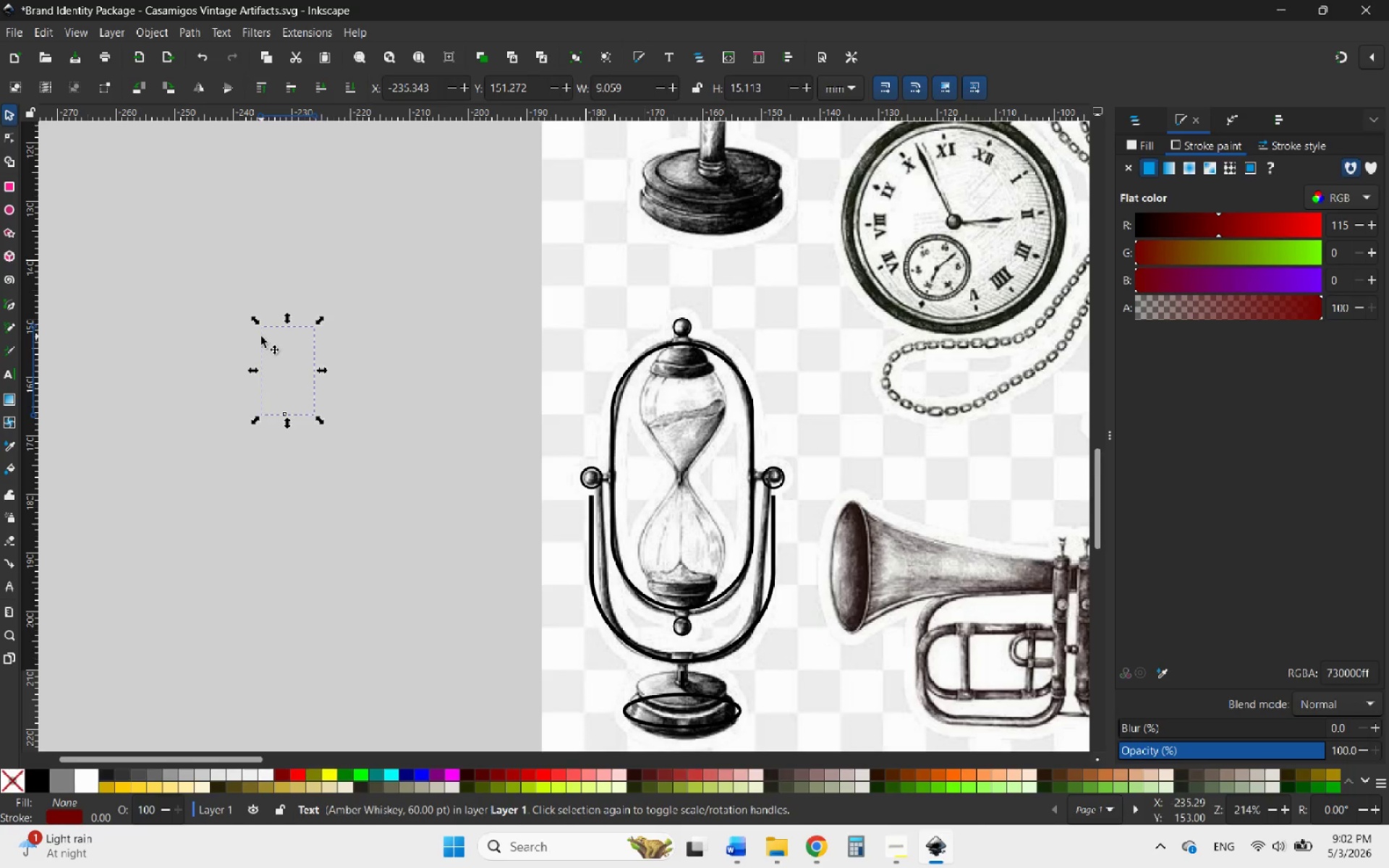 
double_click([269, 346])
 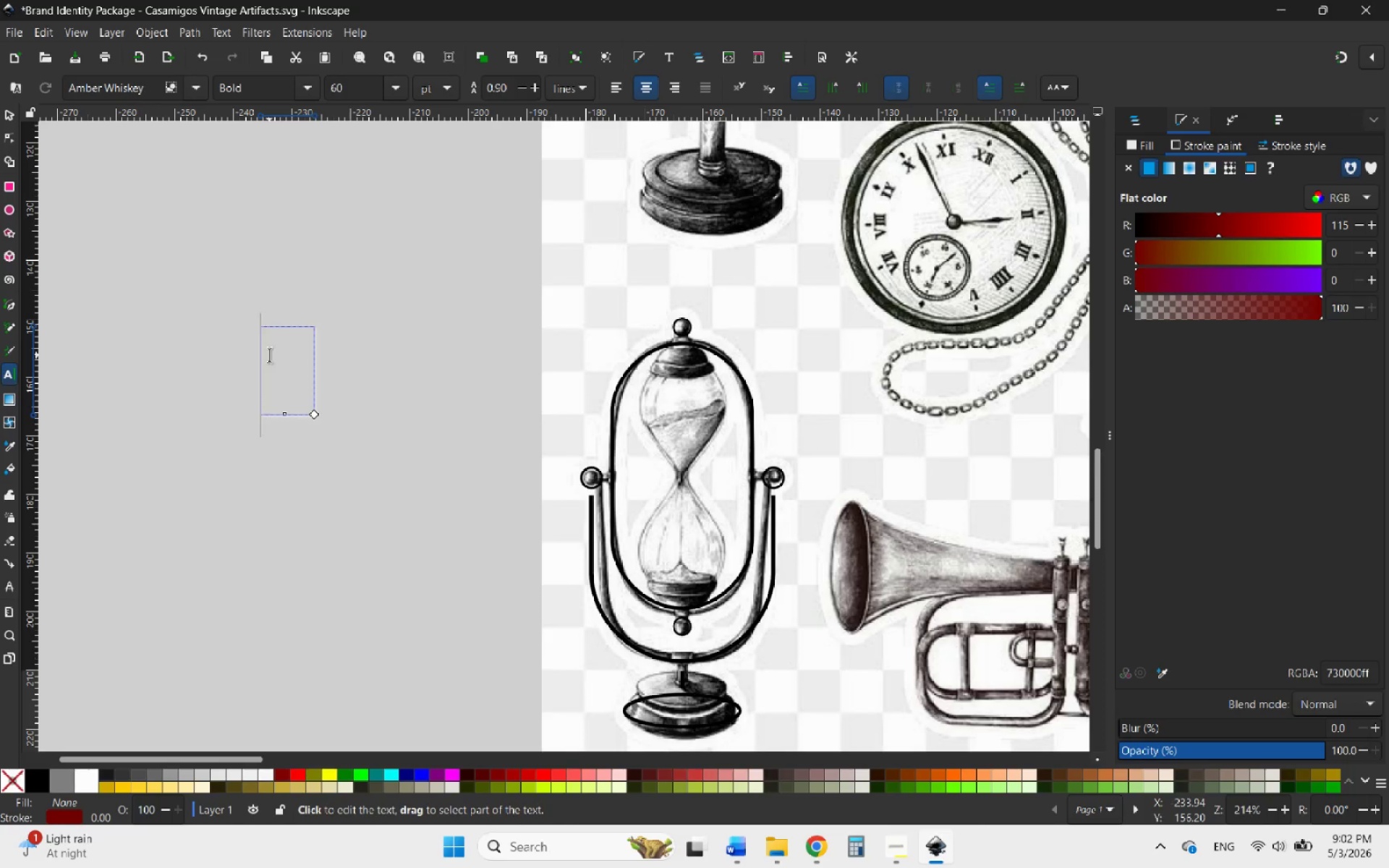 
left_click_drag(start_coordinate=[269, 356], to_coordinate=[319, 362])
 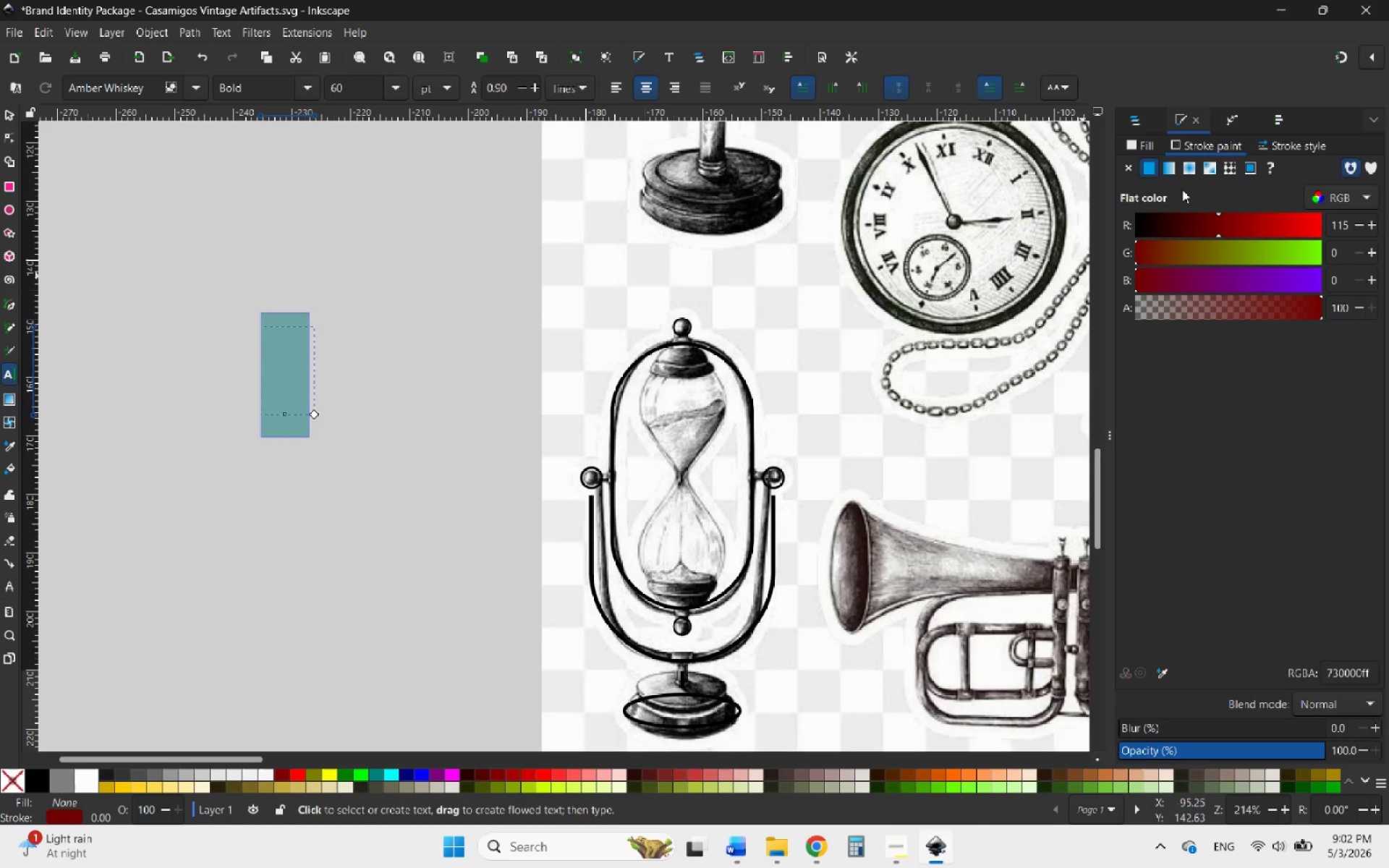 
left_click_drag(start_coordinate=[1225, 220], to_coordinate=[1297, 218])
 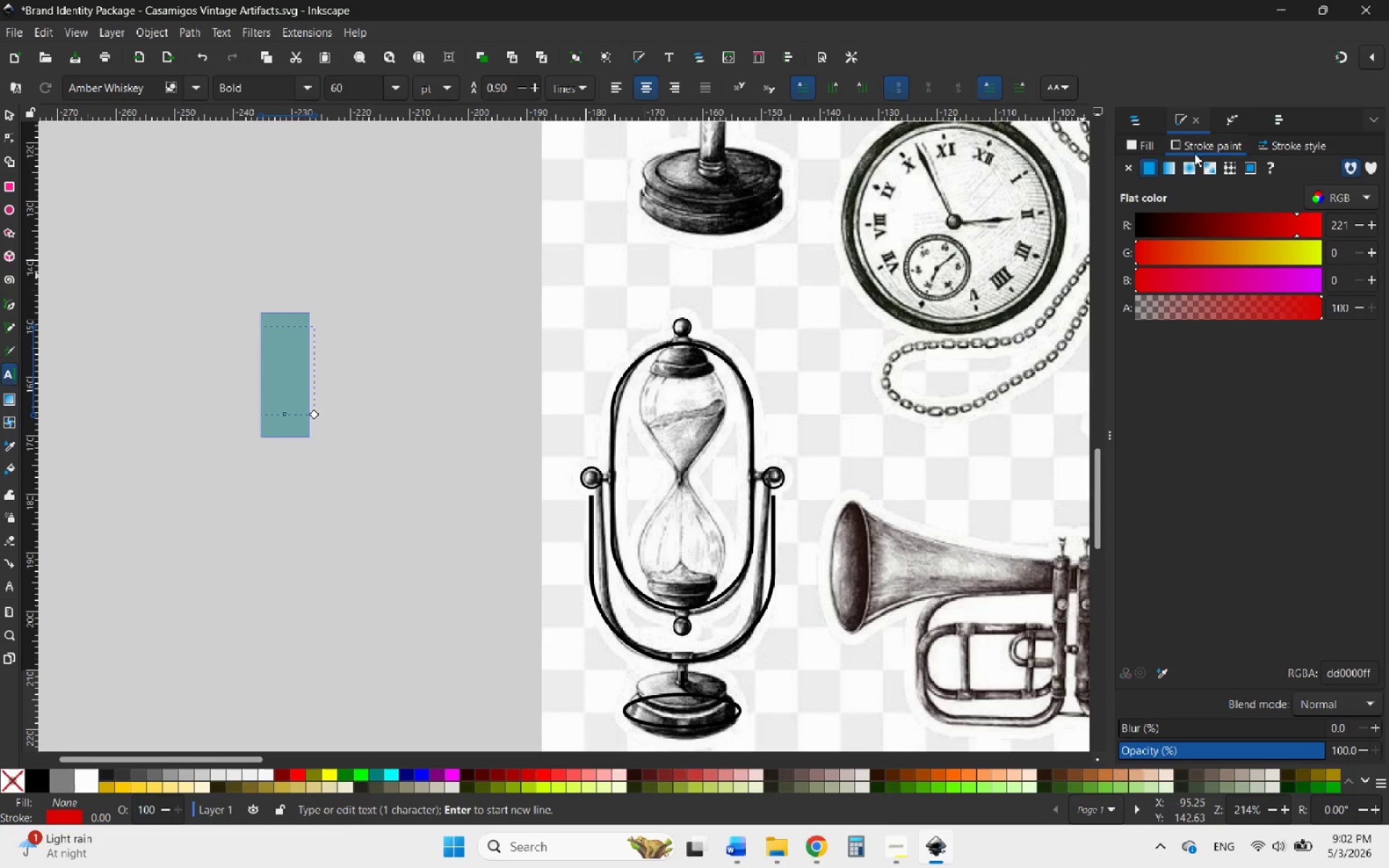 
left_click([1275, 145])
 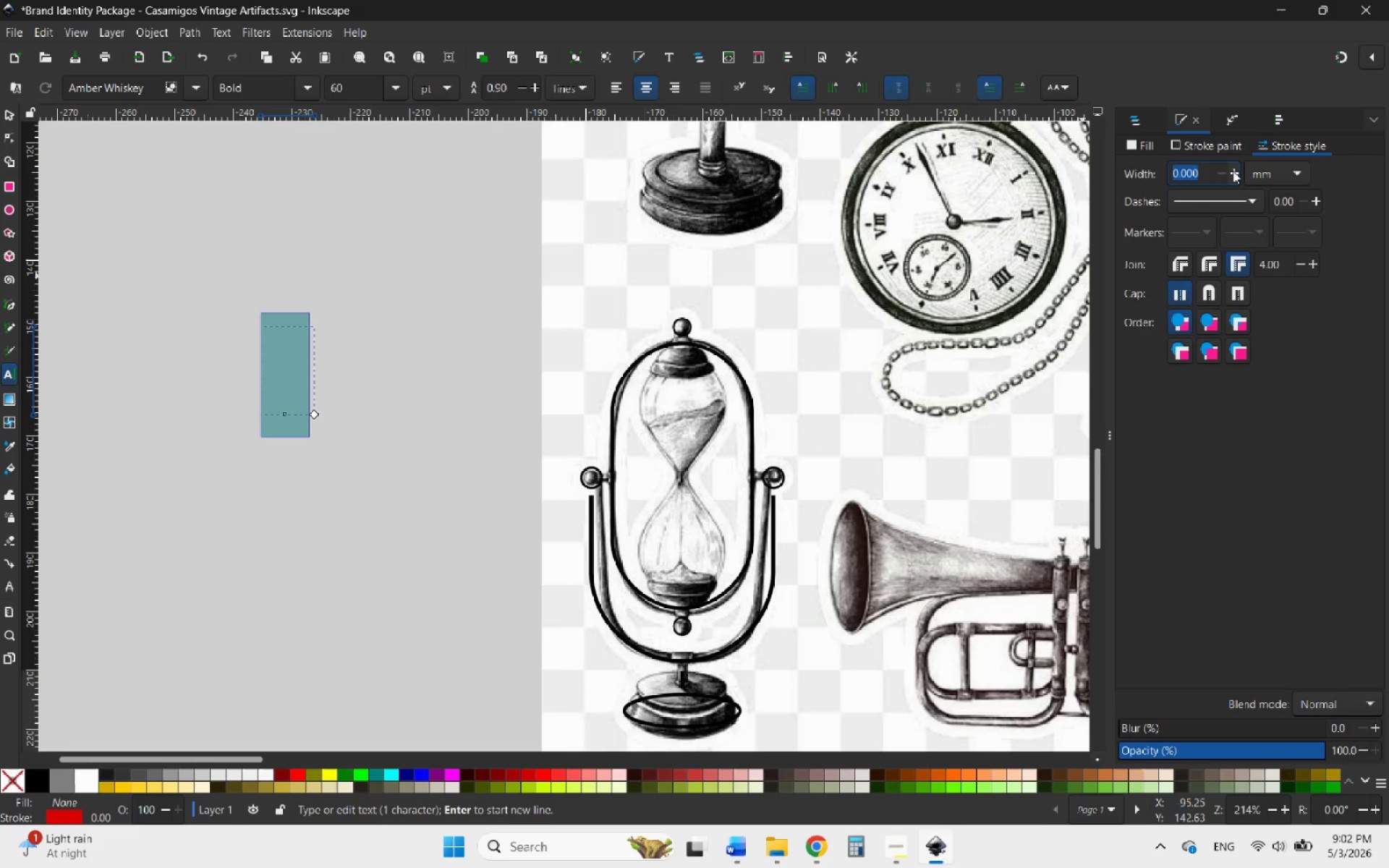 
double_click([1233, 171])
 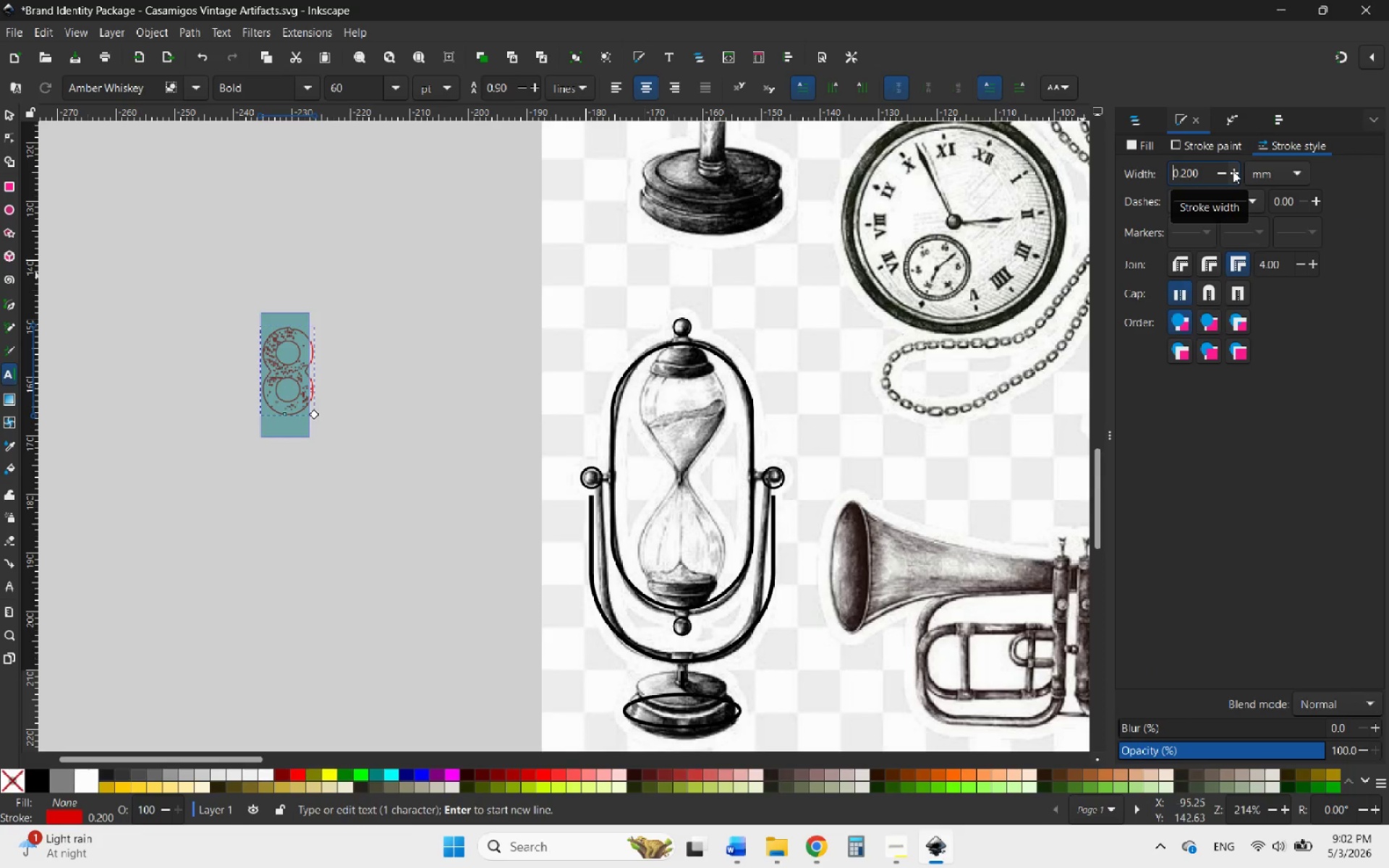 
left_click([1233, 171])
 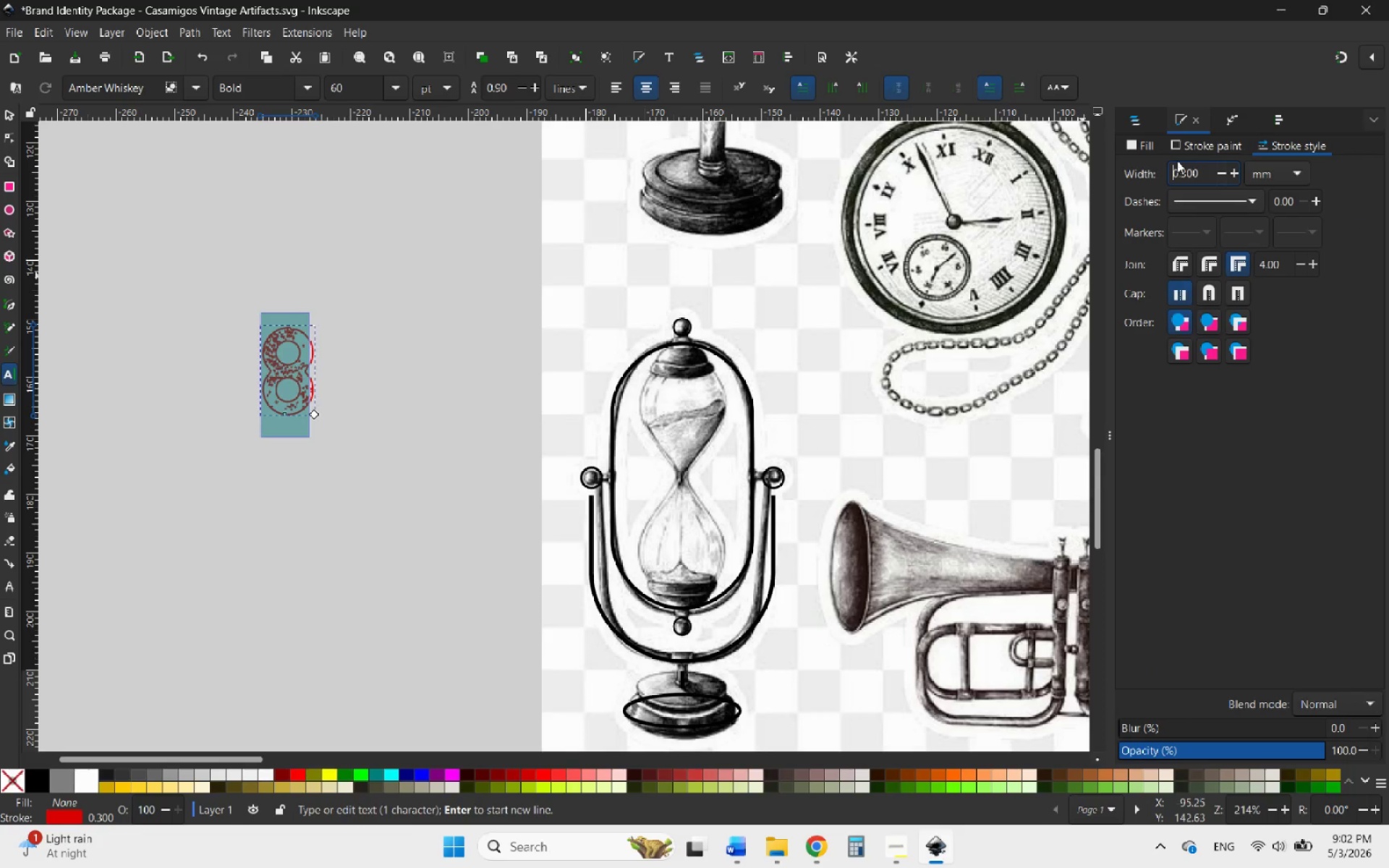 
left_click([1142, 143])
 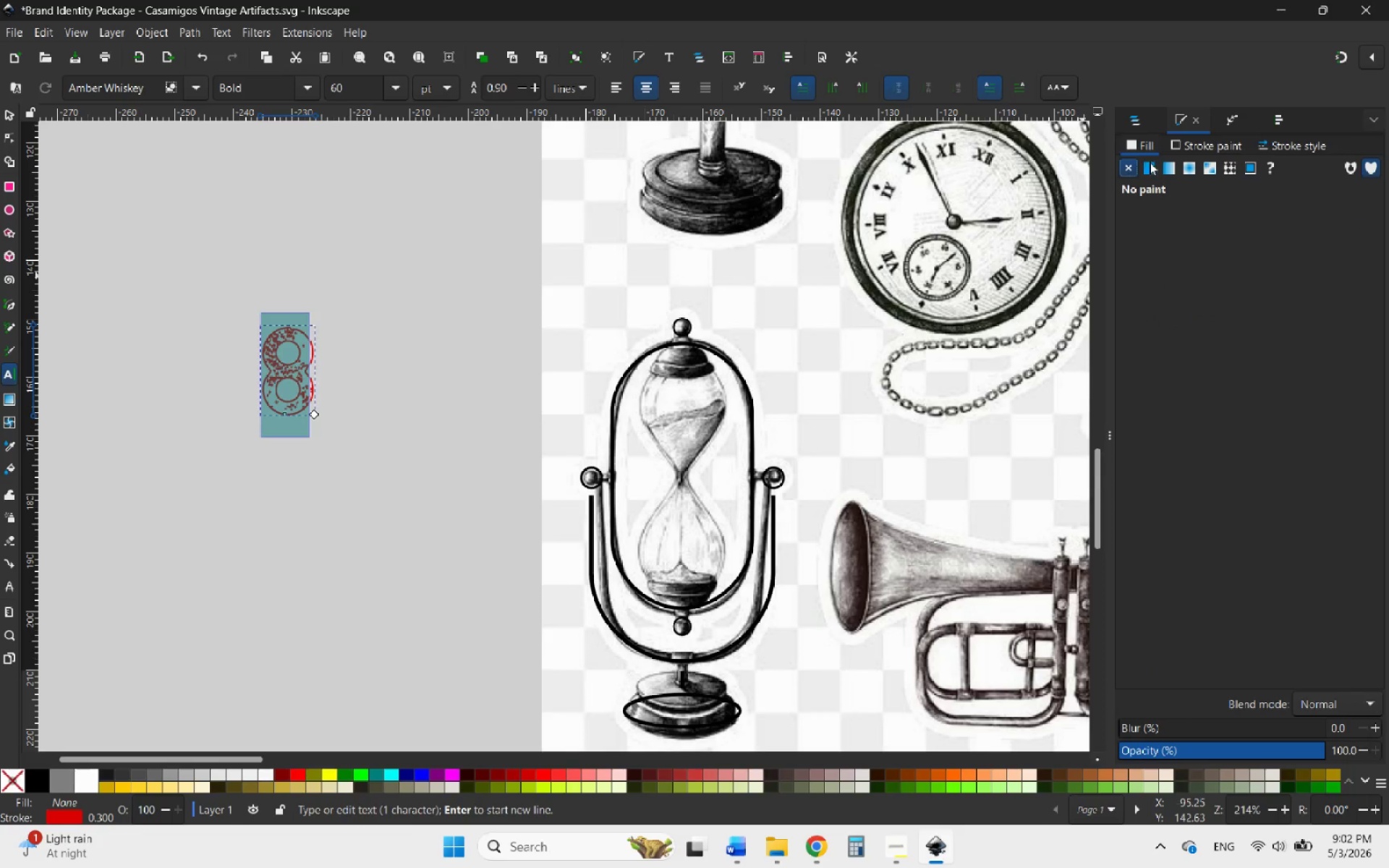 
left_click([1151, 163])
 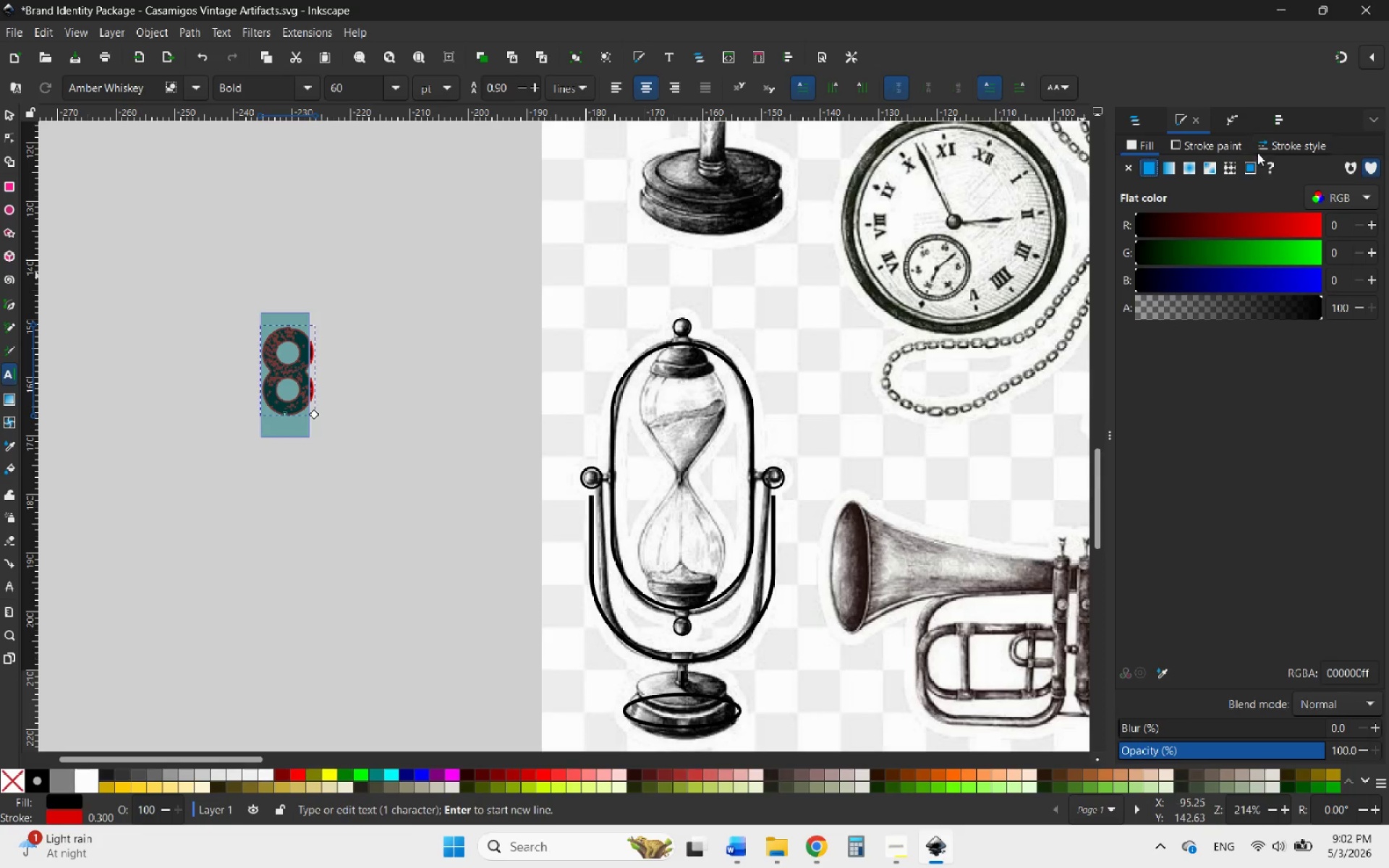 
left_click([1223, 148])
 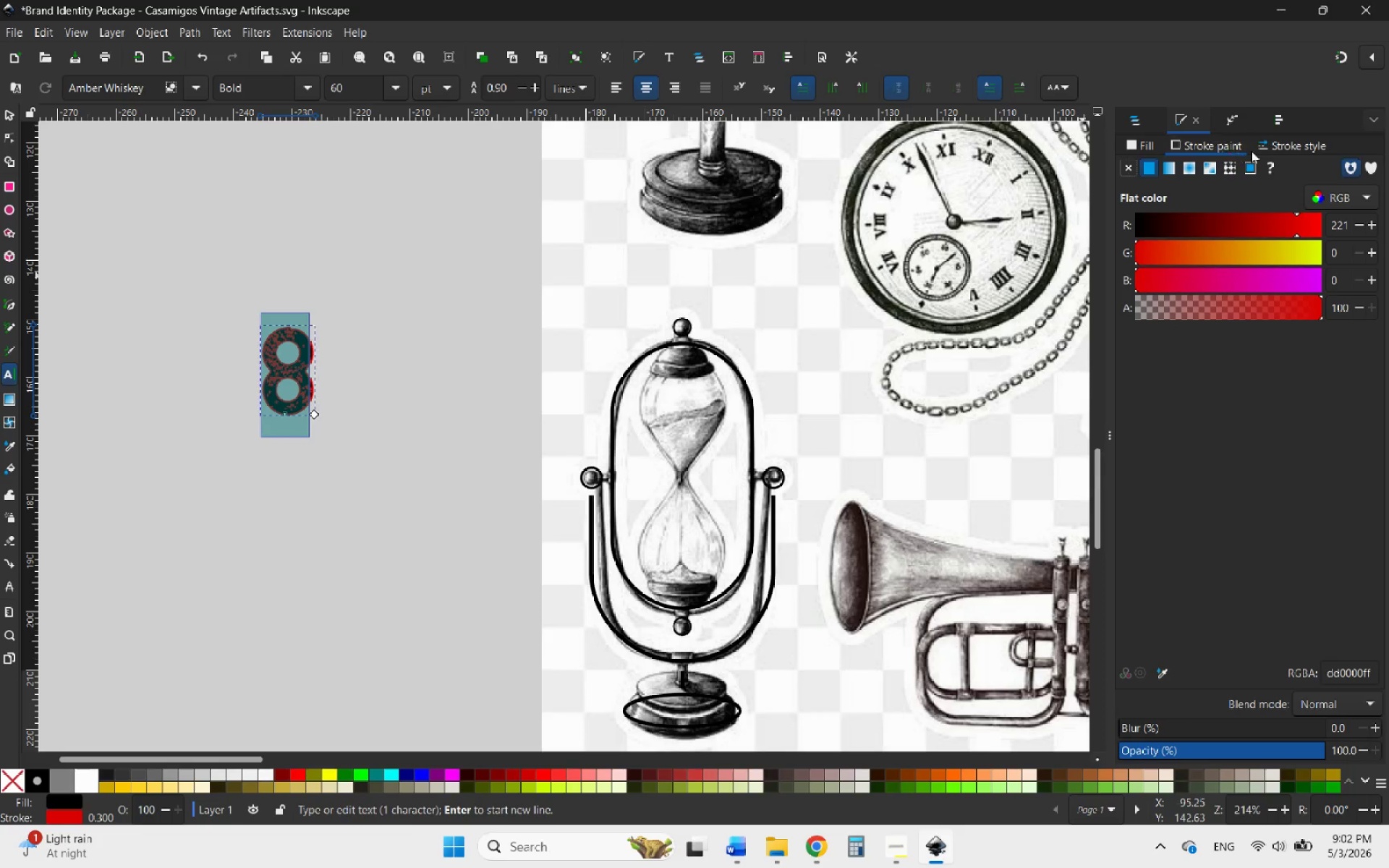 
left_click([1286, 150])
 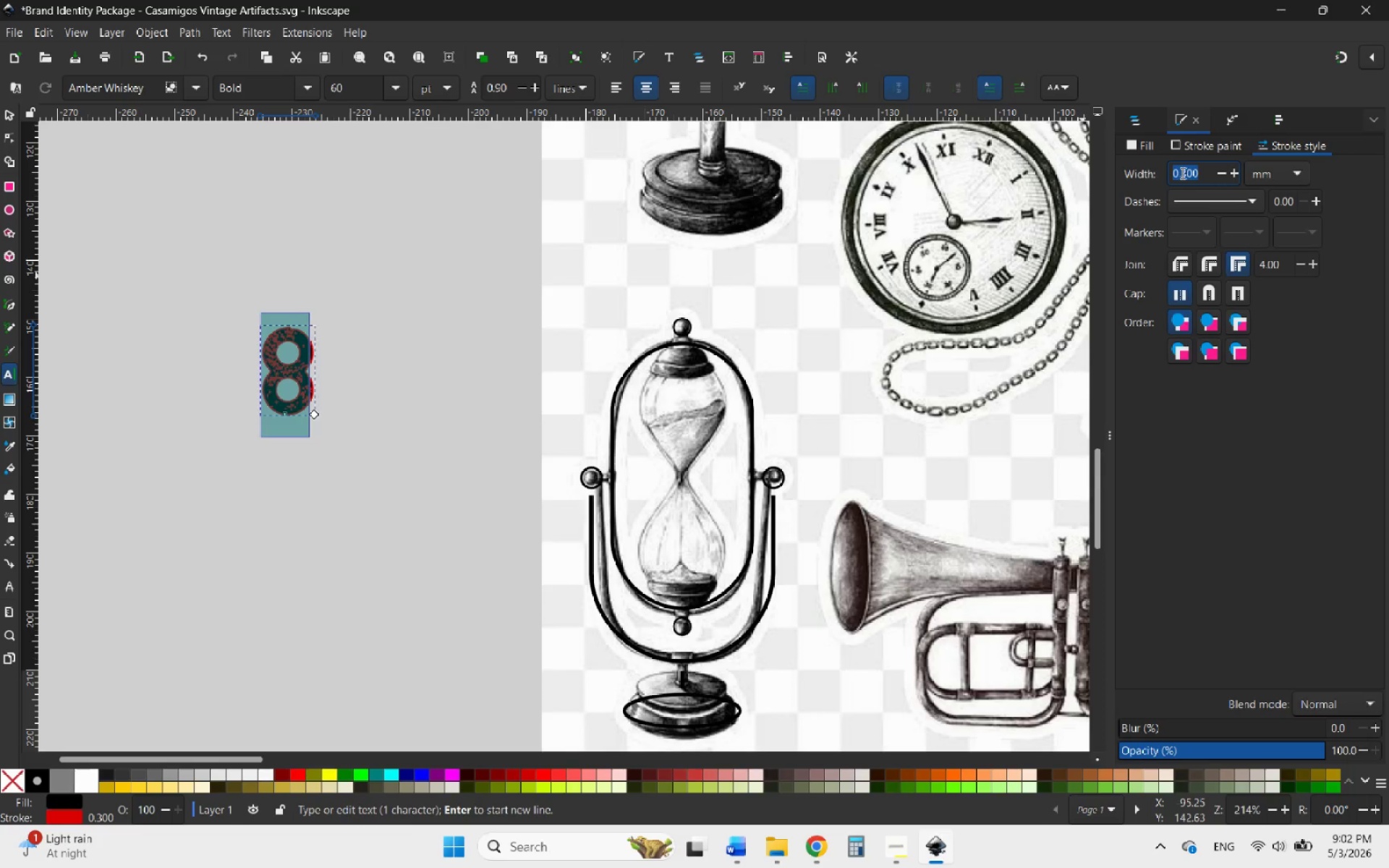 
left_click_drag(start_coordinate=[1212, 150], to_coordinate=[1216, 148])
 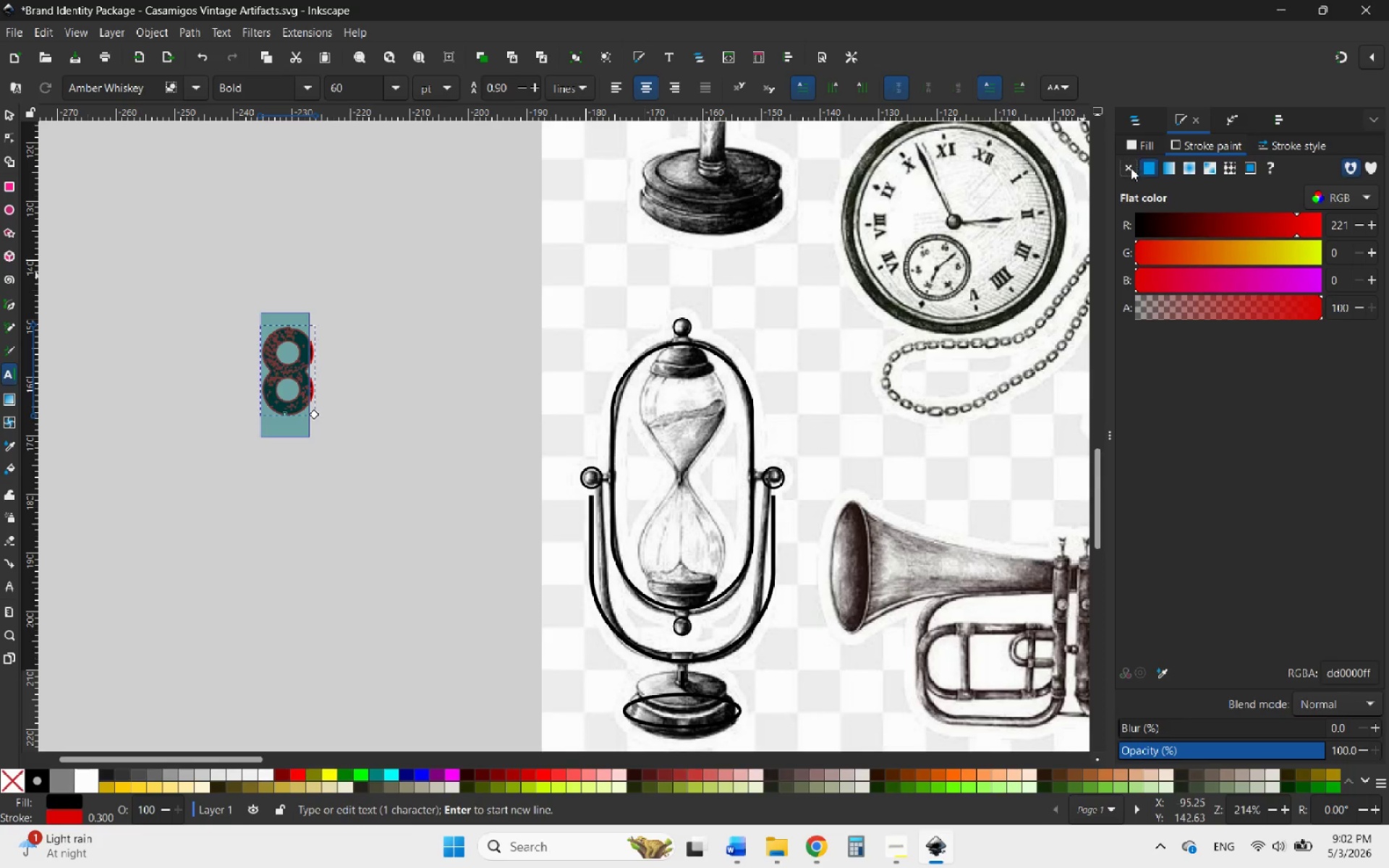 
left_click([1131, 168])
 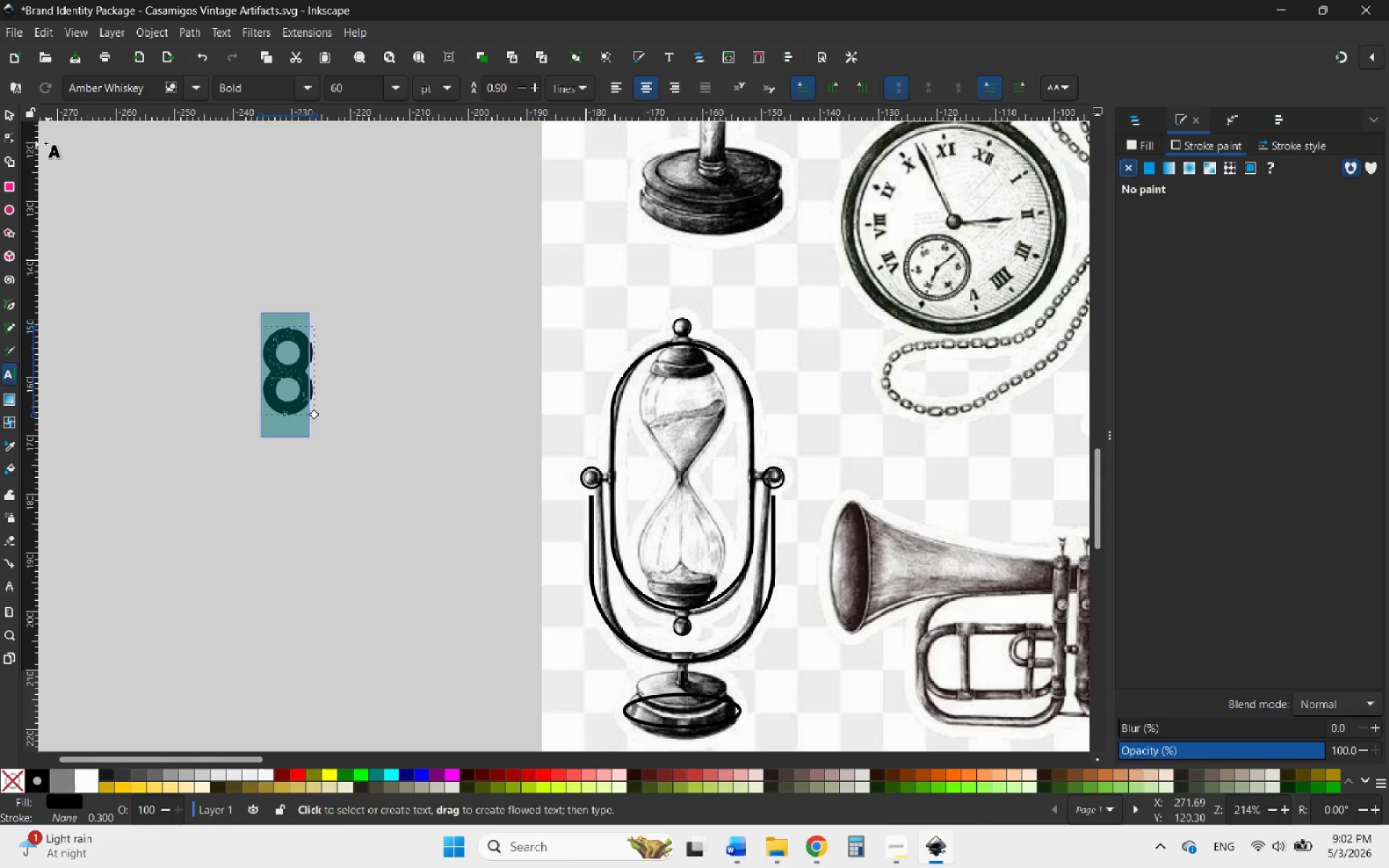 
left_click([10, 119])
 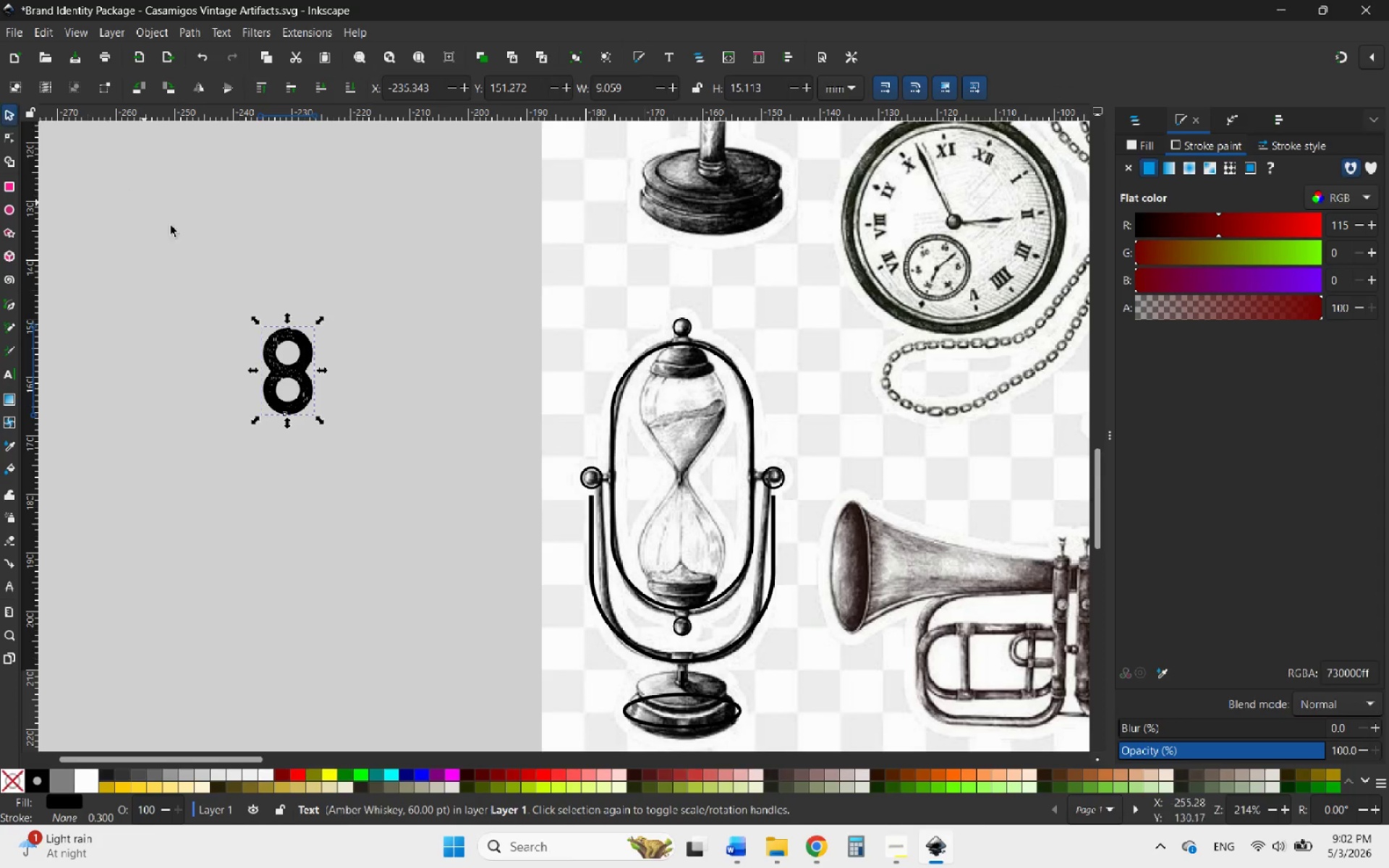 
scroll: coordinate [237, 333], scroll_direction: up, amount: 4.0
 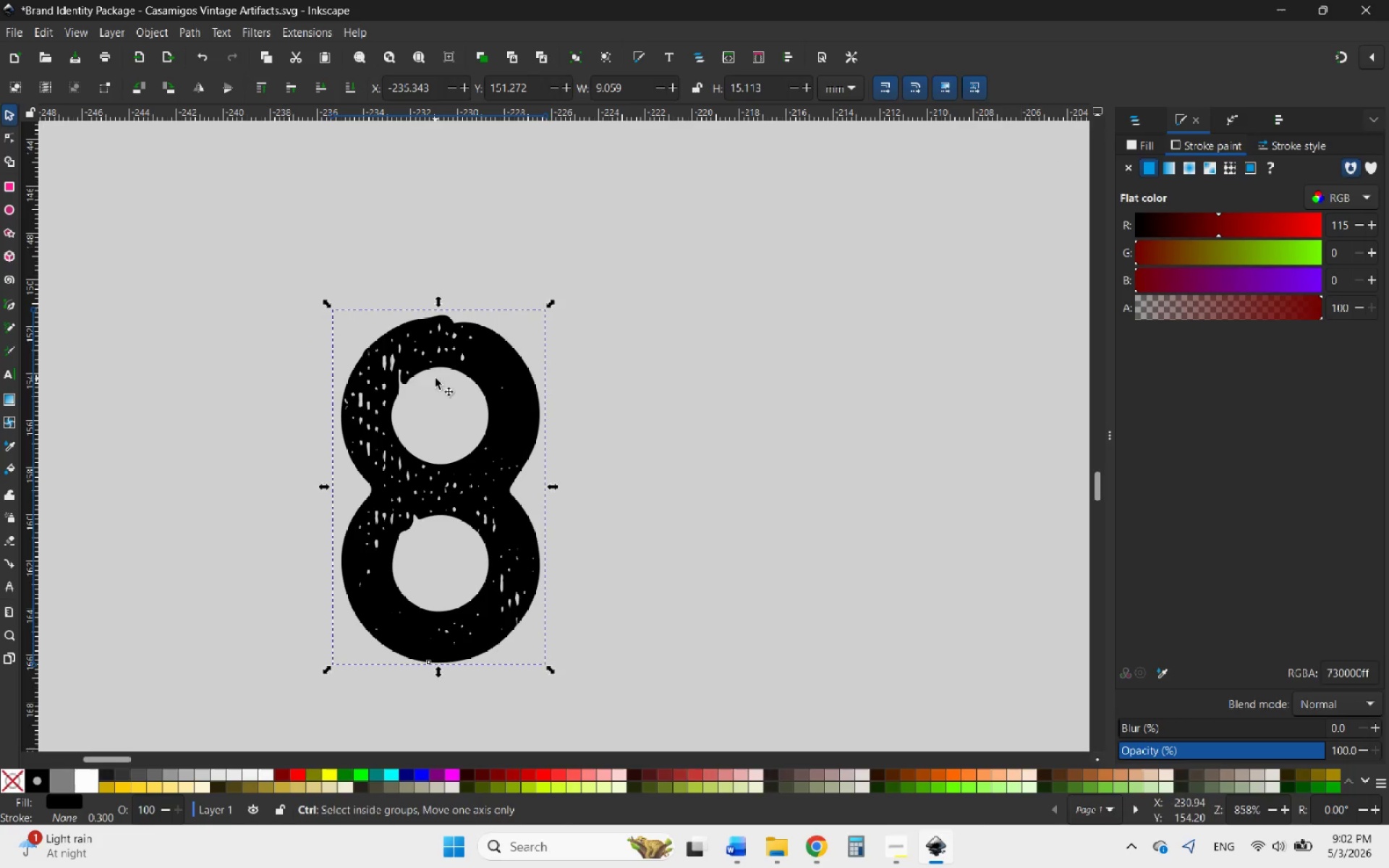 
hold_key(key=ControlLeft, duration=2.22)
scroll: coordinate [368, 362], scroll_direction: down, amount: 2.0
 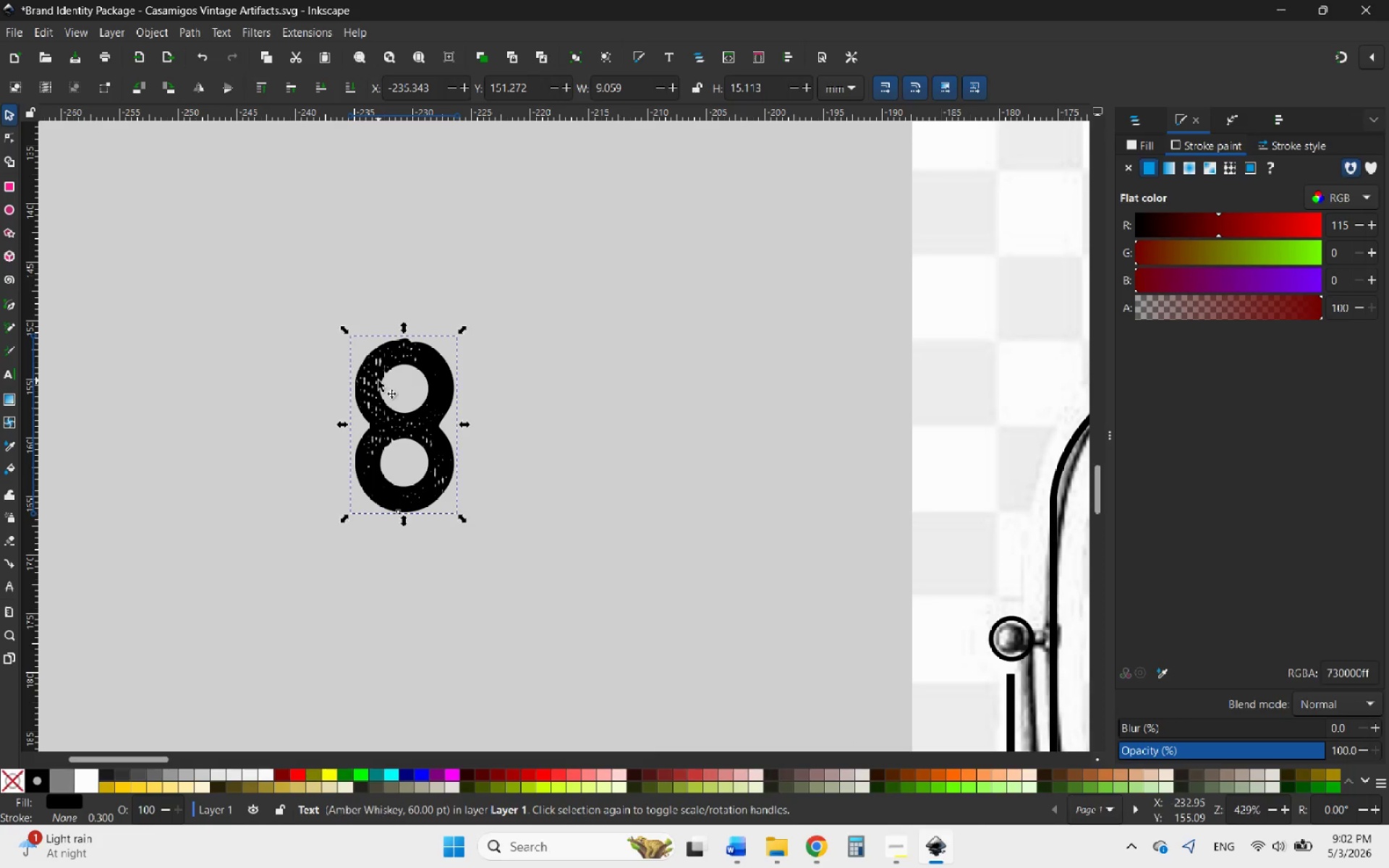 
double_click([378, 380])
 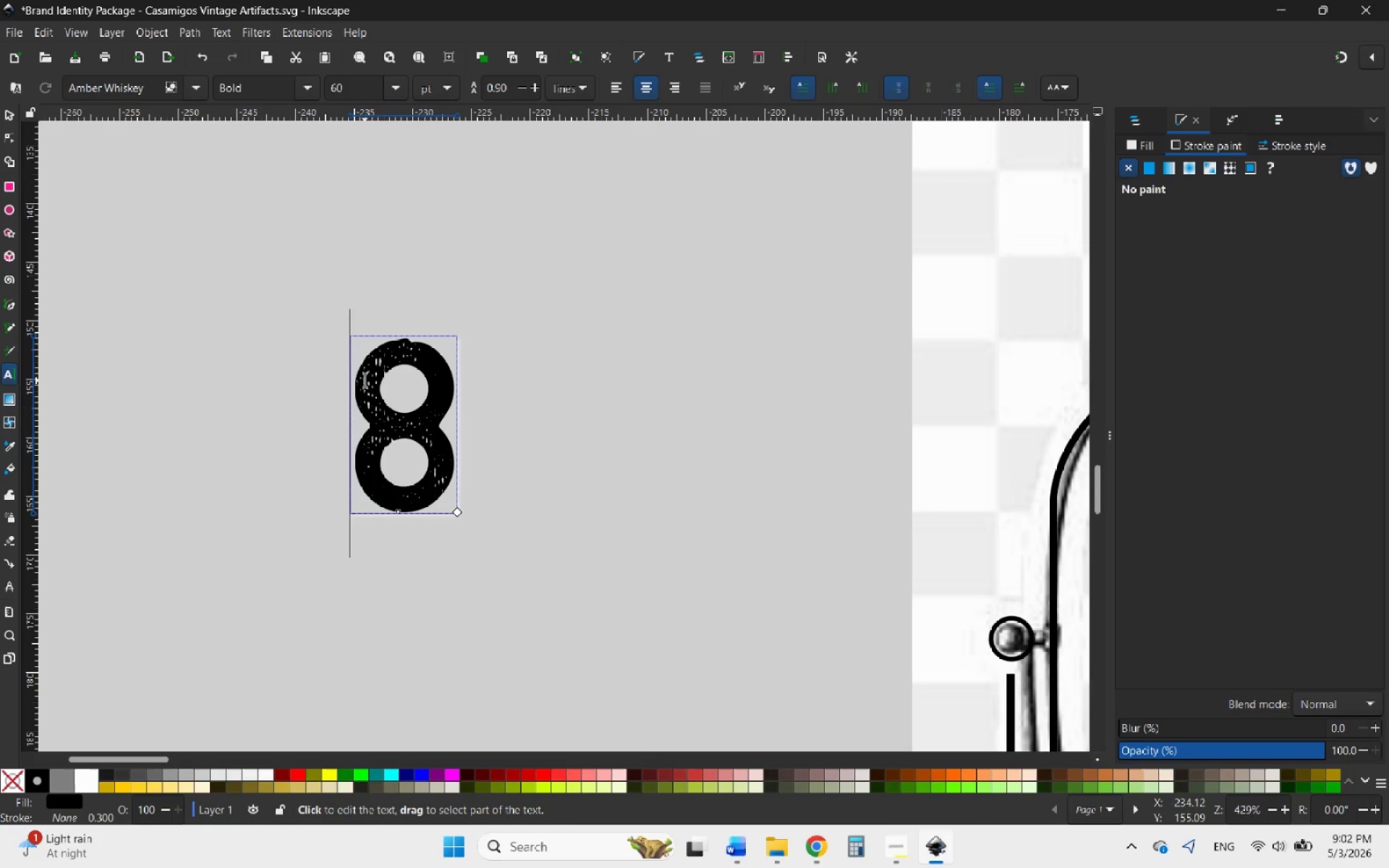 
left_click_drag(start_coordinate=[365, 380], to_coordinate=[439, 371])
 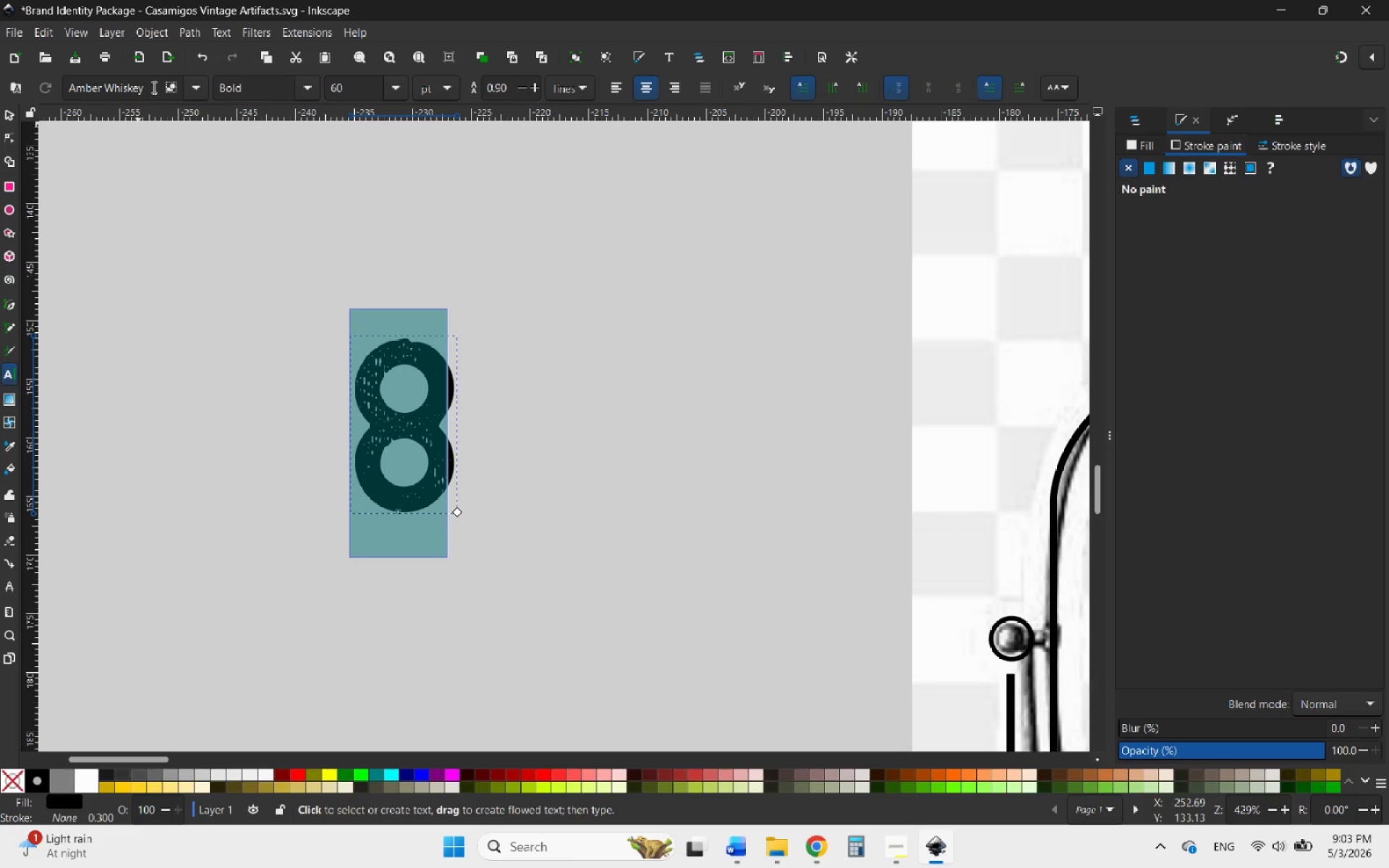 
left_click([192, 80])
 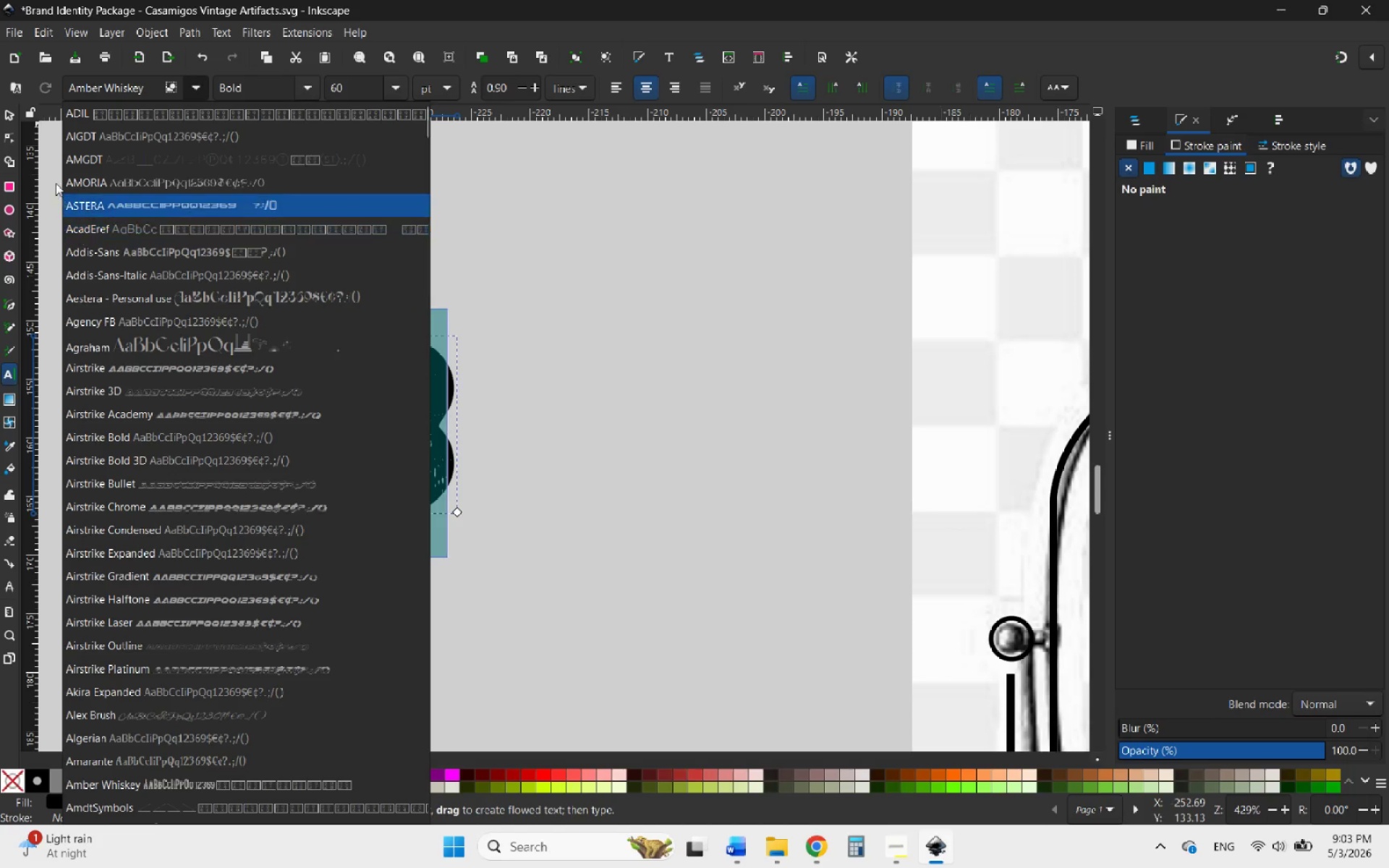 
wait(7.0)
 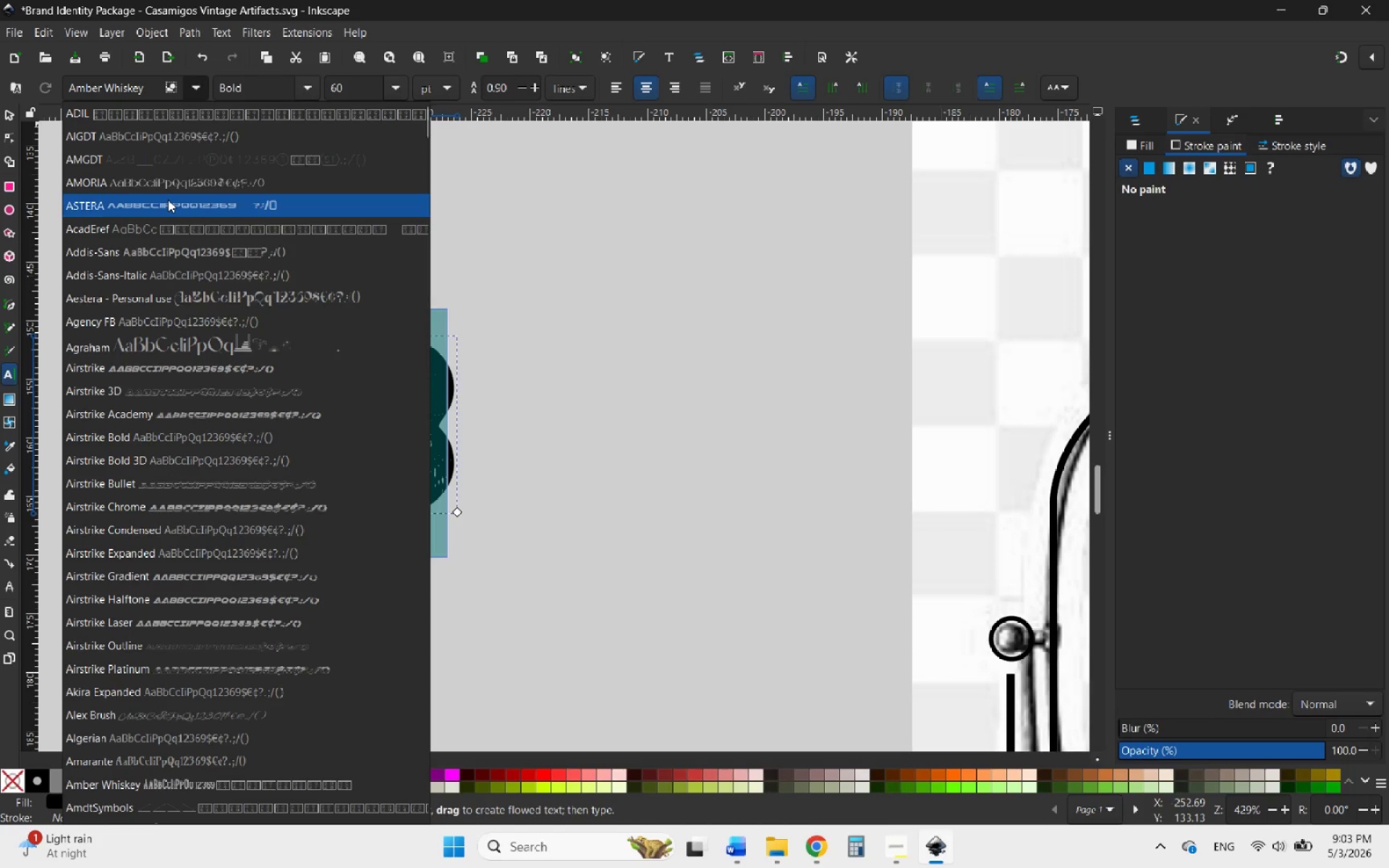 
scroll: coordinate [183, 273], scroll_direction: up, amount: 5.0
 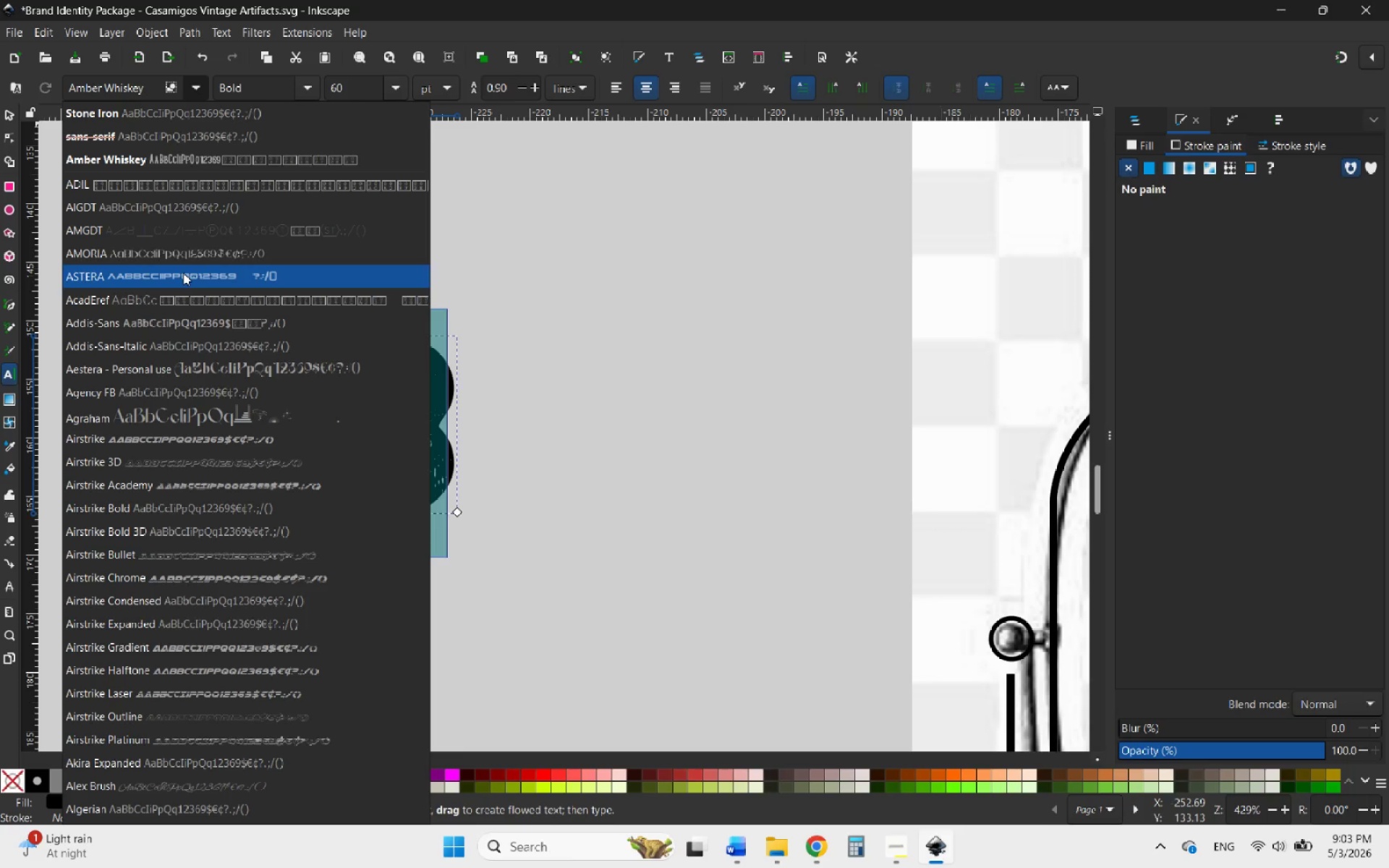 
scroll: coordinate [166, 482], scroll_direction: down, amount: 4.0
 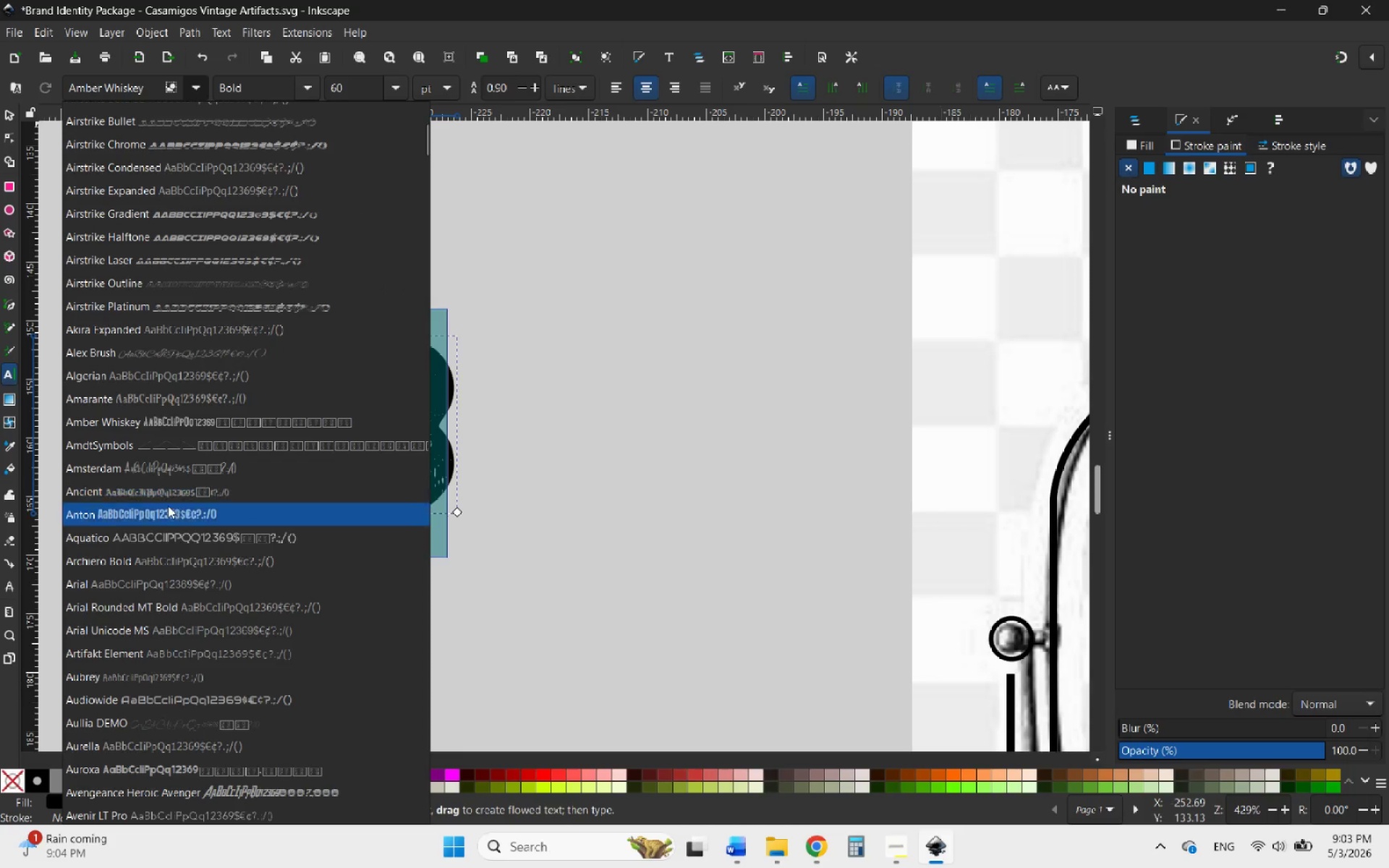 
left_click([169, 509])
 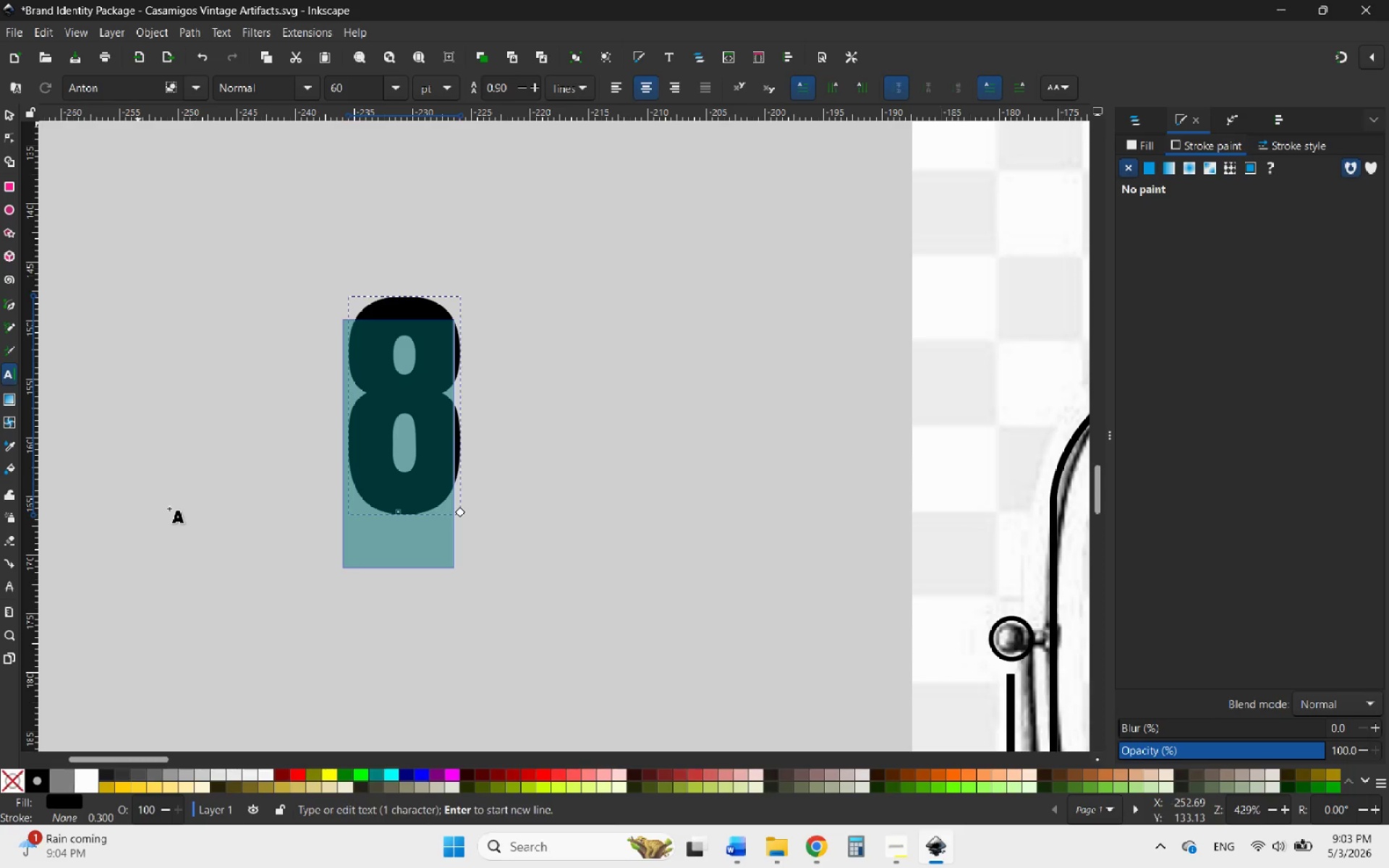 
scroll: coordinate [292, 486], scroll_direction: down, amount: 3.0
 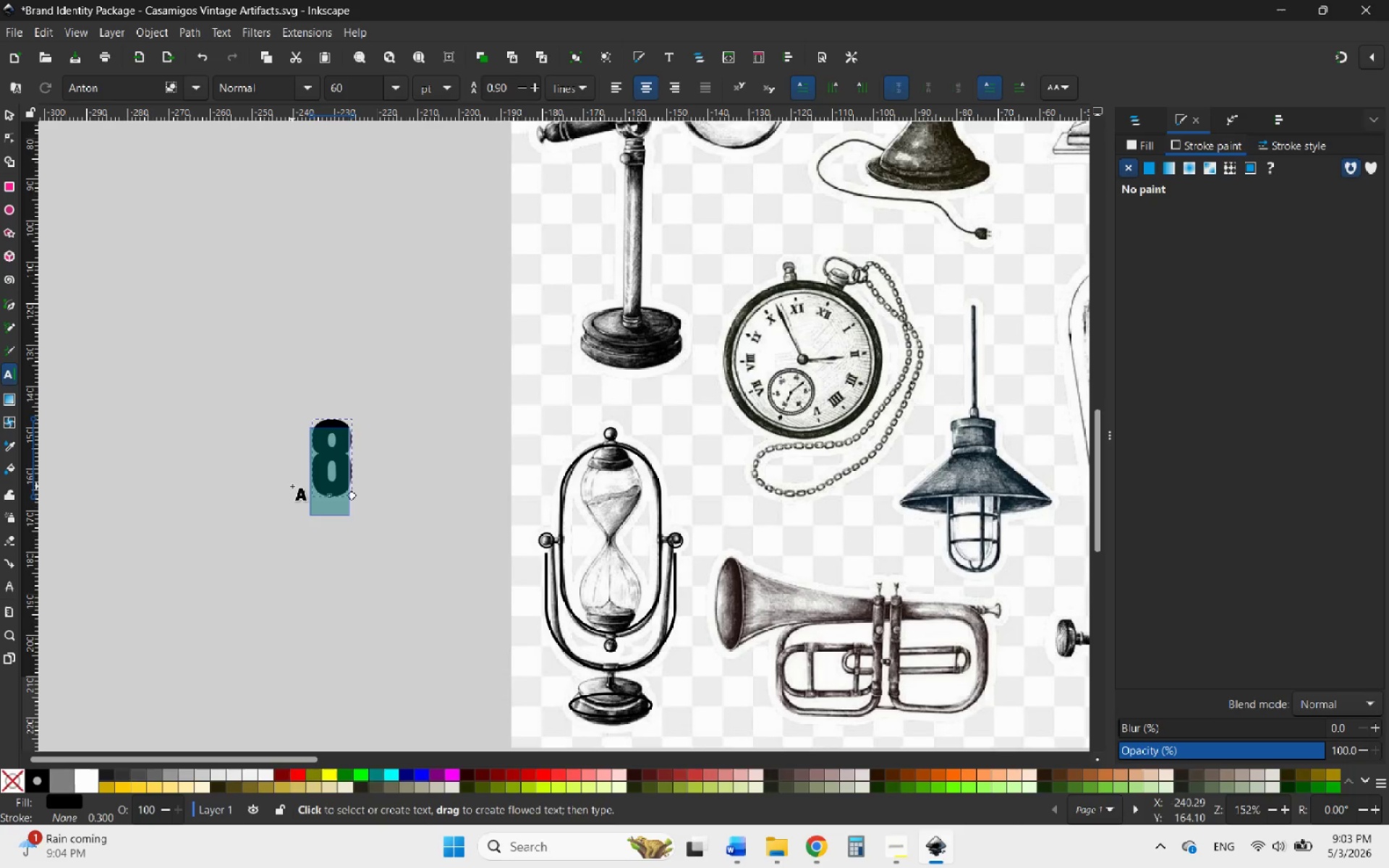 
hold_key(key=ControlLeft, duration=2.27)
scroll: coordinate [292, 486], scroll_direction: up, amount: 3.0
 